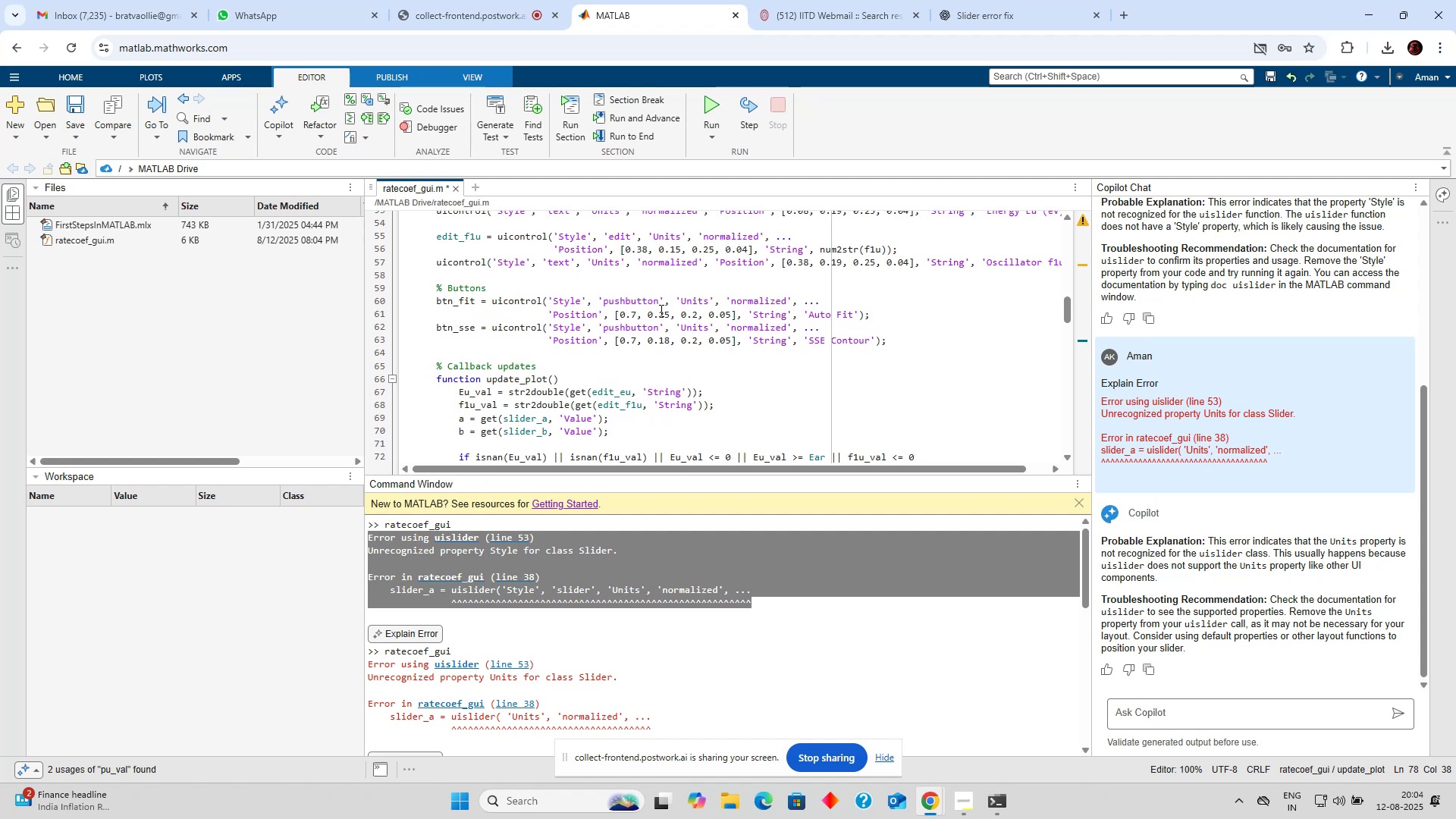 
scroll: coordinate [660, 310], scroll_direction: down, amount: 1.0
 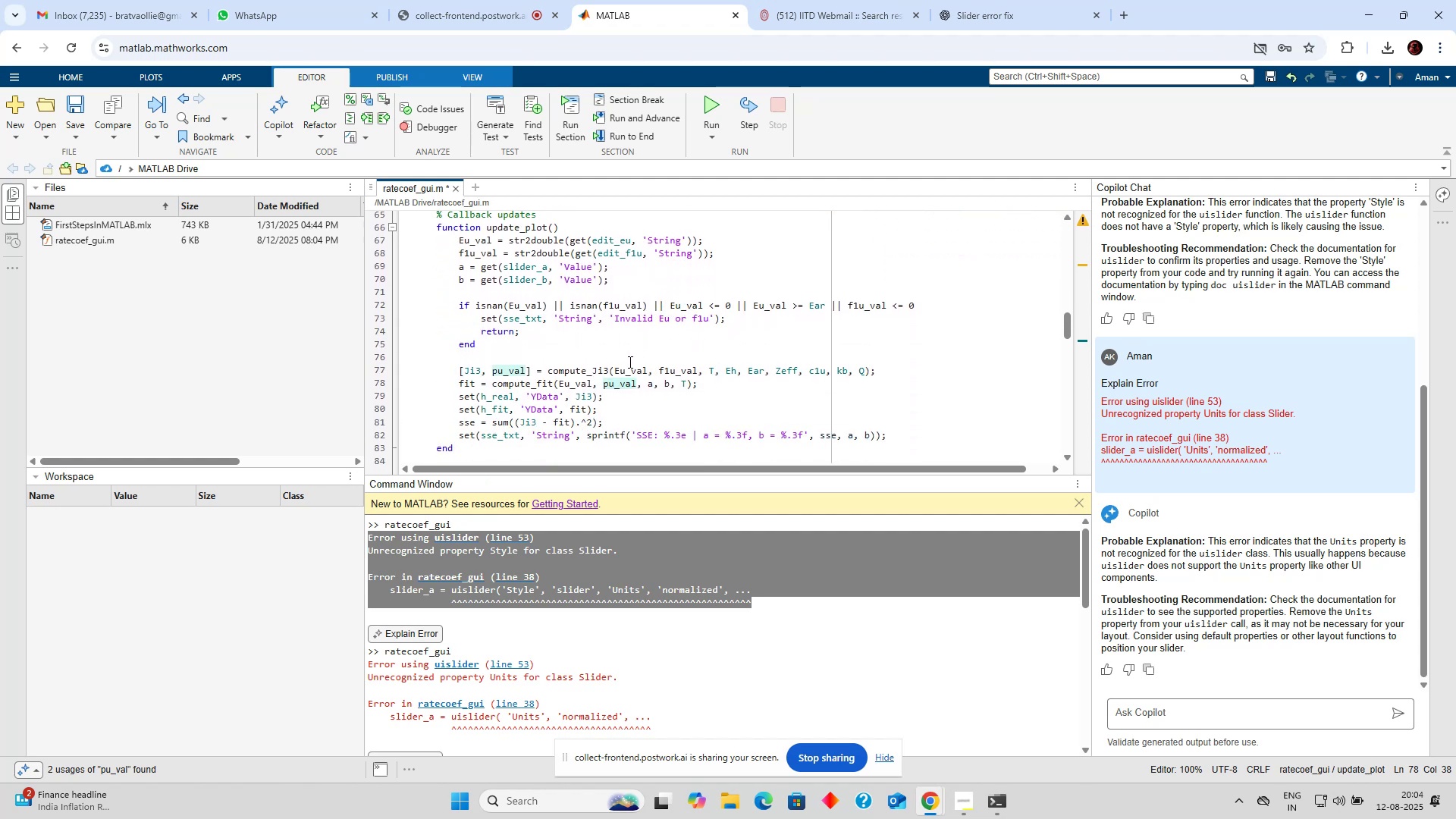 
double_click([658, 368])
 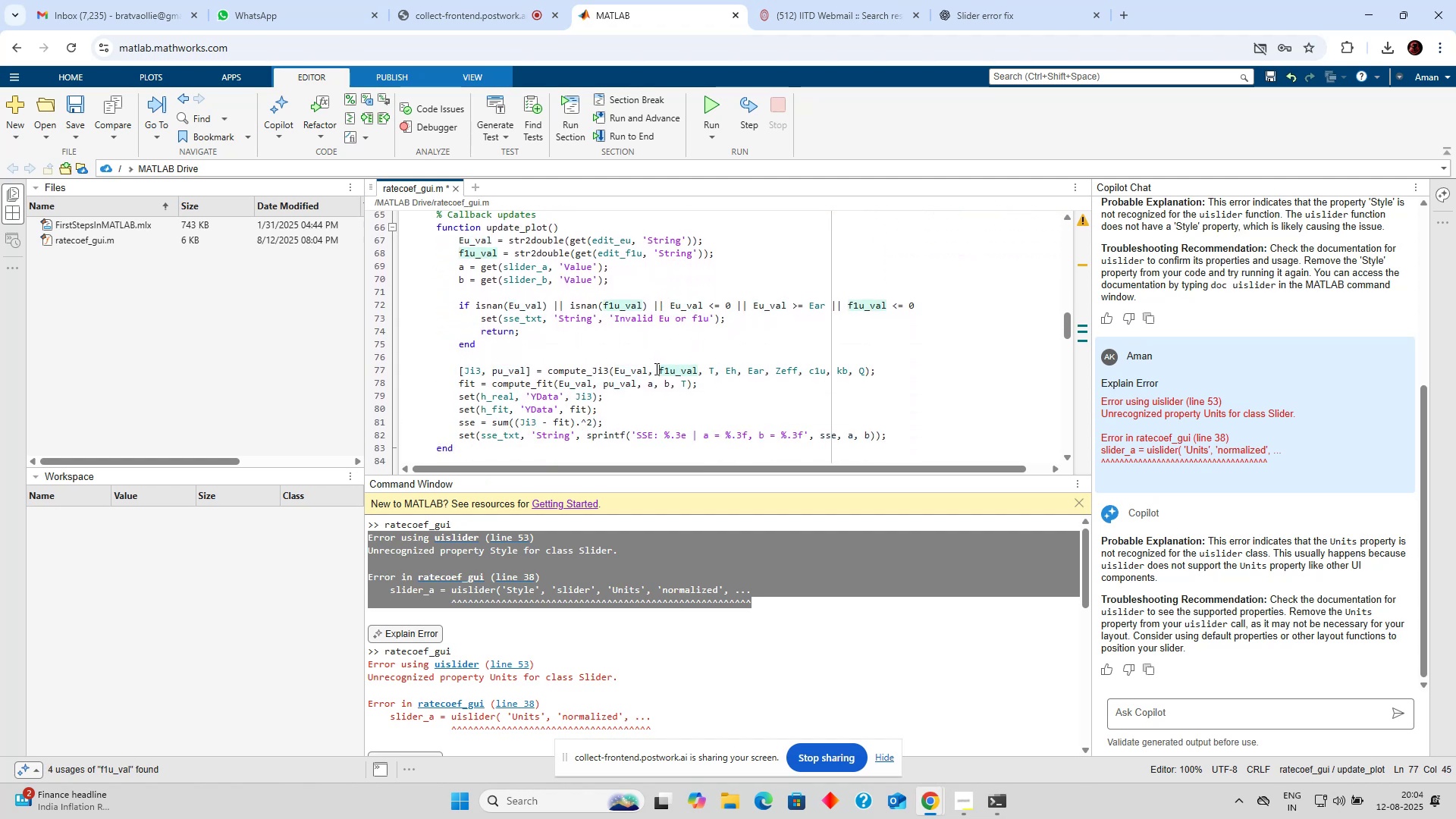 
scroll: coordinate [655, 369], scroll_direction: down, amount: 1.0
 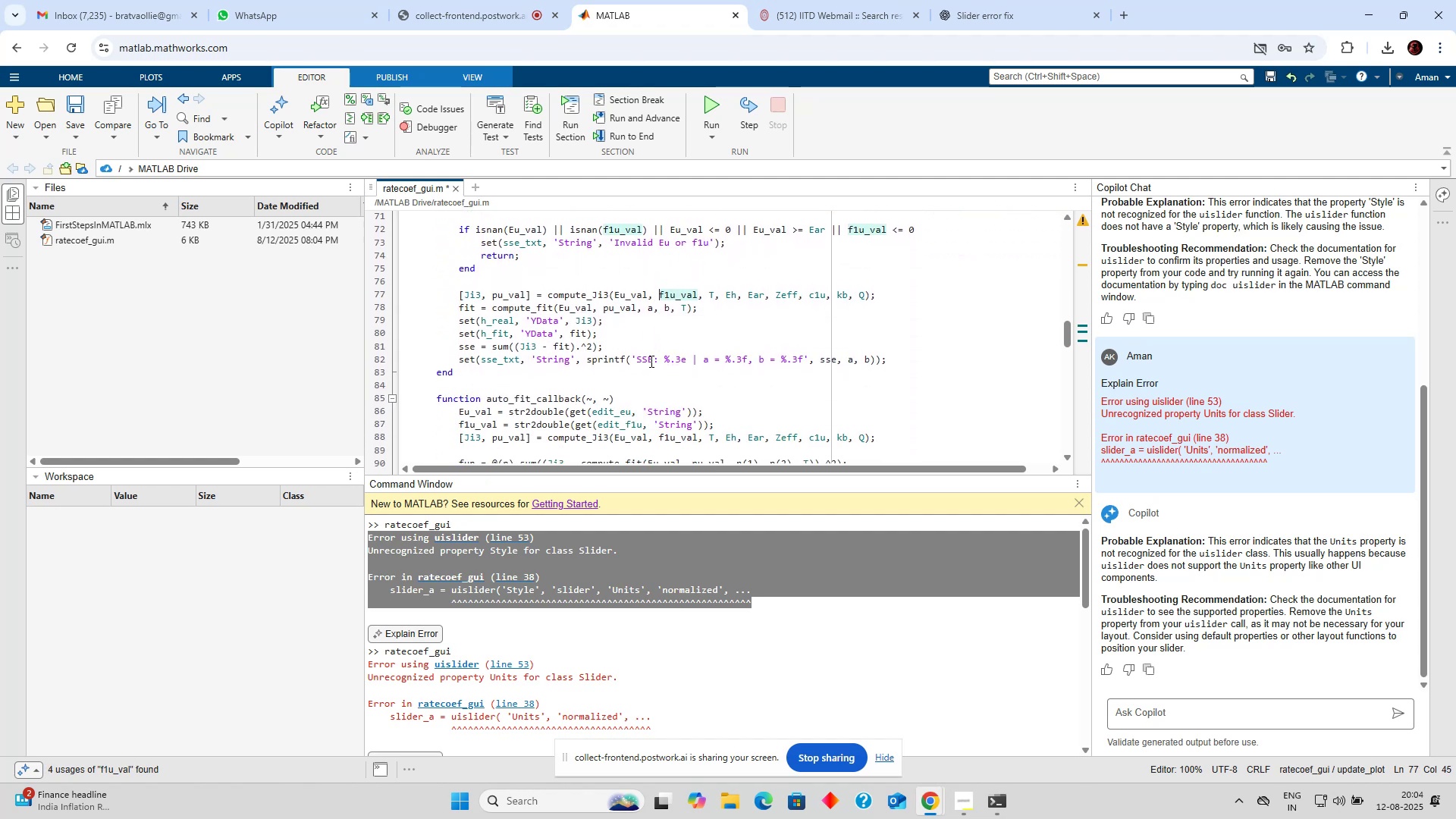 
left_click([649, 360])
 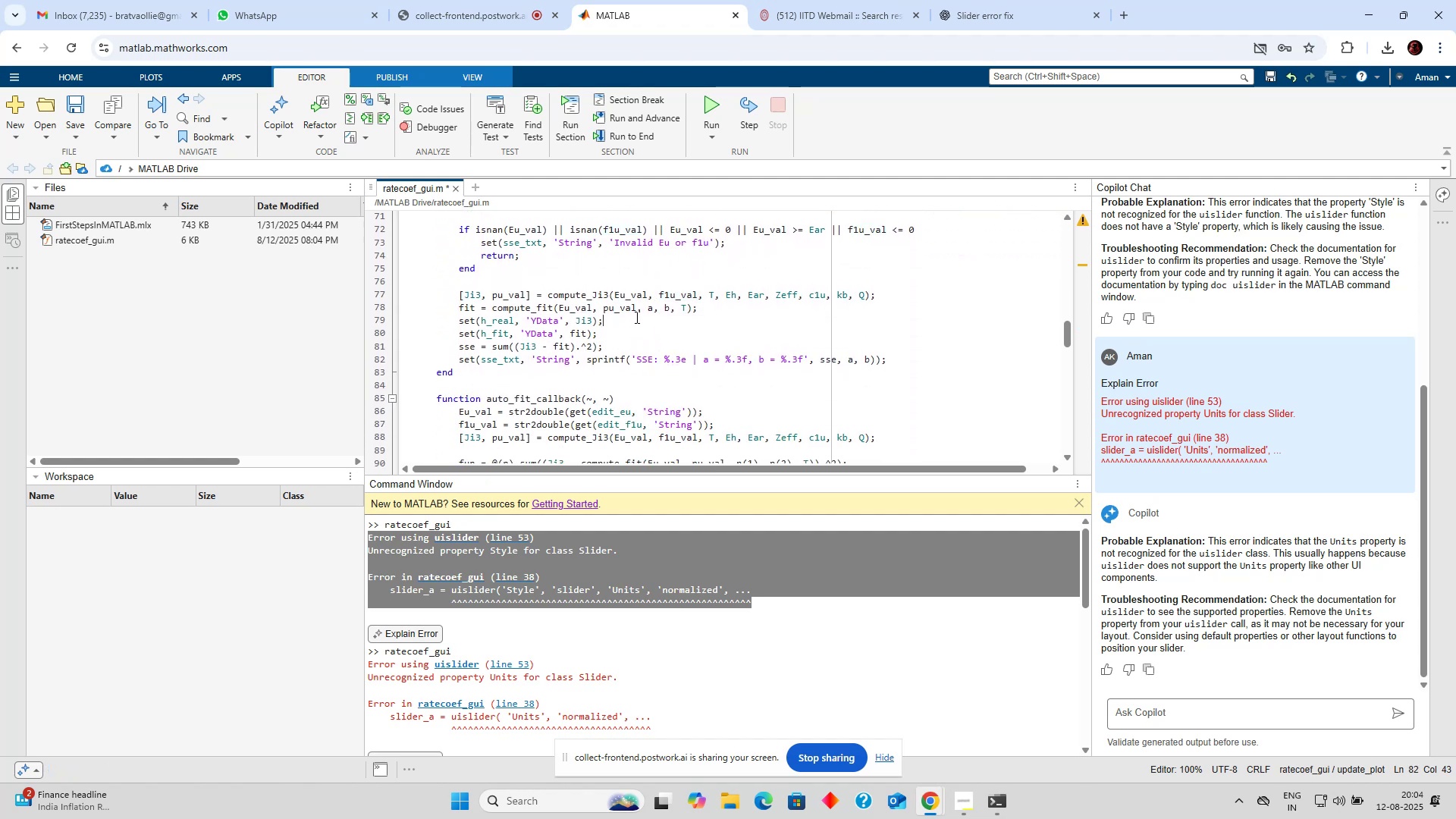 
left_click([635, 317])
 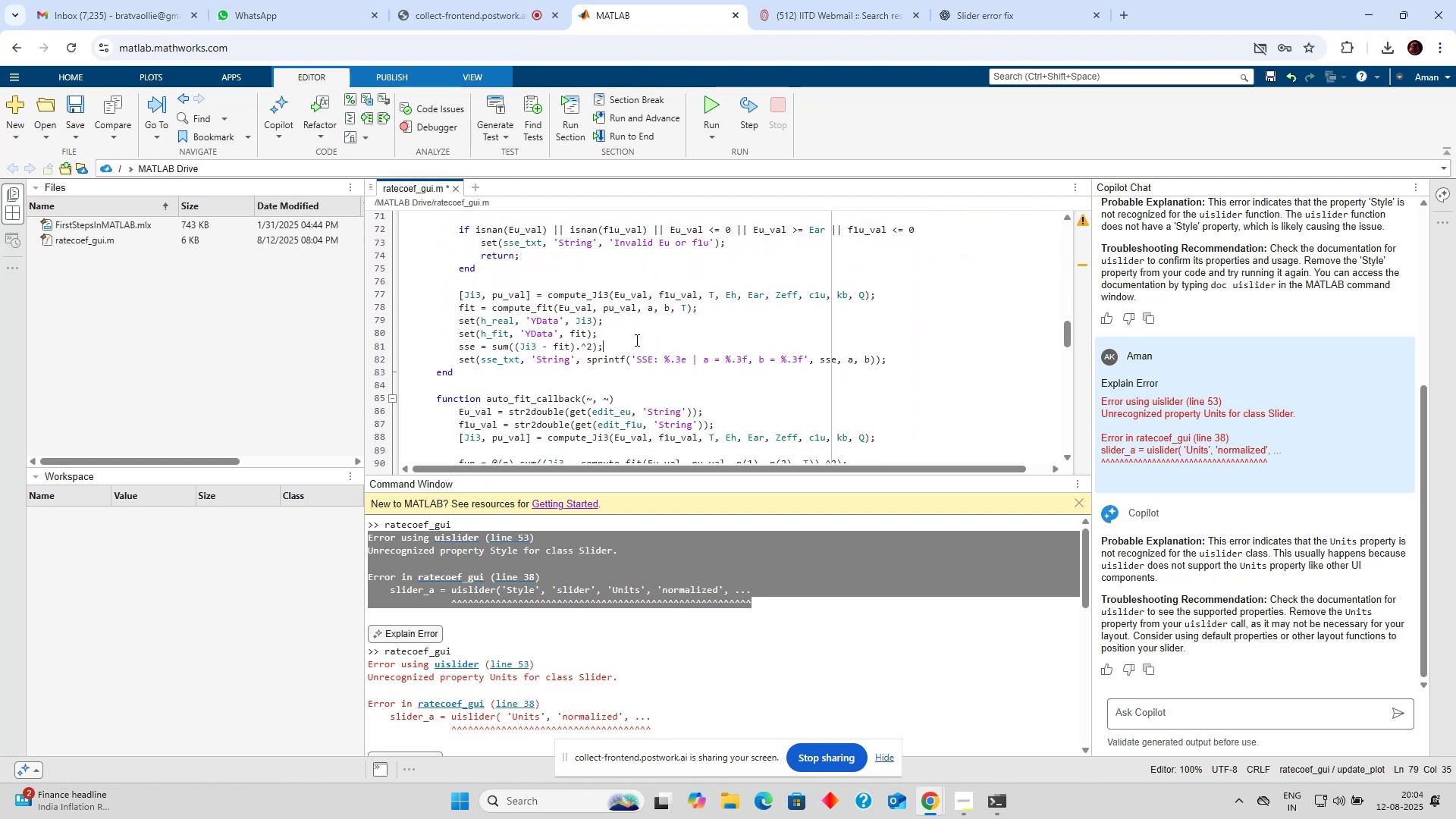 
left_click([635, 340])
 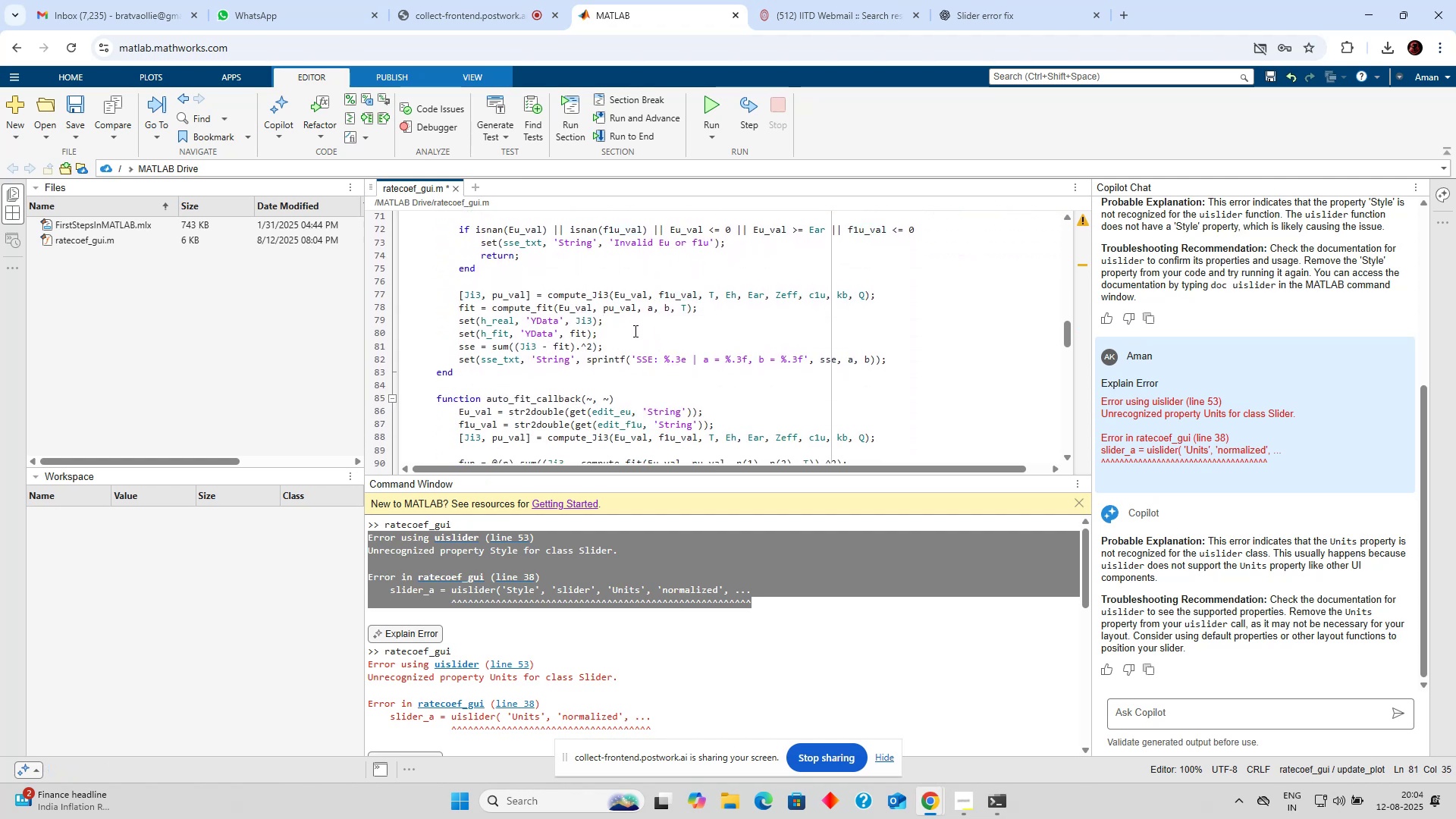 
scroll: coordinate [634, 329], scroll_direction: down, amount: 6.0
 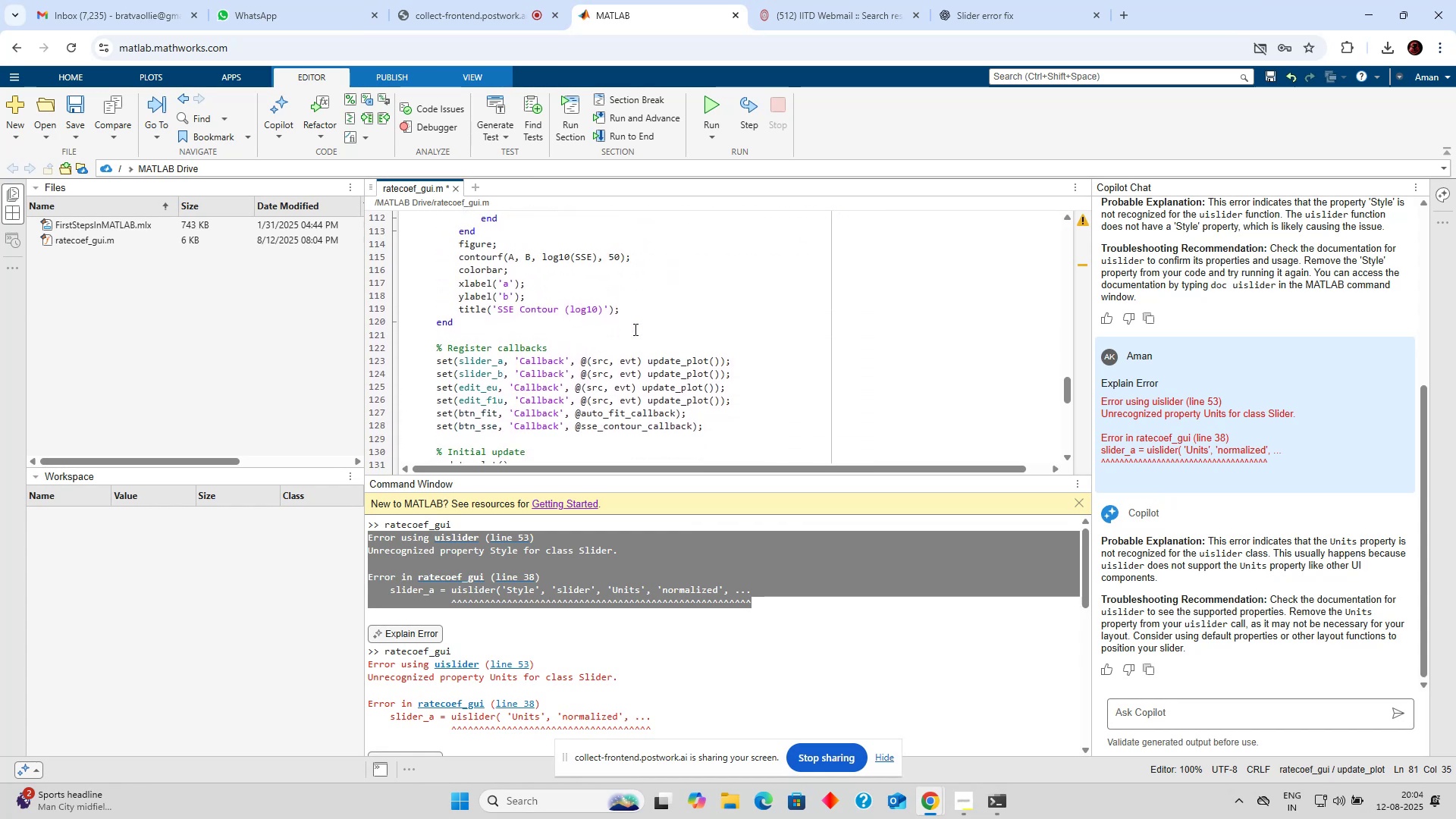 
scroll: coordinate [635, 329], scroll_direction: up, amount: 15.0
 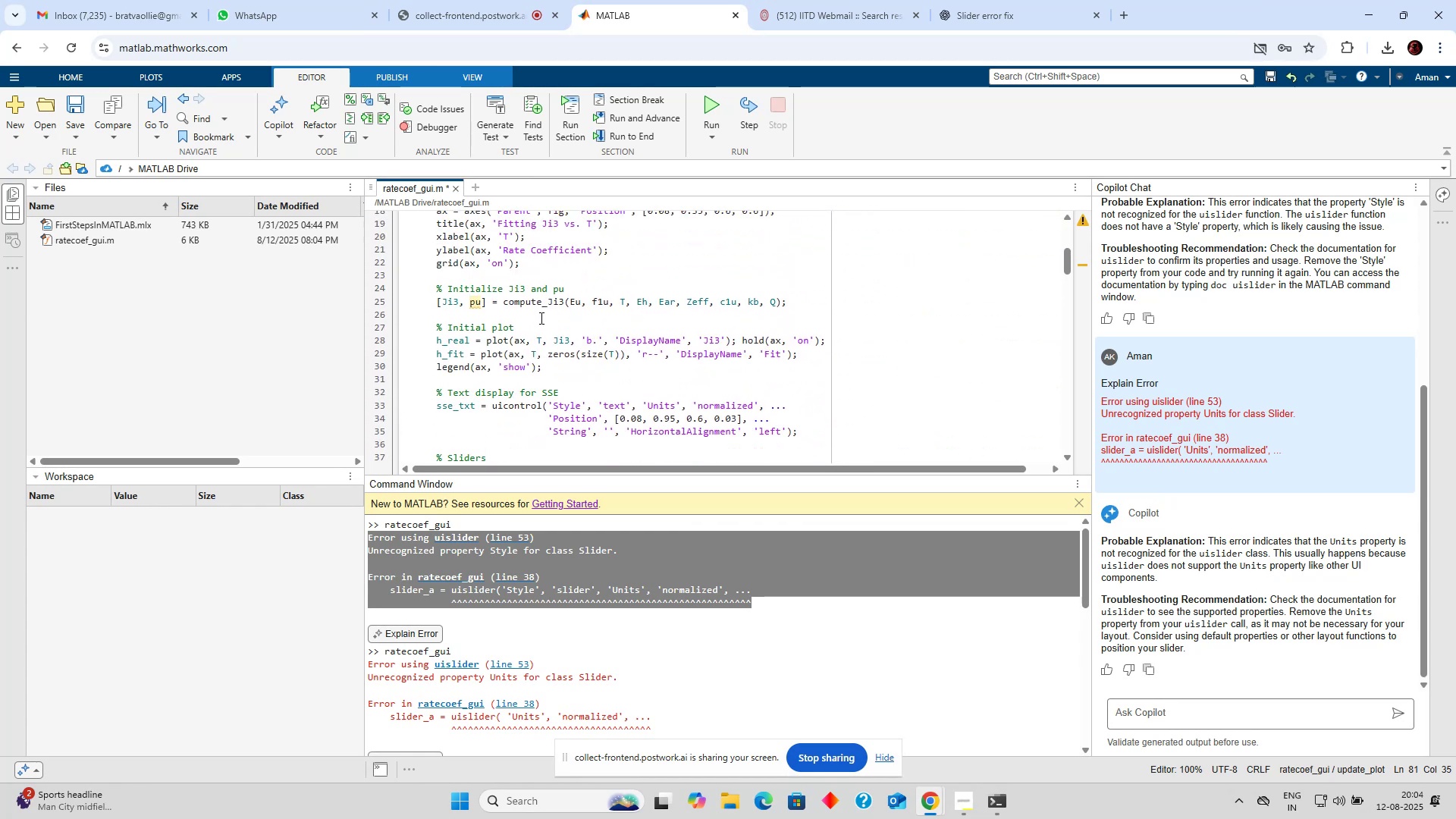 
wait(7.56)
 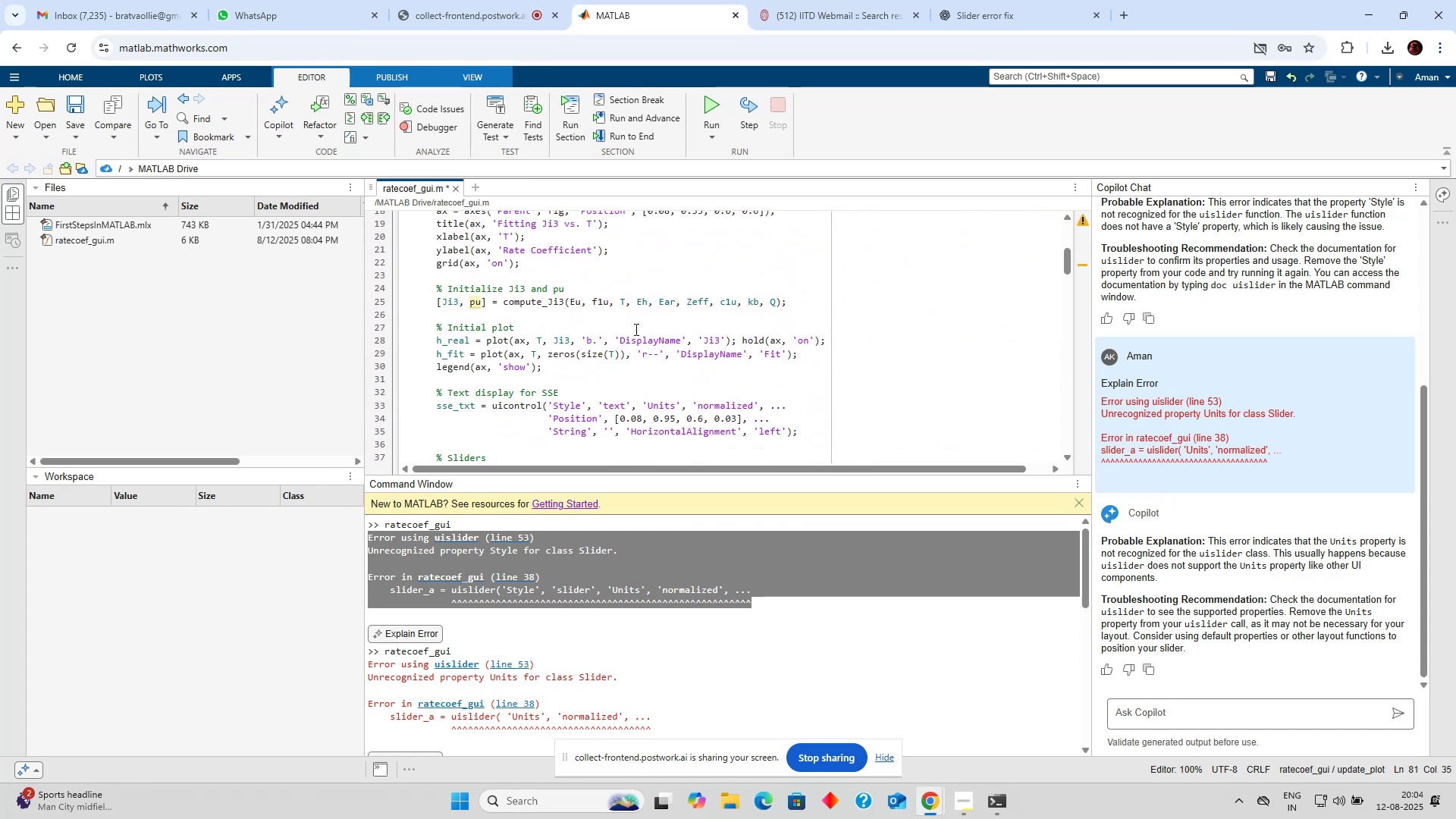 
scroll: coordinate [540, 318], scroll_direction: down, amount: 9.0
 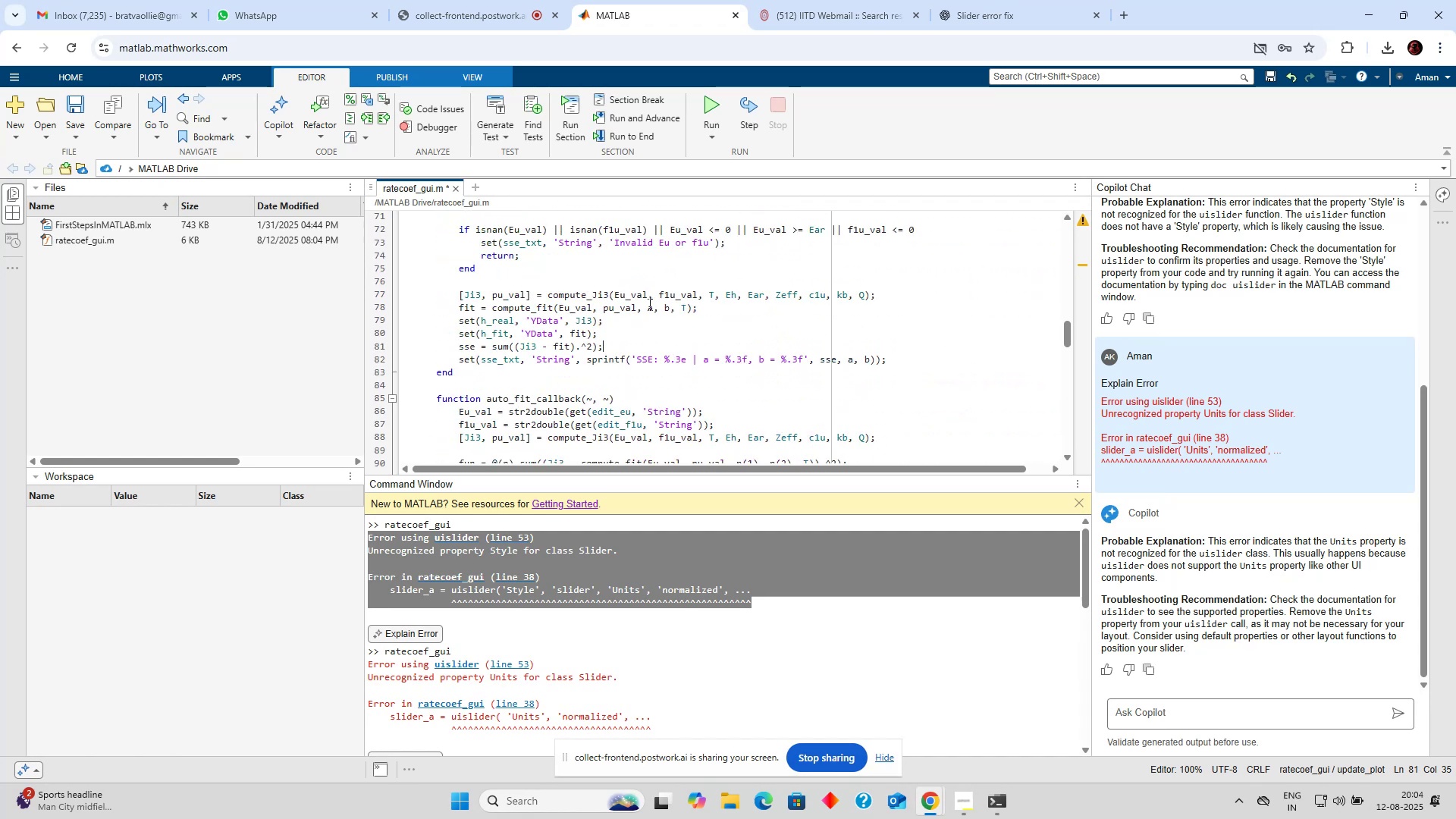 
left_click([661, 303])
 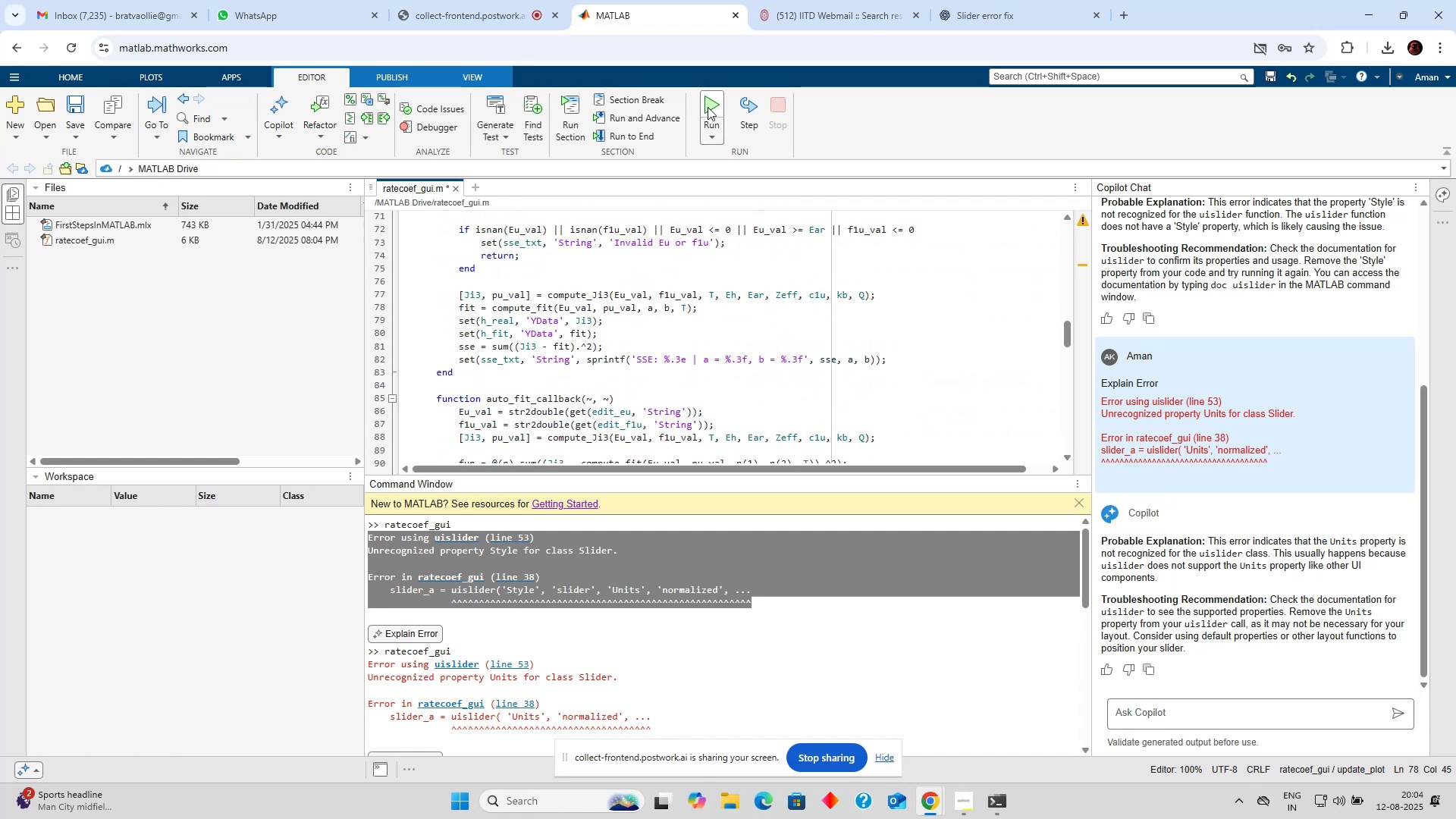 
left_click([708, 107])
 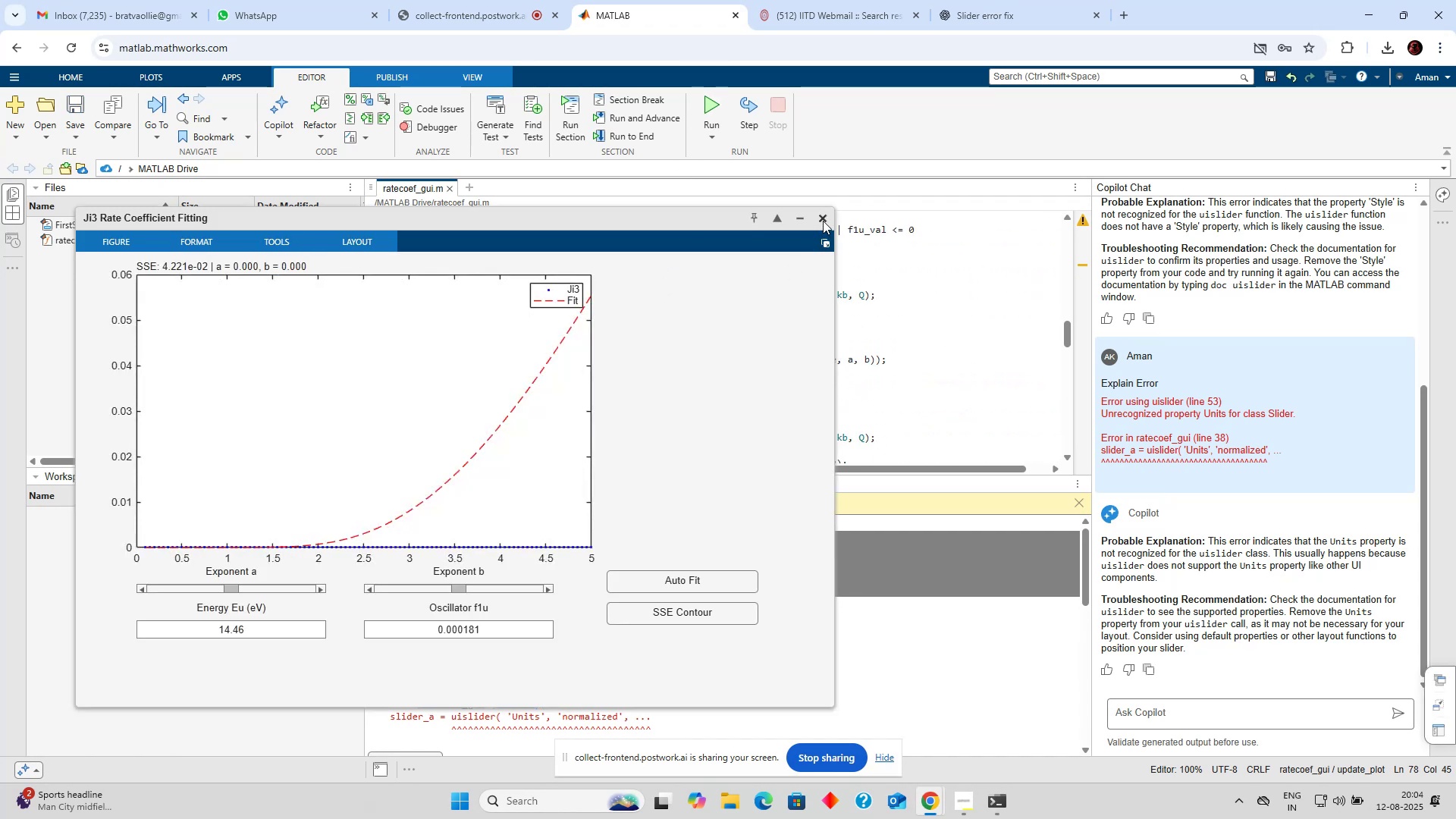 
wait(8.51)
 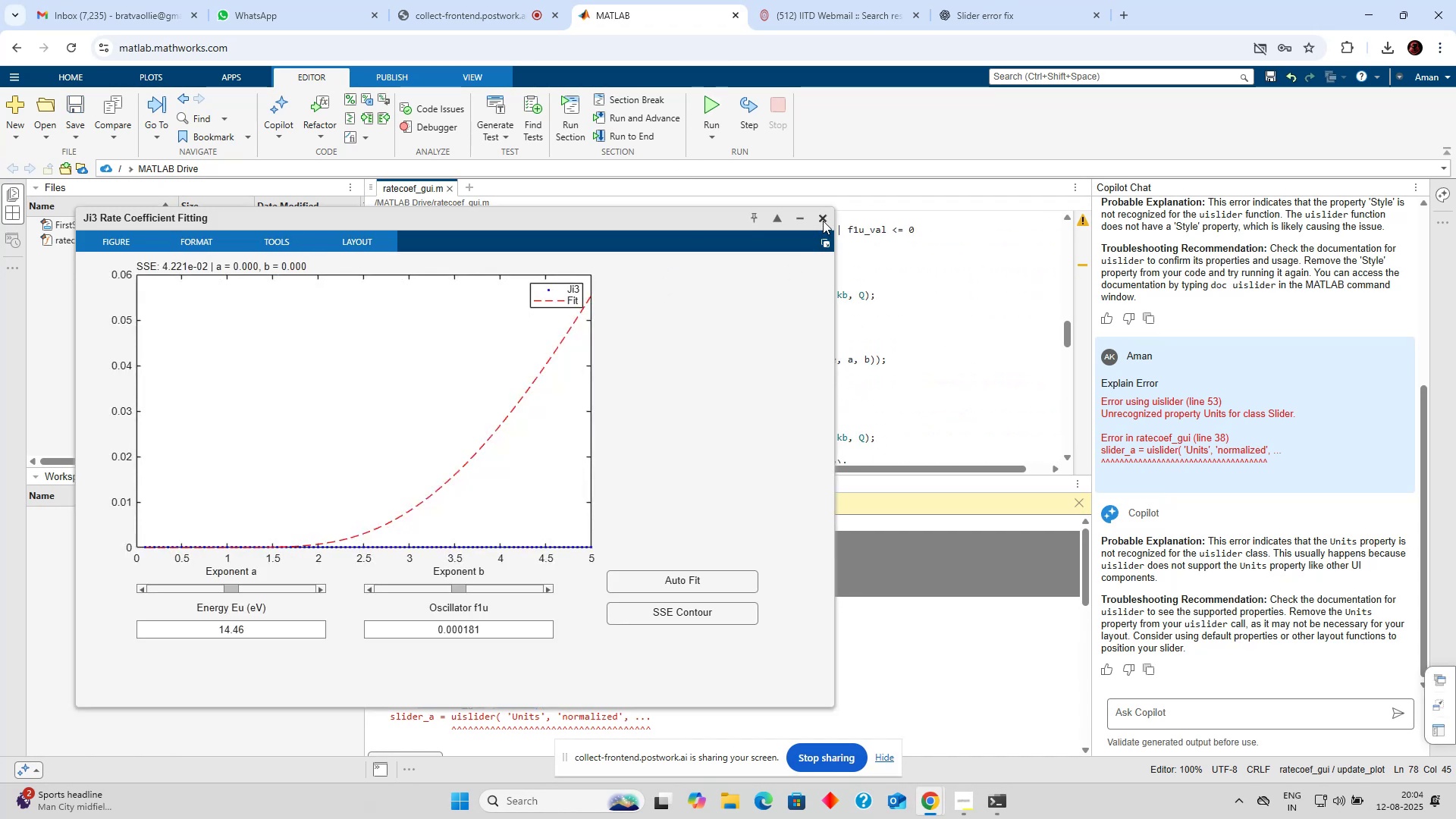 
left_click([823, 221])
 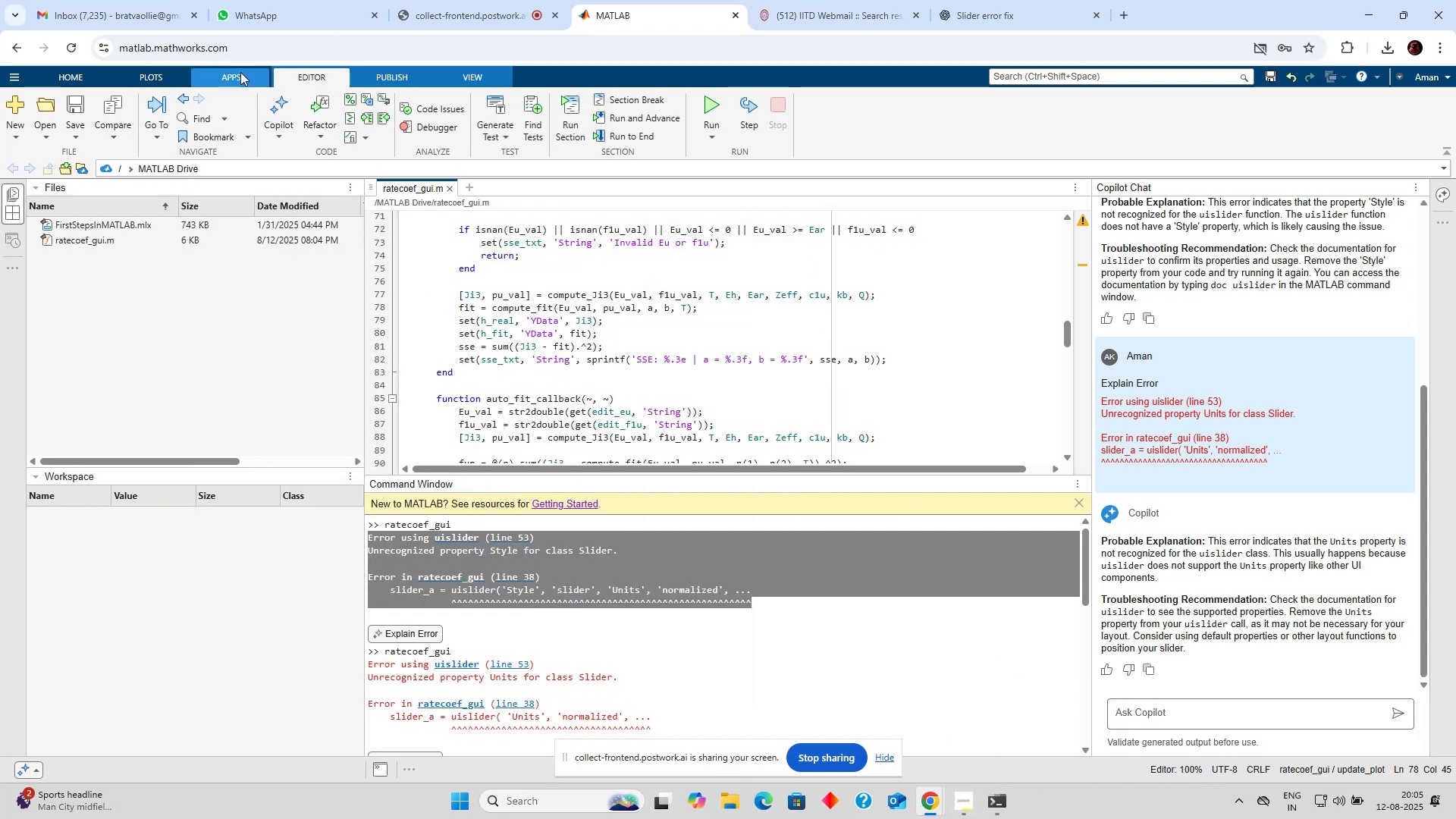 
left_click([240, 72])
 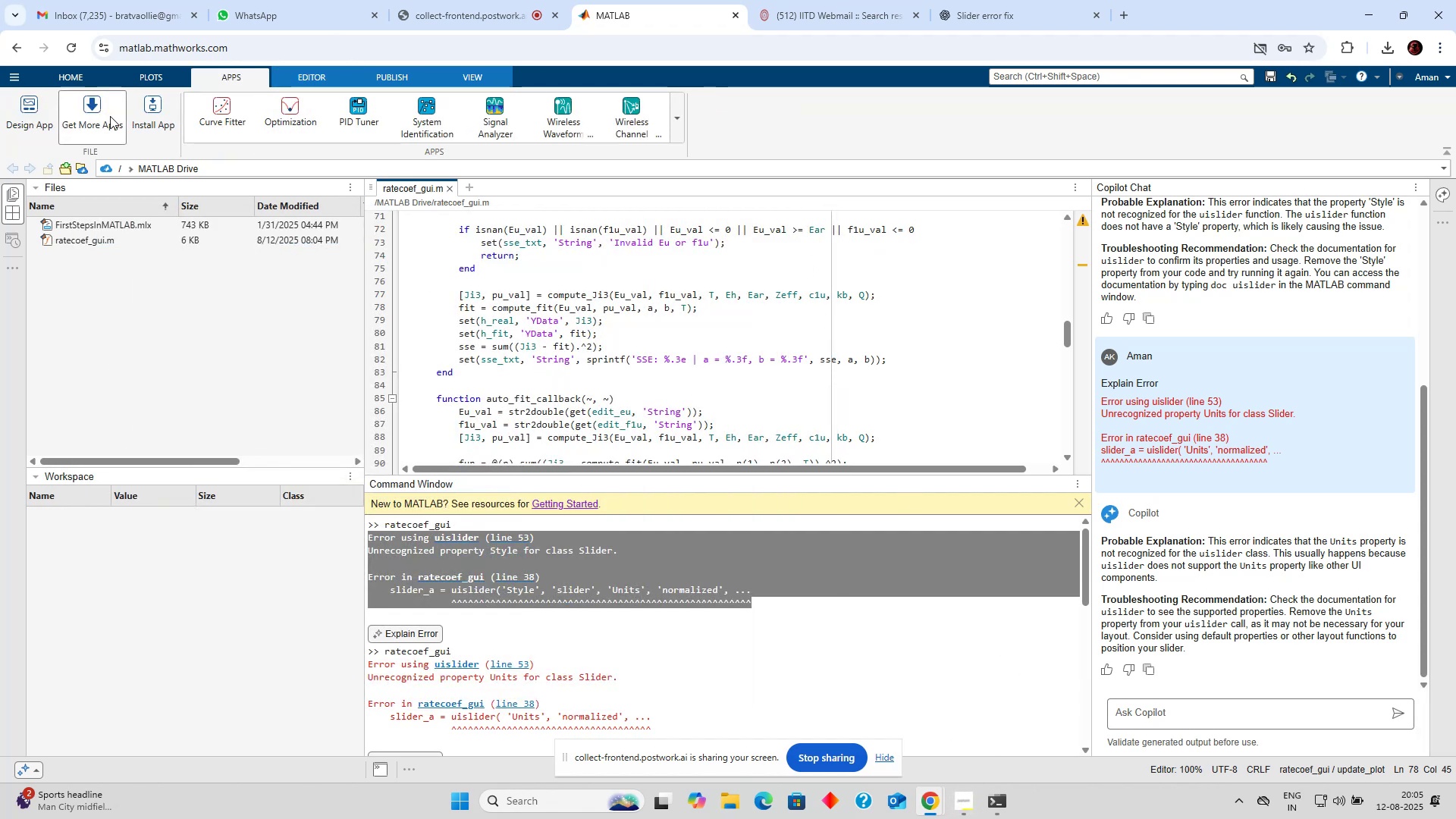 
left_click([47, 124])
 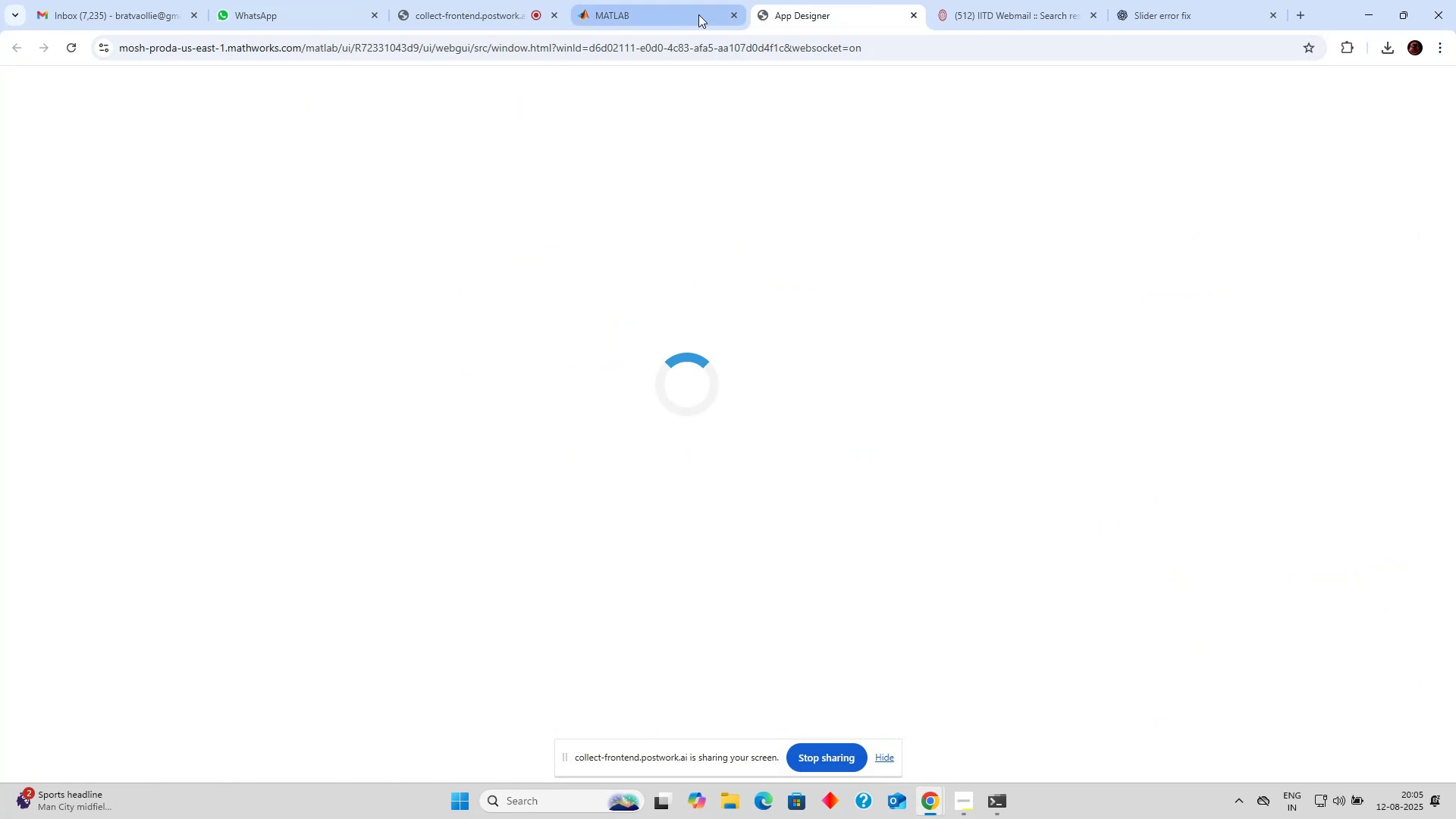 
wait(5.72)
 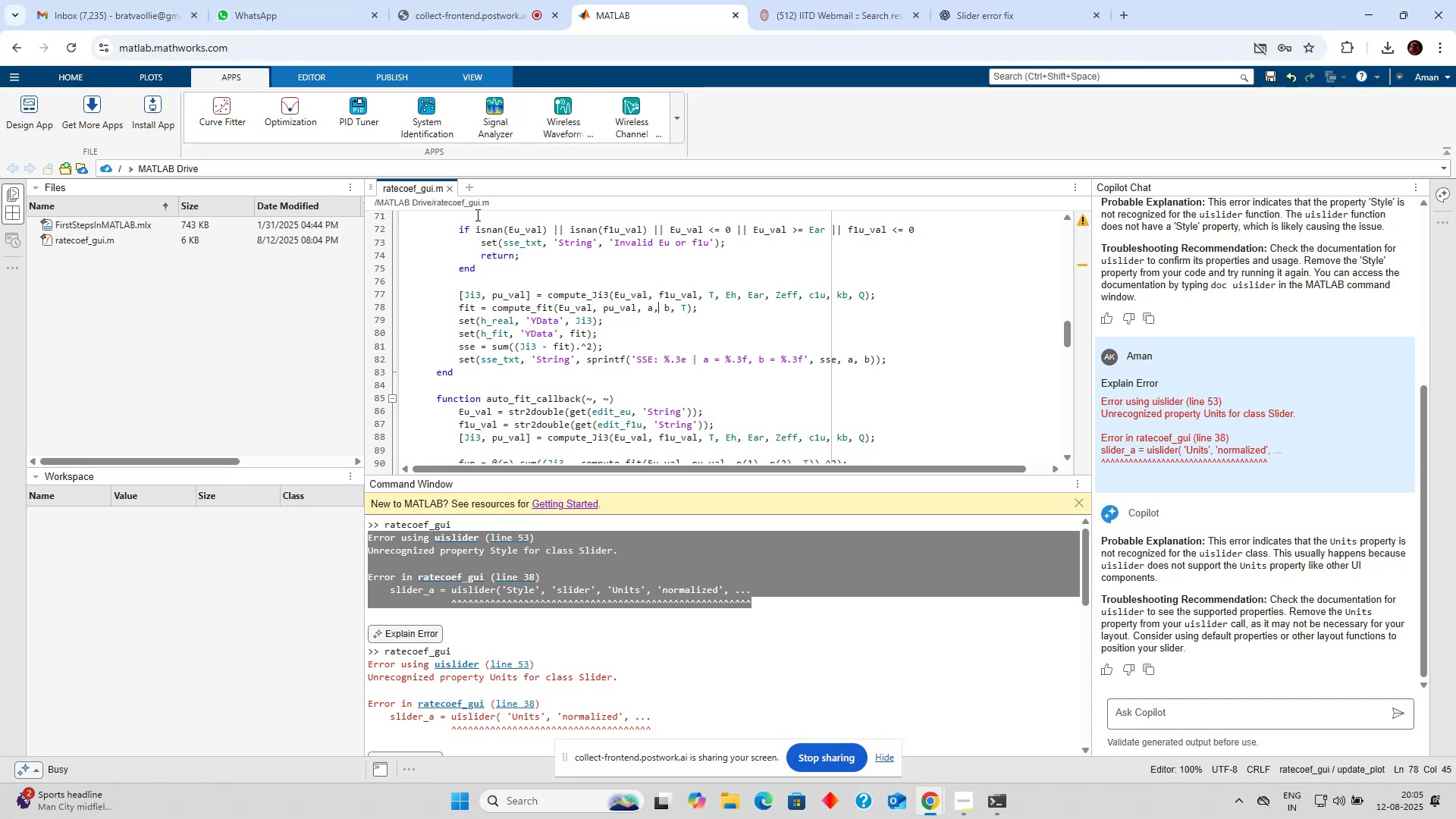 
double_click([790, 12])
 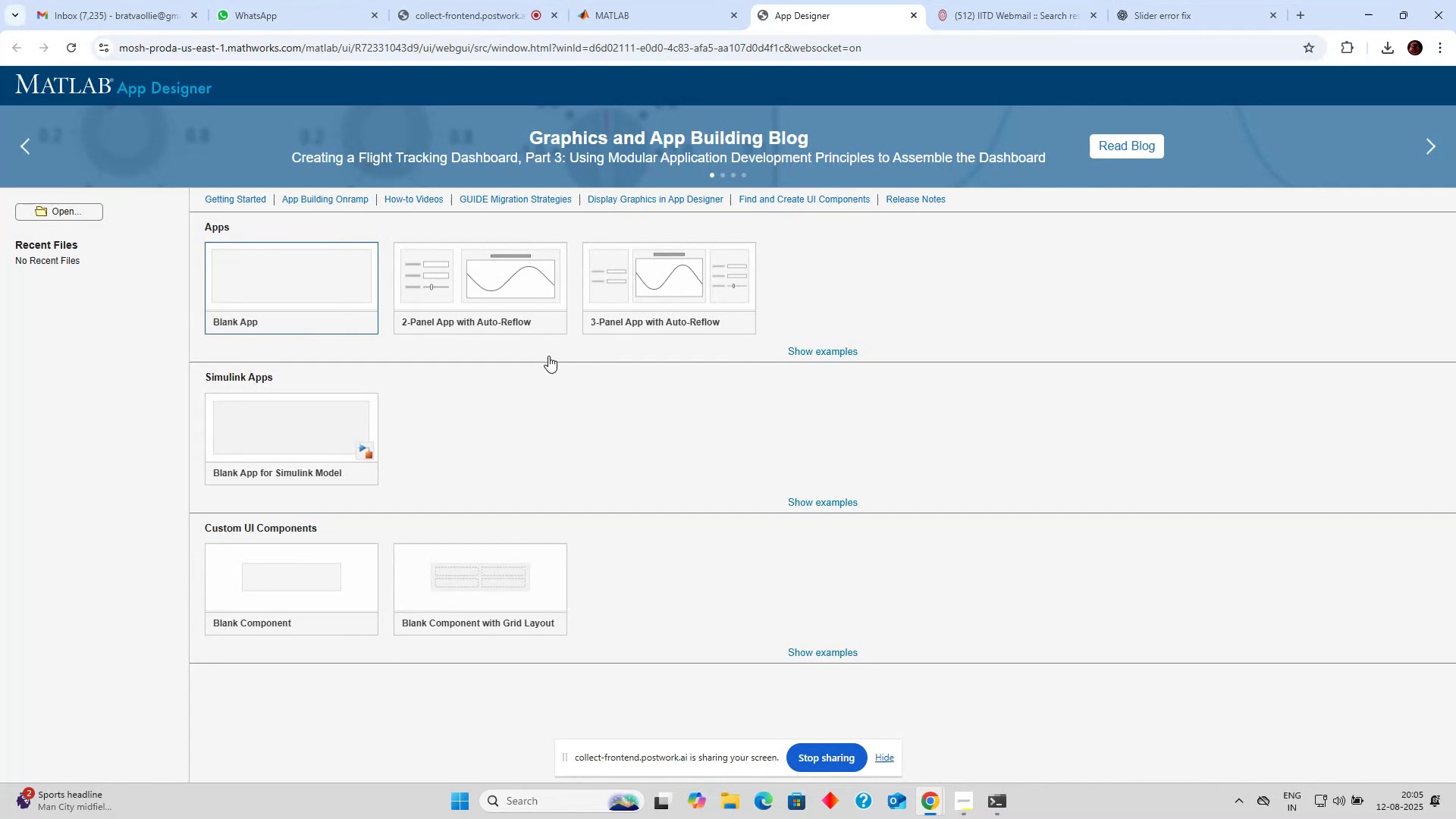 
wait(6.66)
 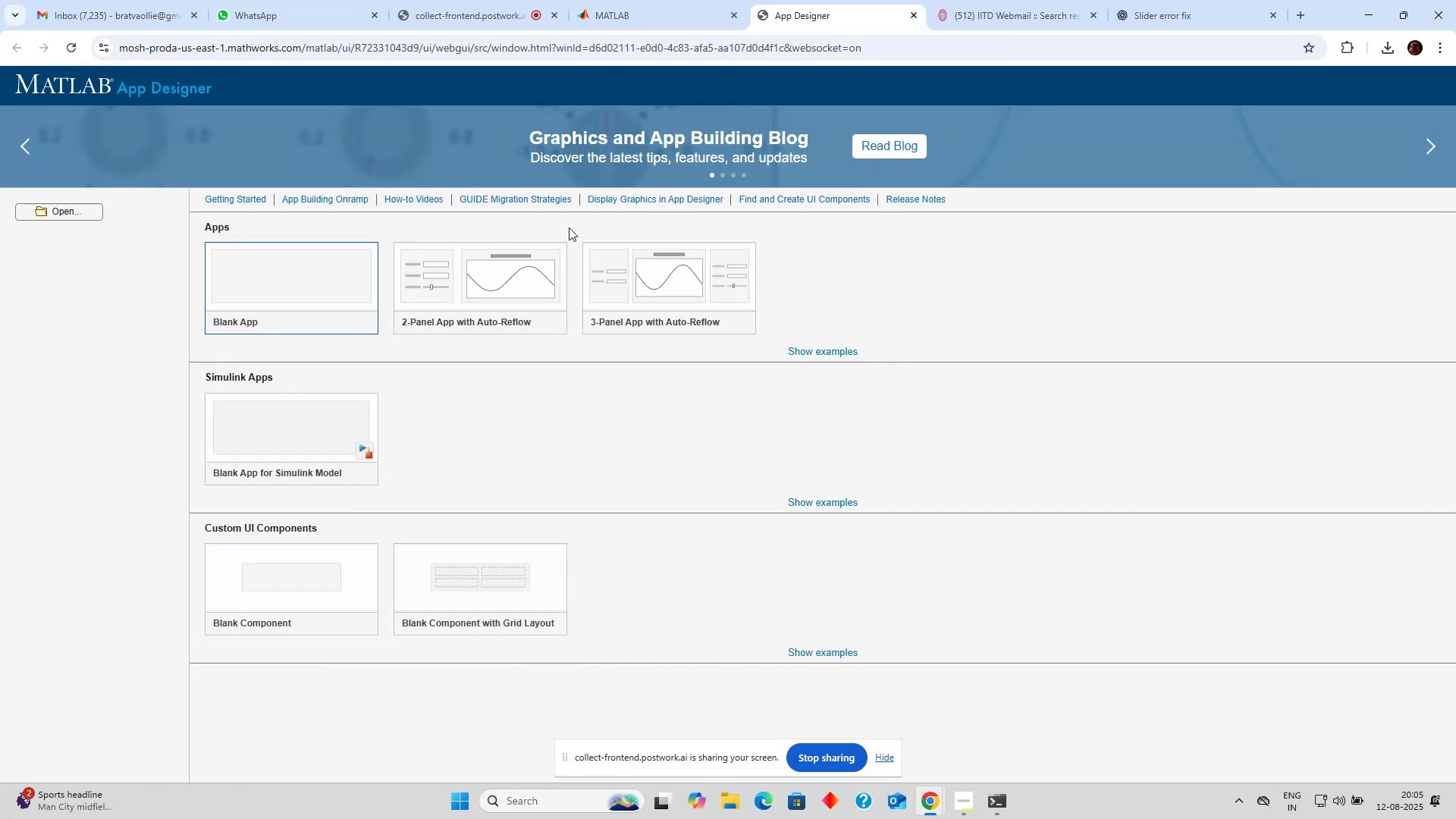 
left_click([489, 283])
 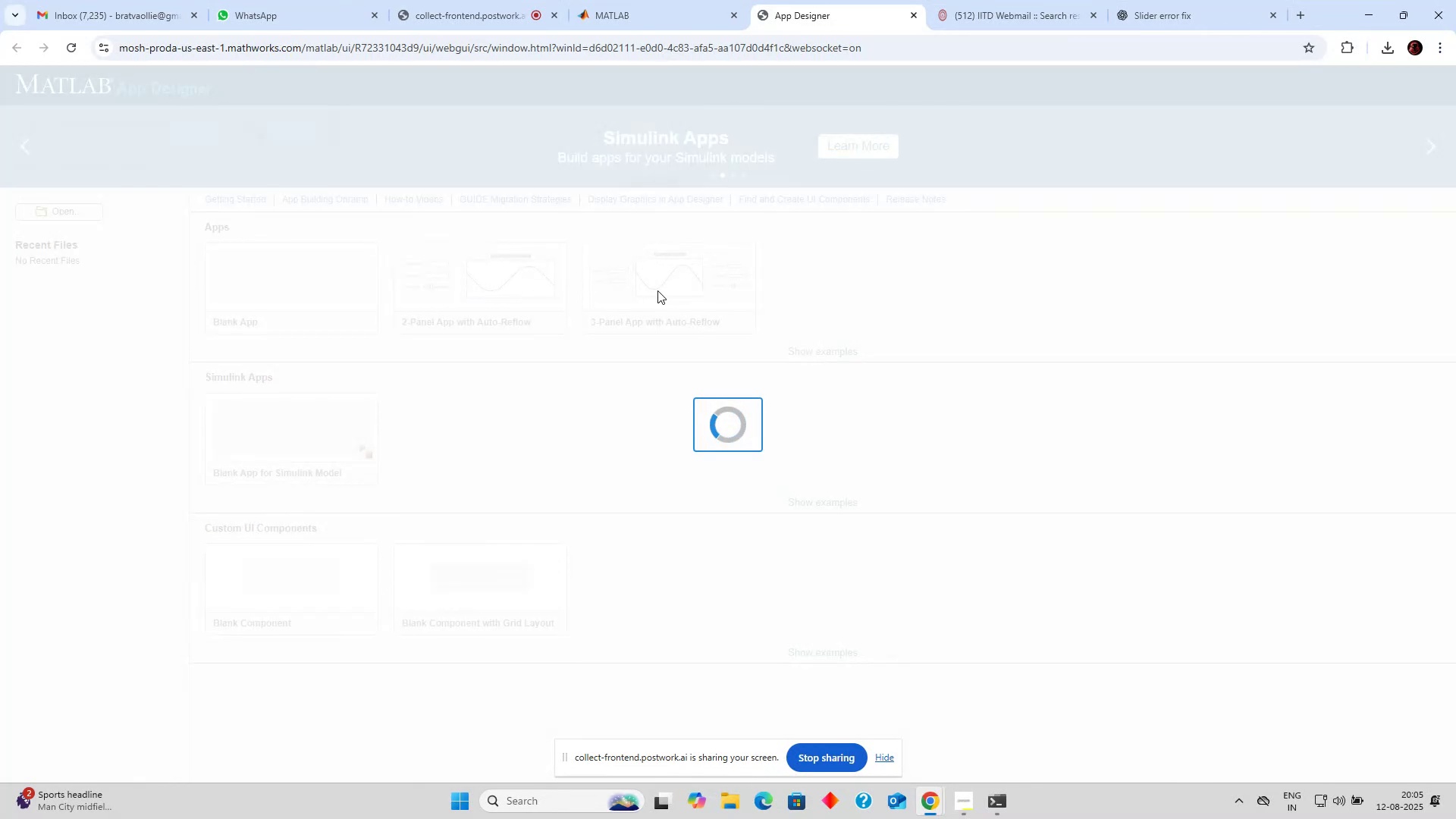 
mouse_move([767, 270])
 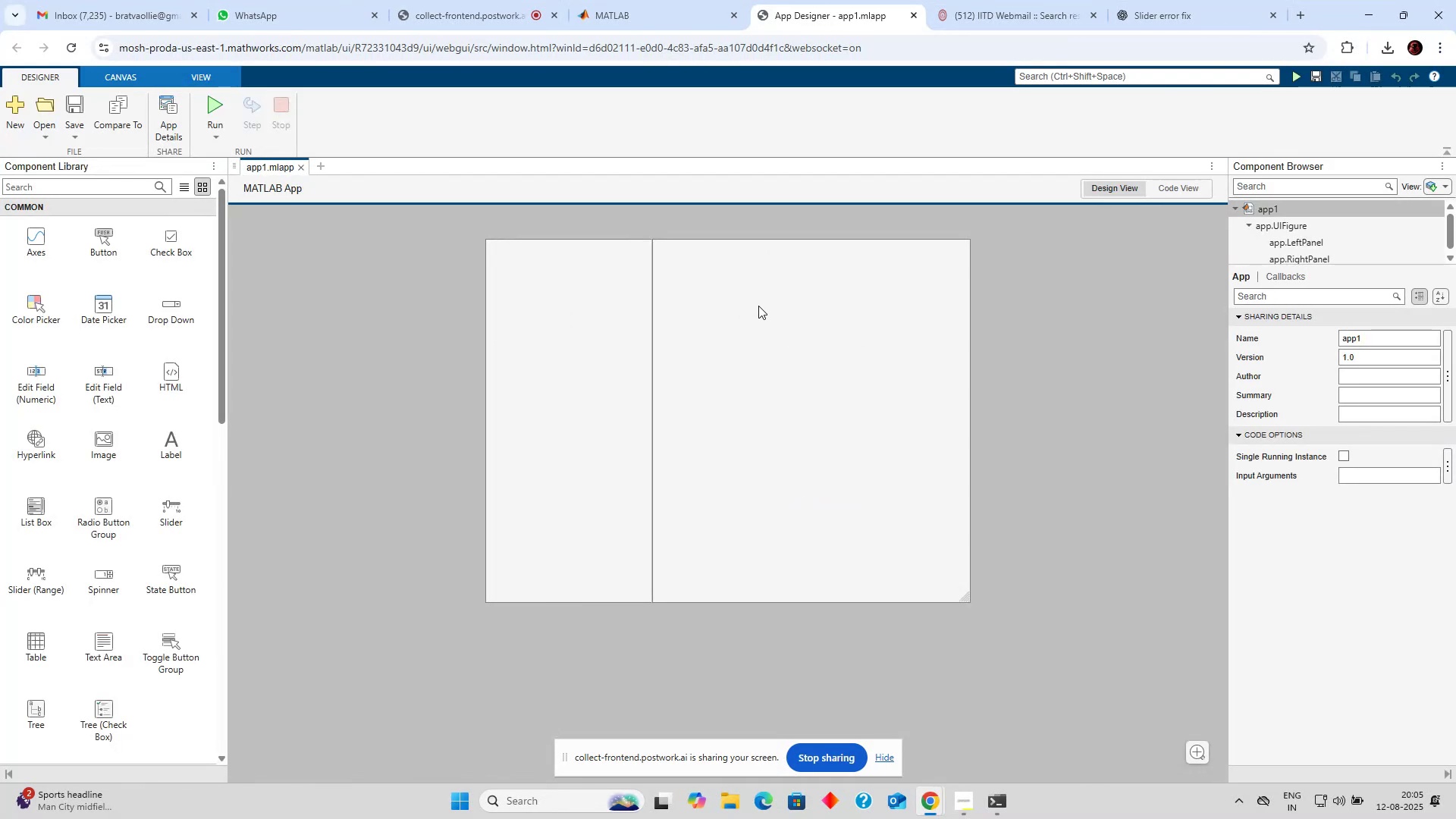 
scroll: coordinate [780, 313], scroll_direction: down, amount: 1.0
 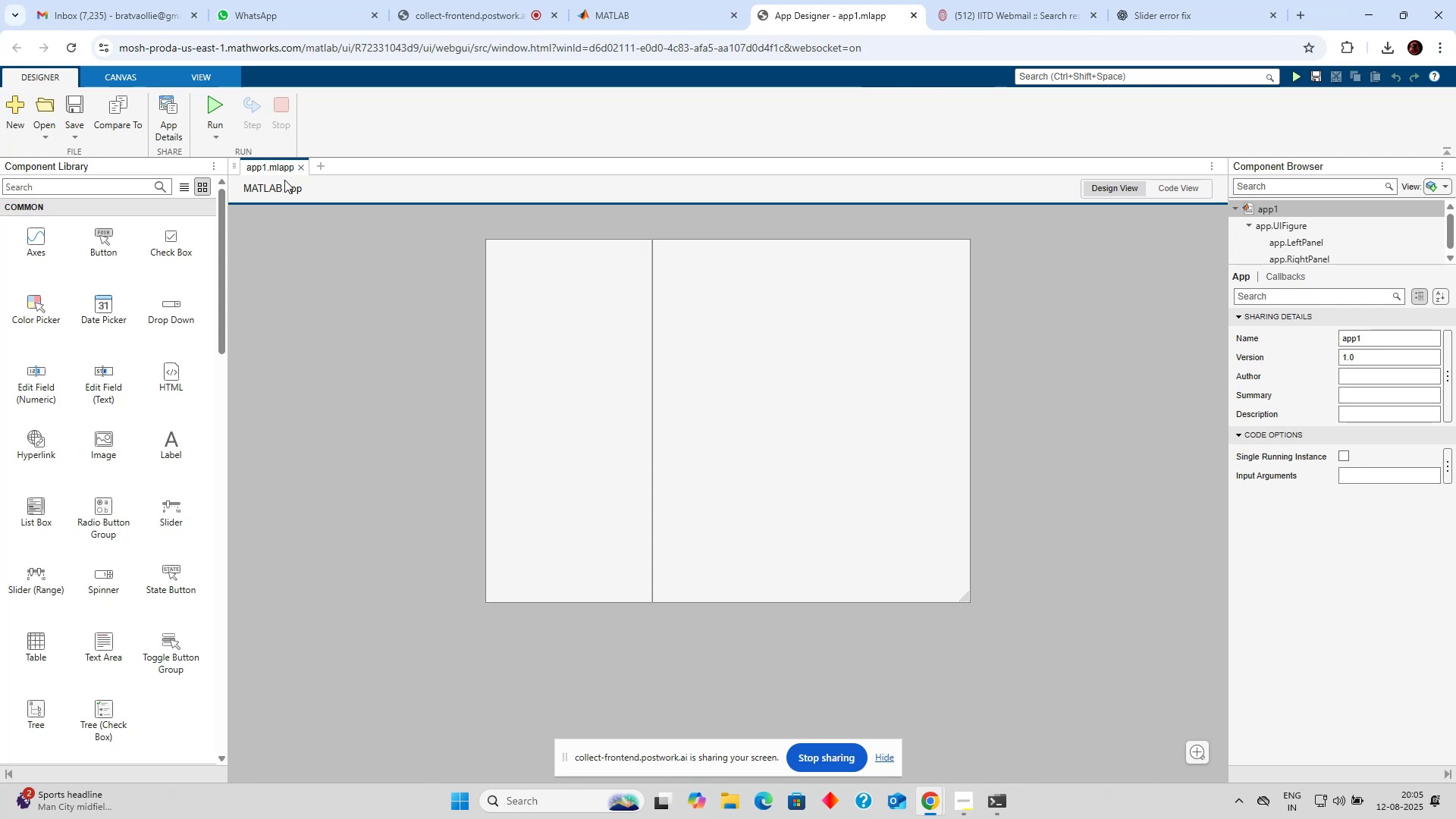 
left_click([297, 170])
 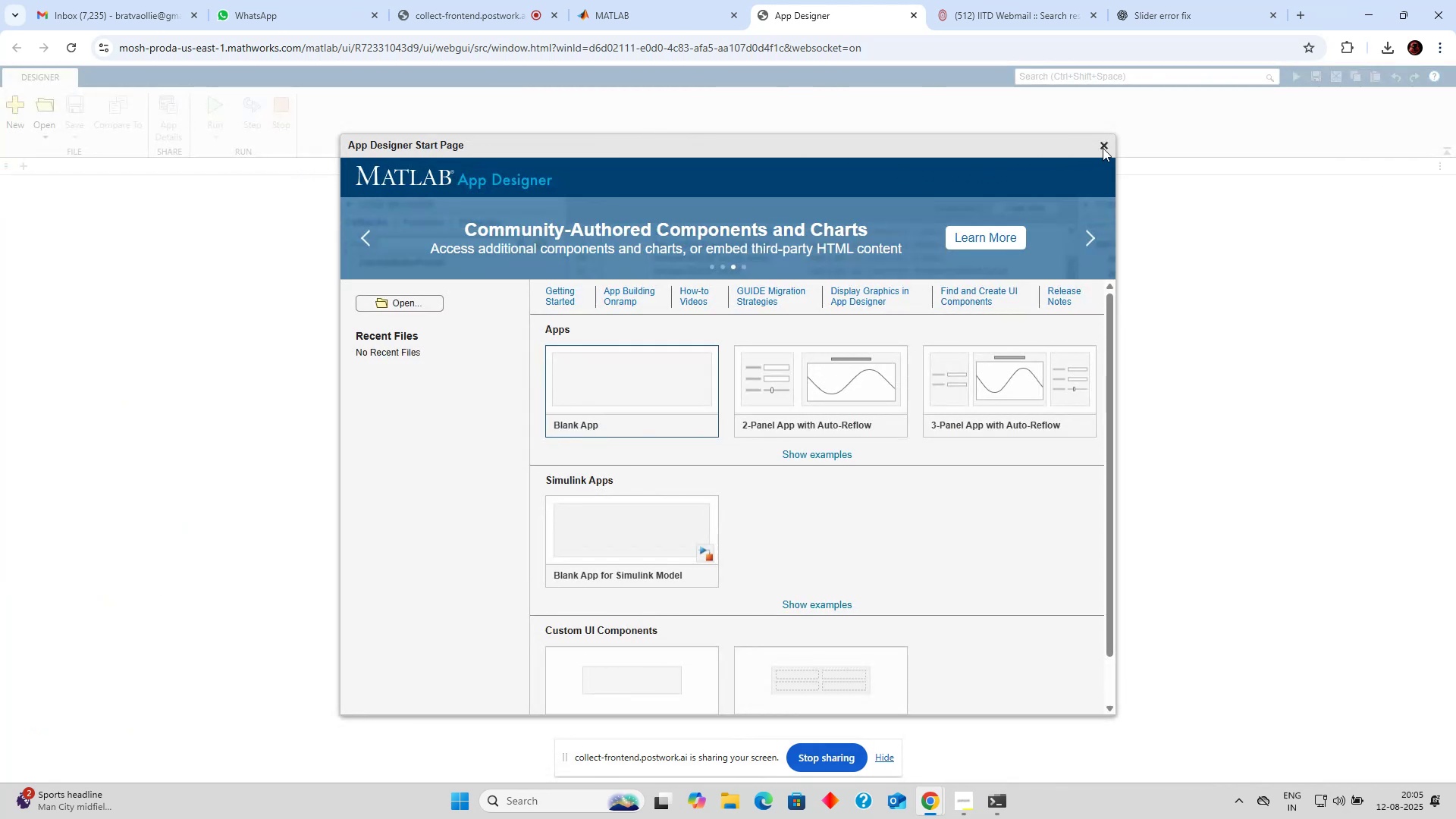 
left_click([1106, 148])
 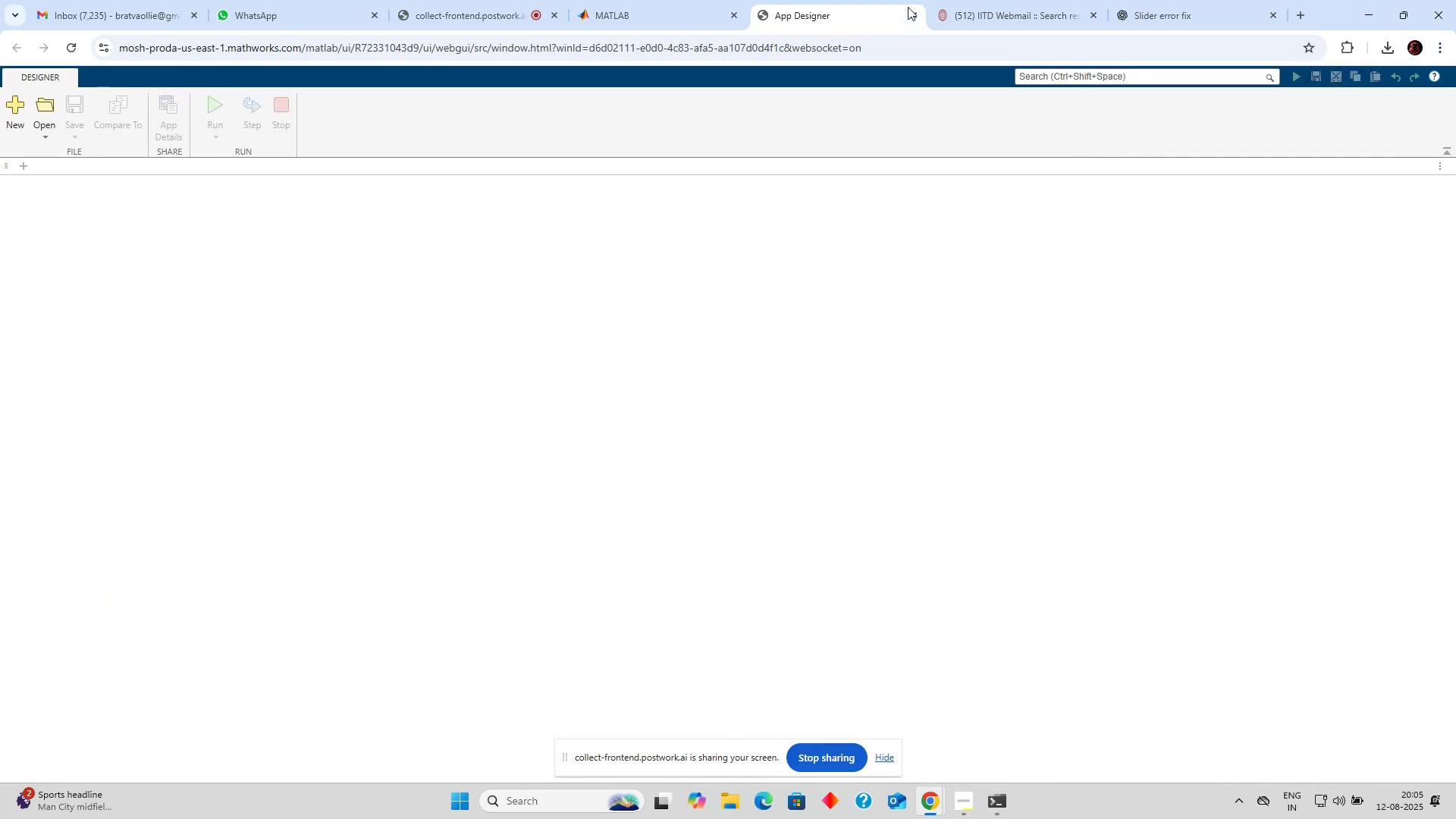 
left_click([911, 16])
 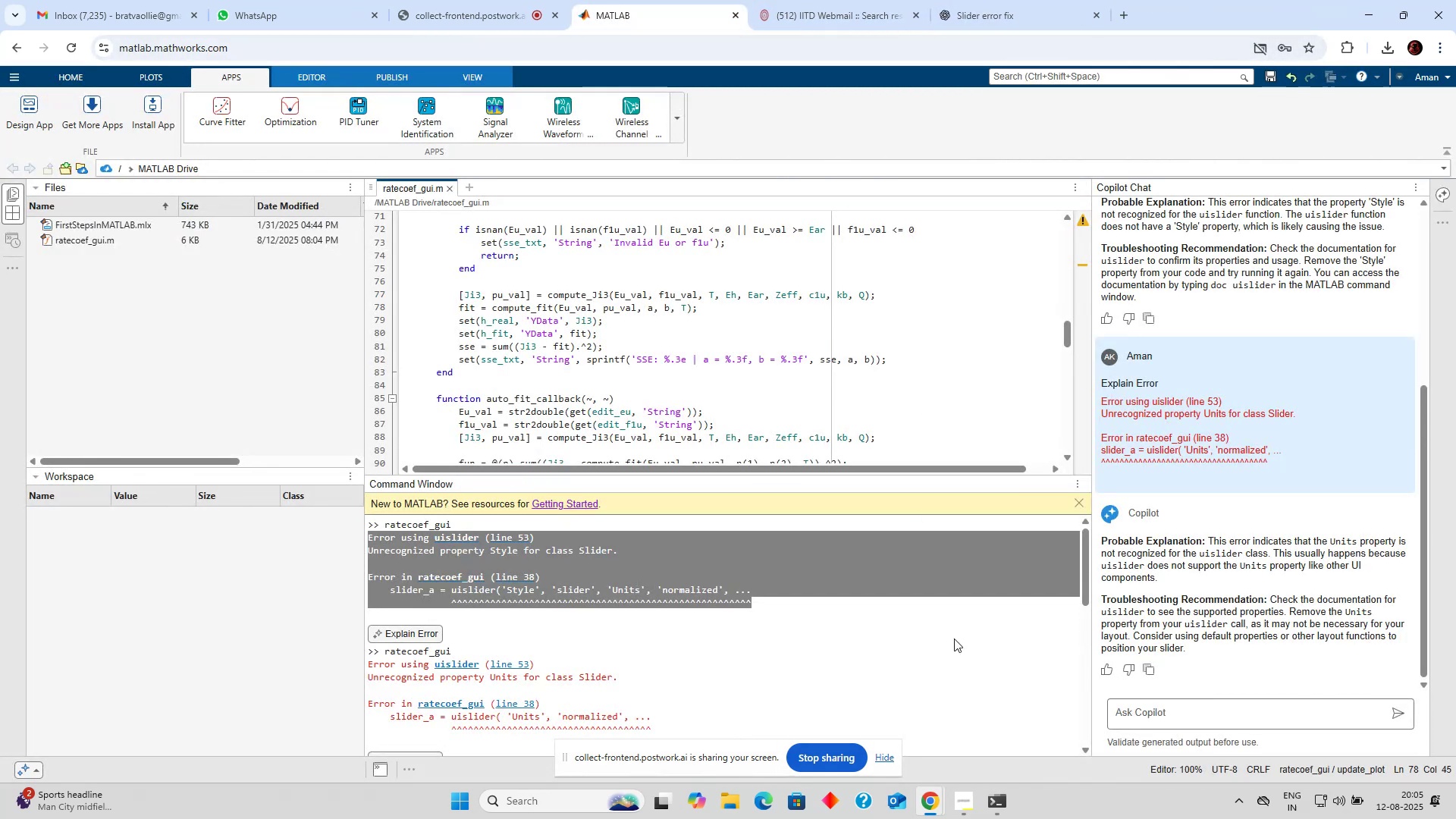 
left_click([935, 806])
 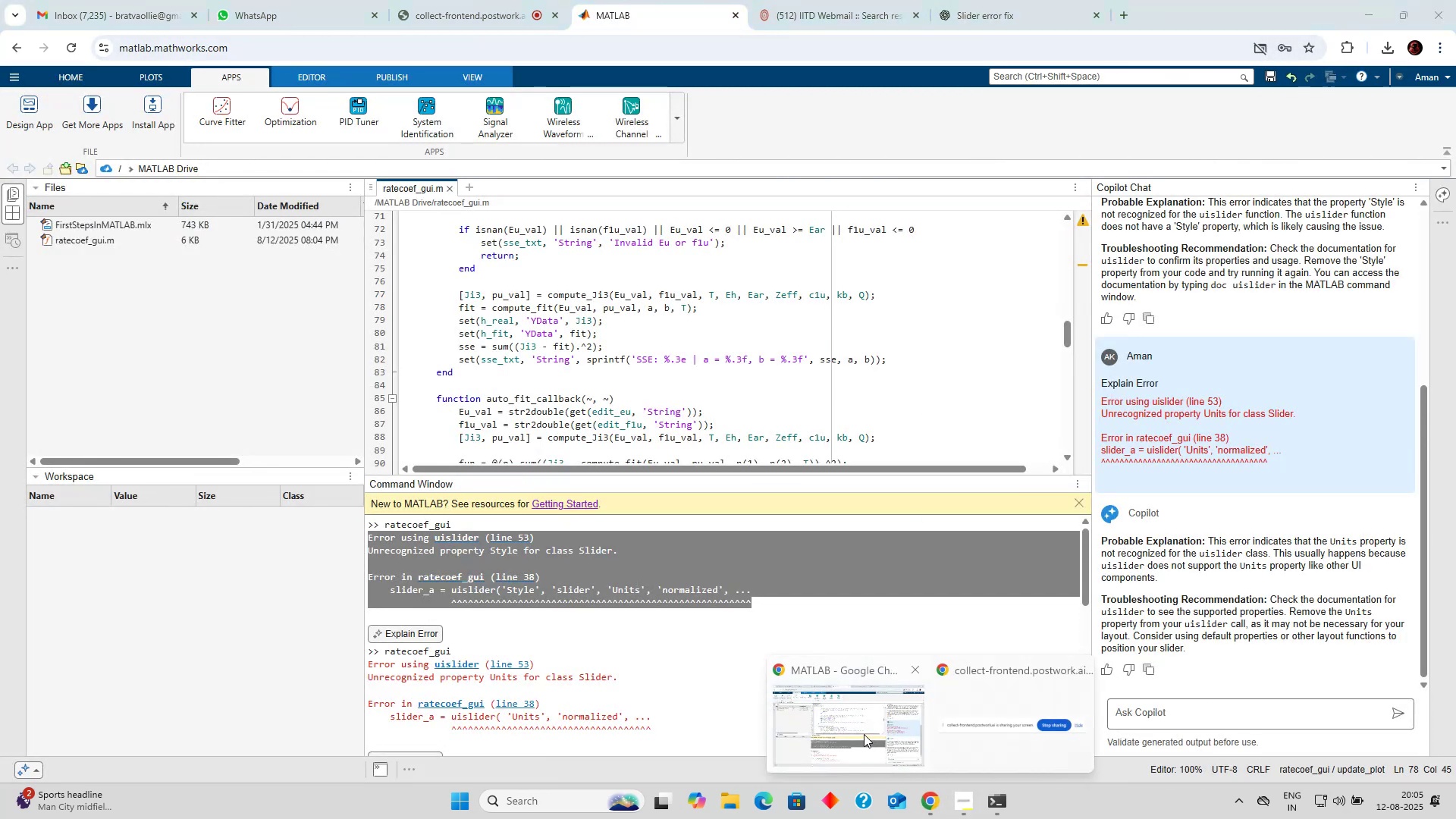 
left_click([864, 734])
 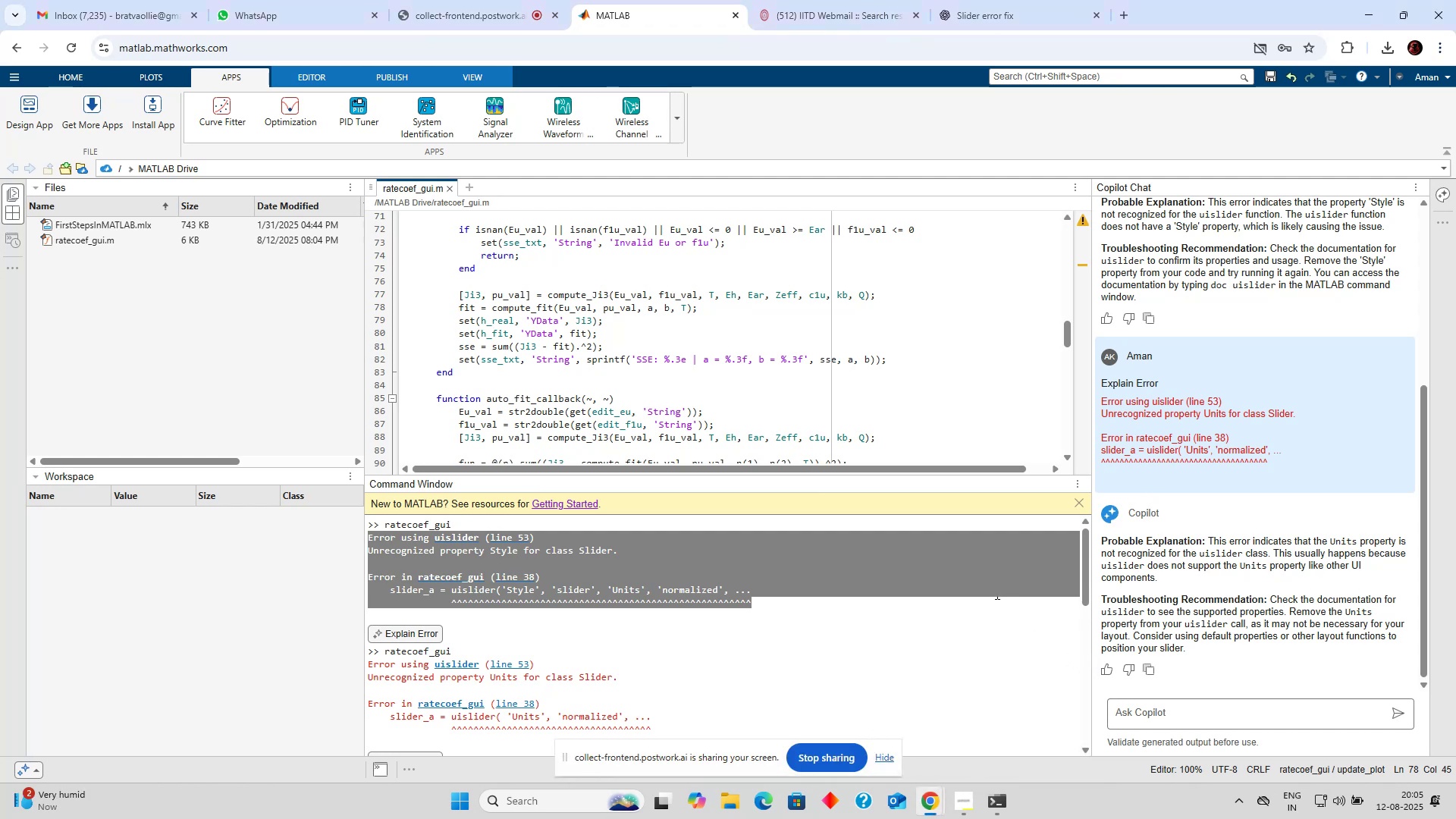 
wait(5.66)
 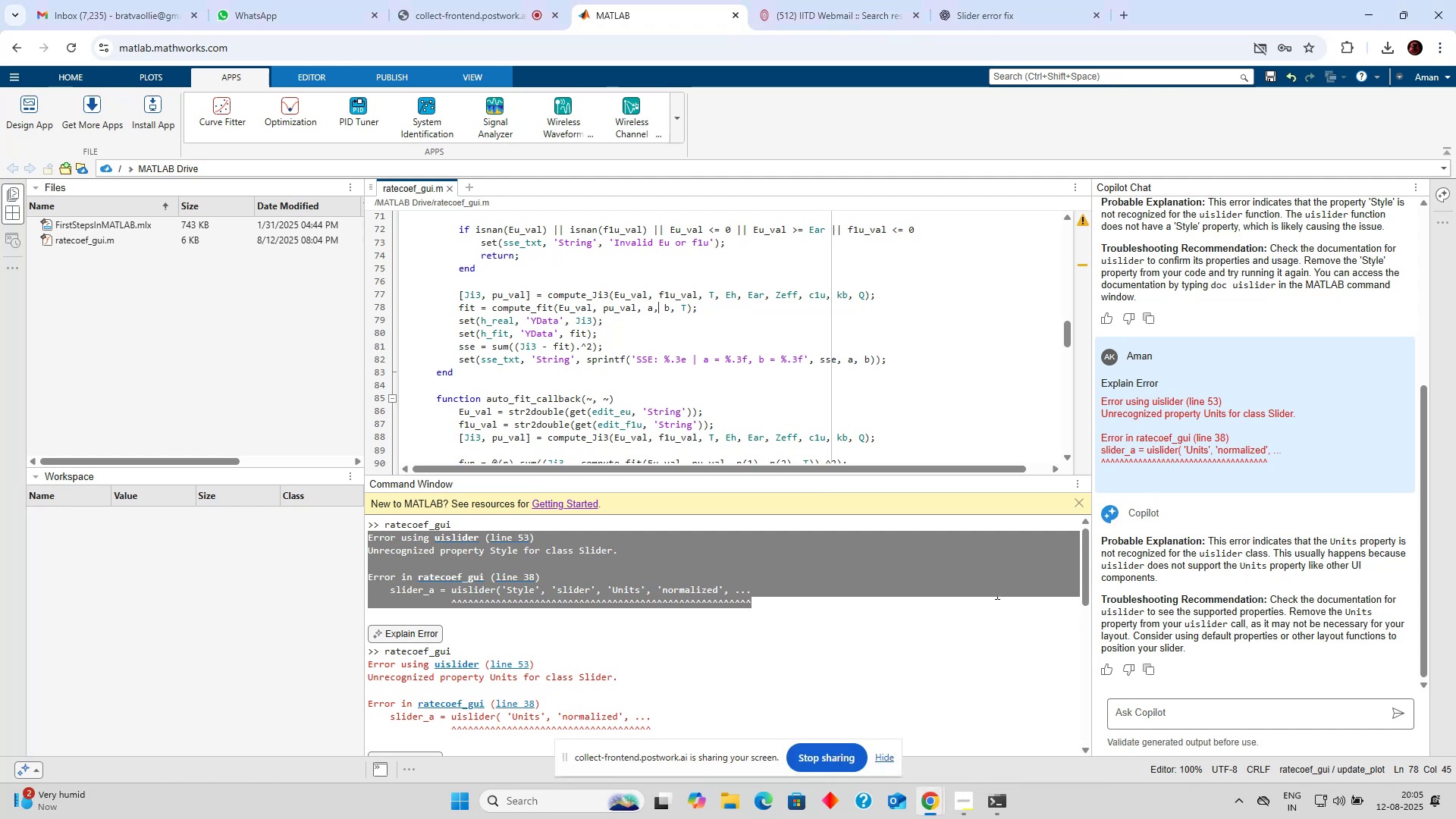 
left_click([745, 329])
 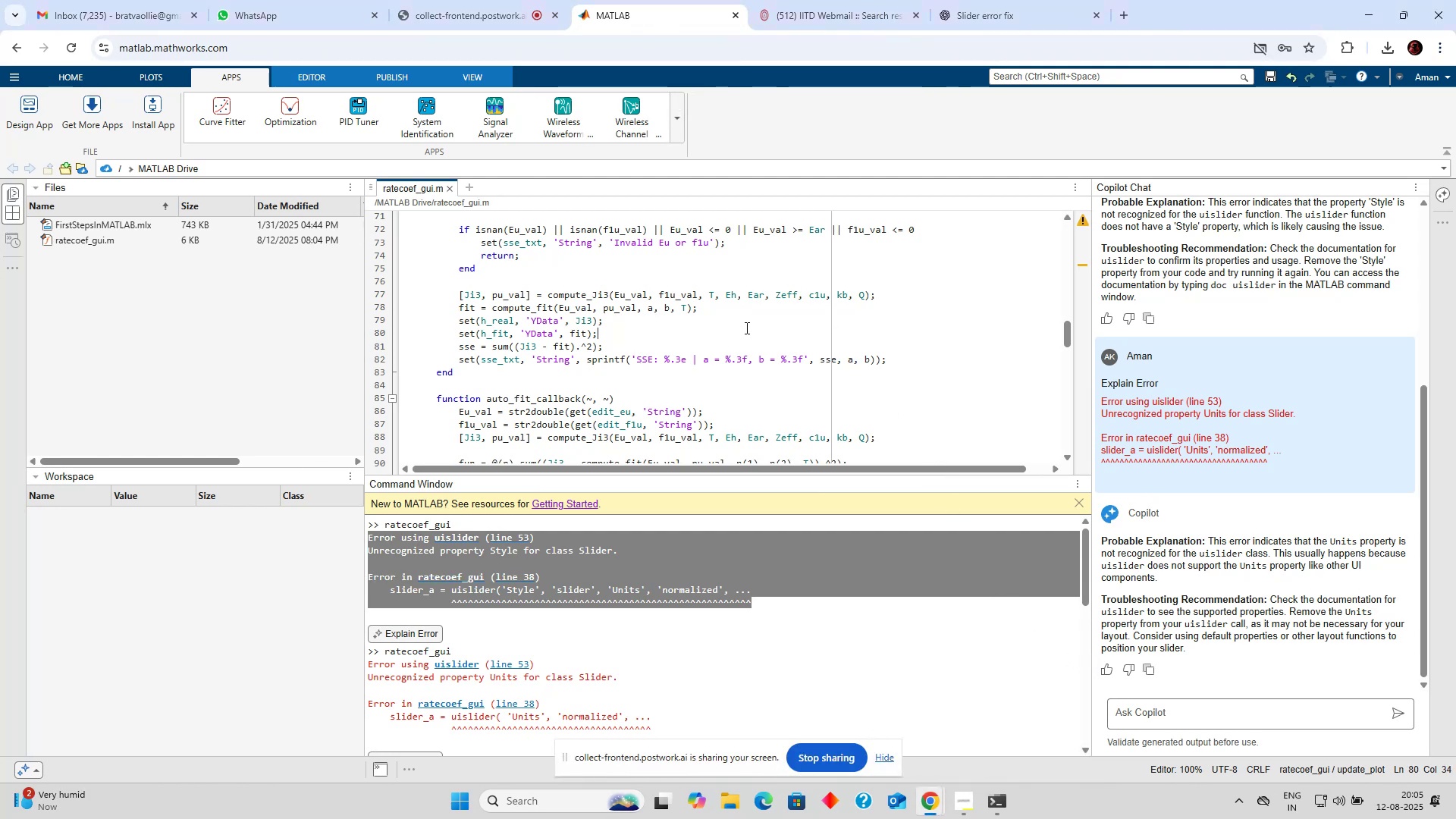 
scroll: coordinate [745, 327], scroll_direction: up, amount: 4.0
 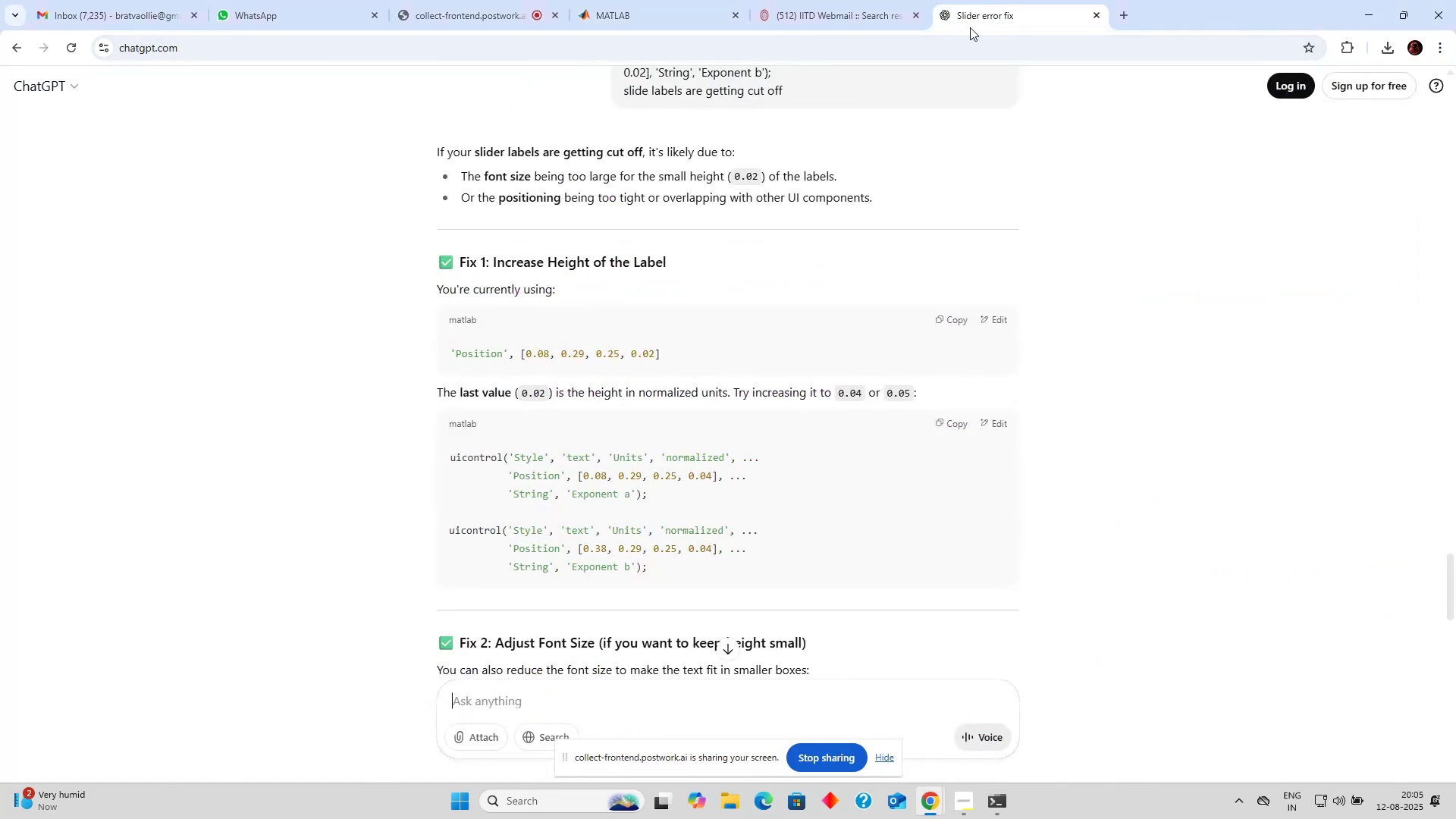 
scroll: coordinate [554, 611], scroll_direction: down, amount: 5.0
 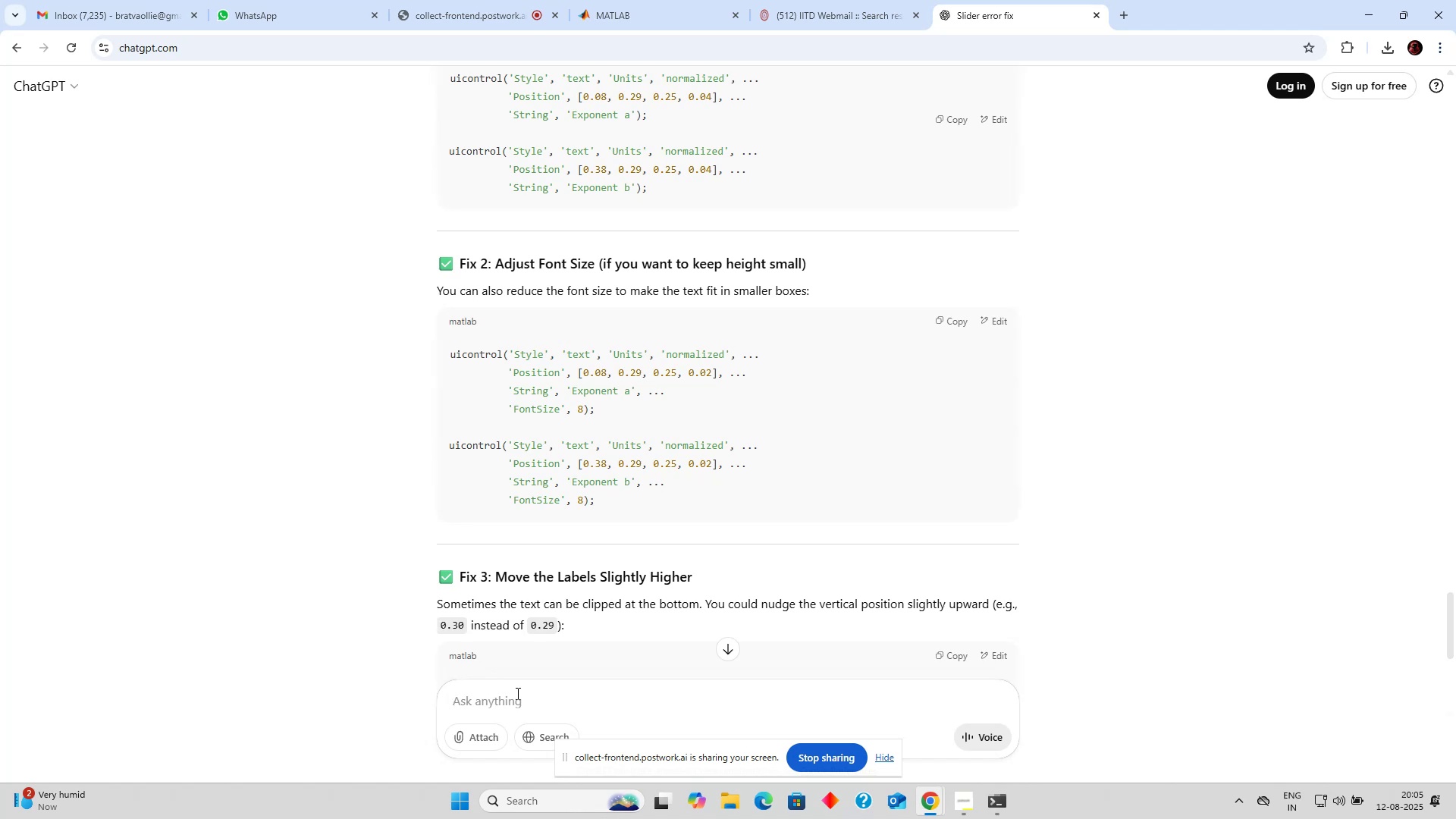 
type(help me )
 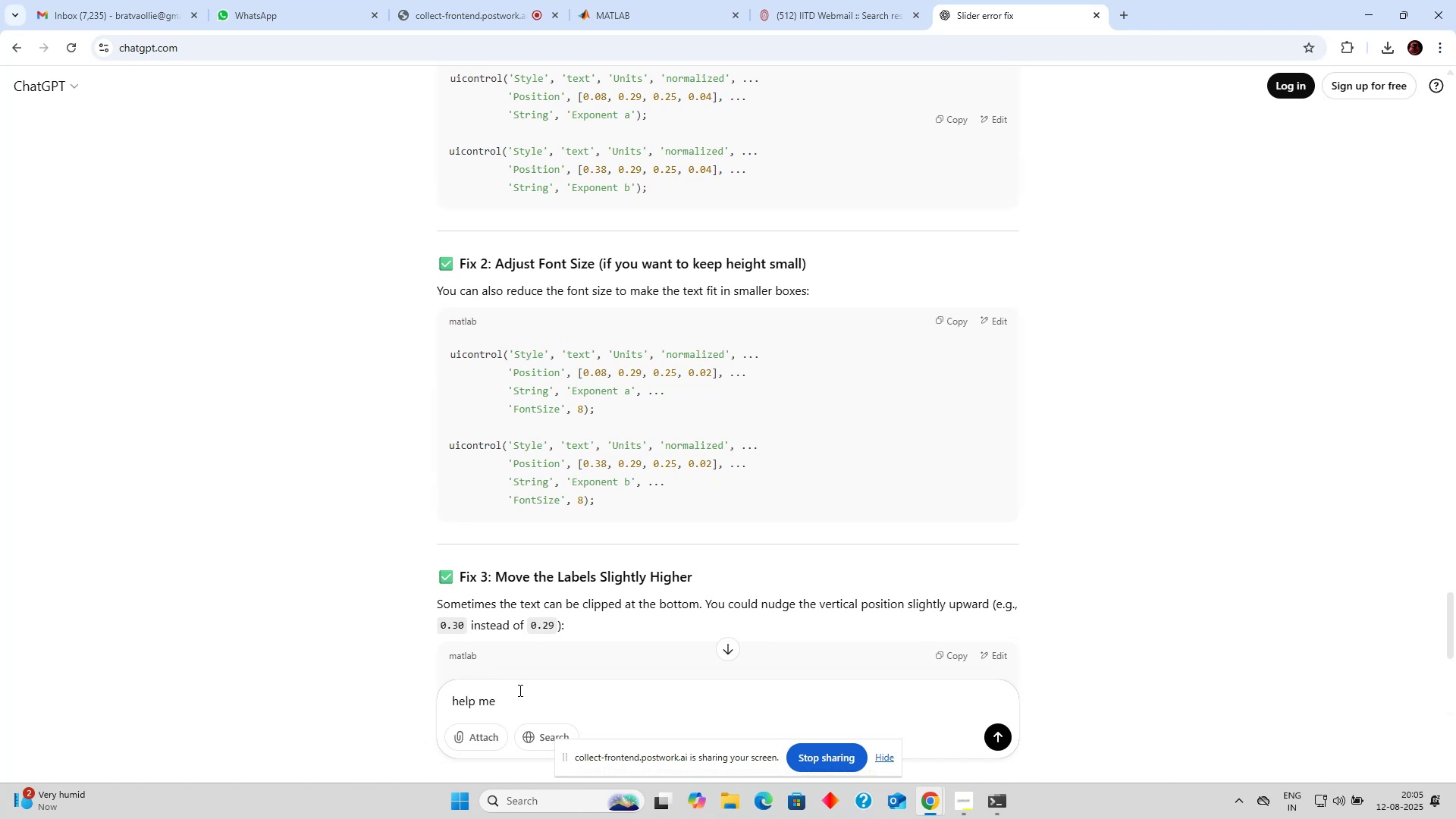 
type(w)
key(Backspace)
type(conve)
key(Backspace)
key(Backspace)
key(Backspace)
key(Backspace)
key(Backspace)
type(make an app using this code)
 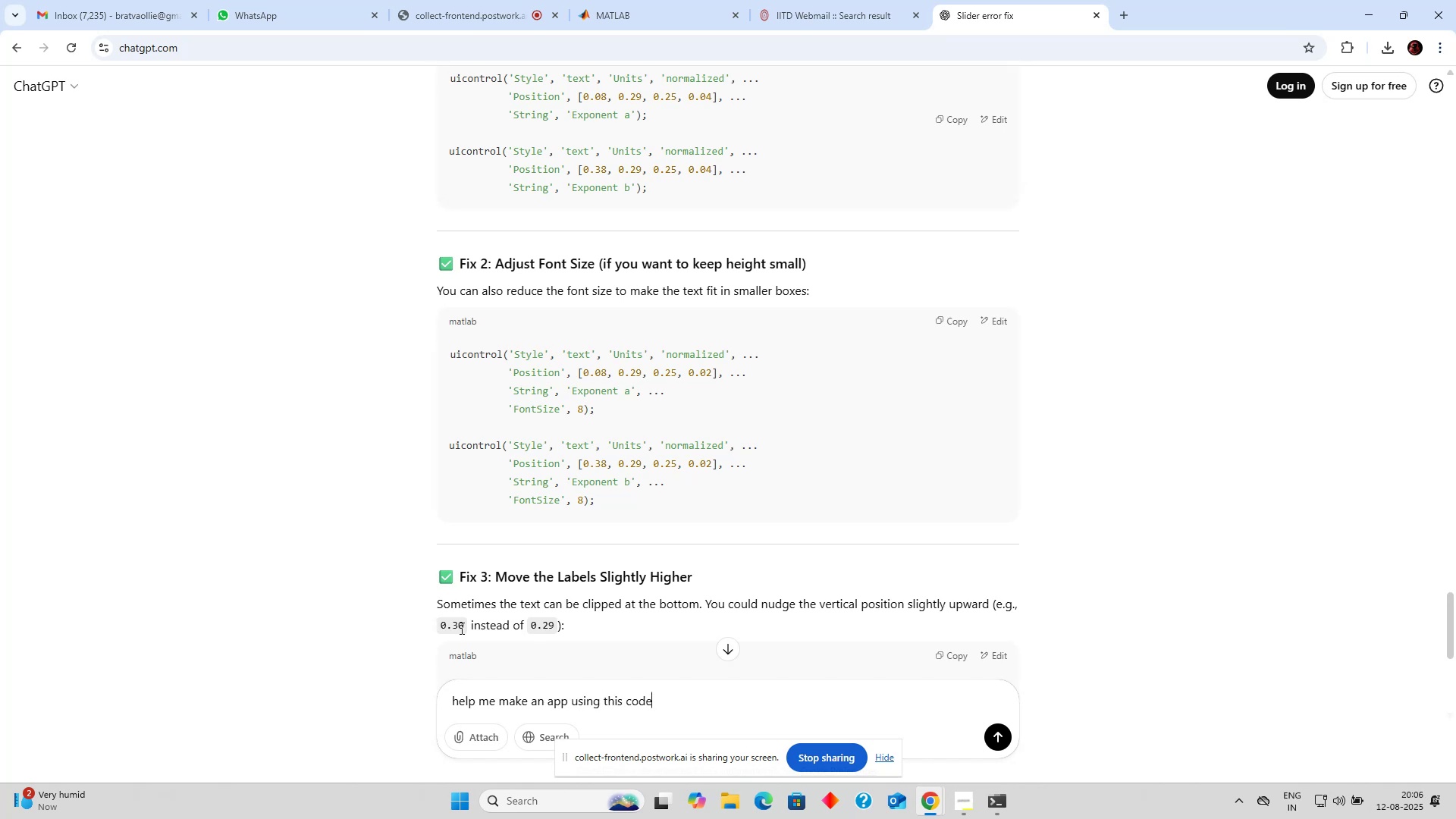 
hold_key(key=ShiftLeft, duration=0.67)
 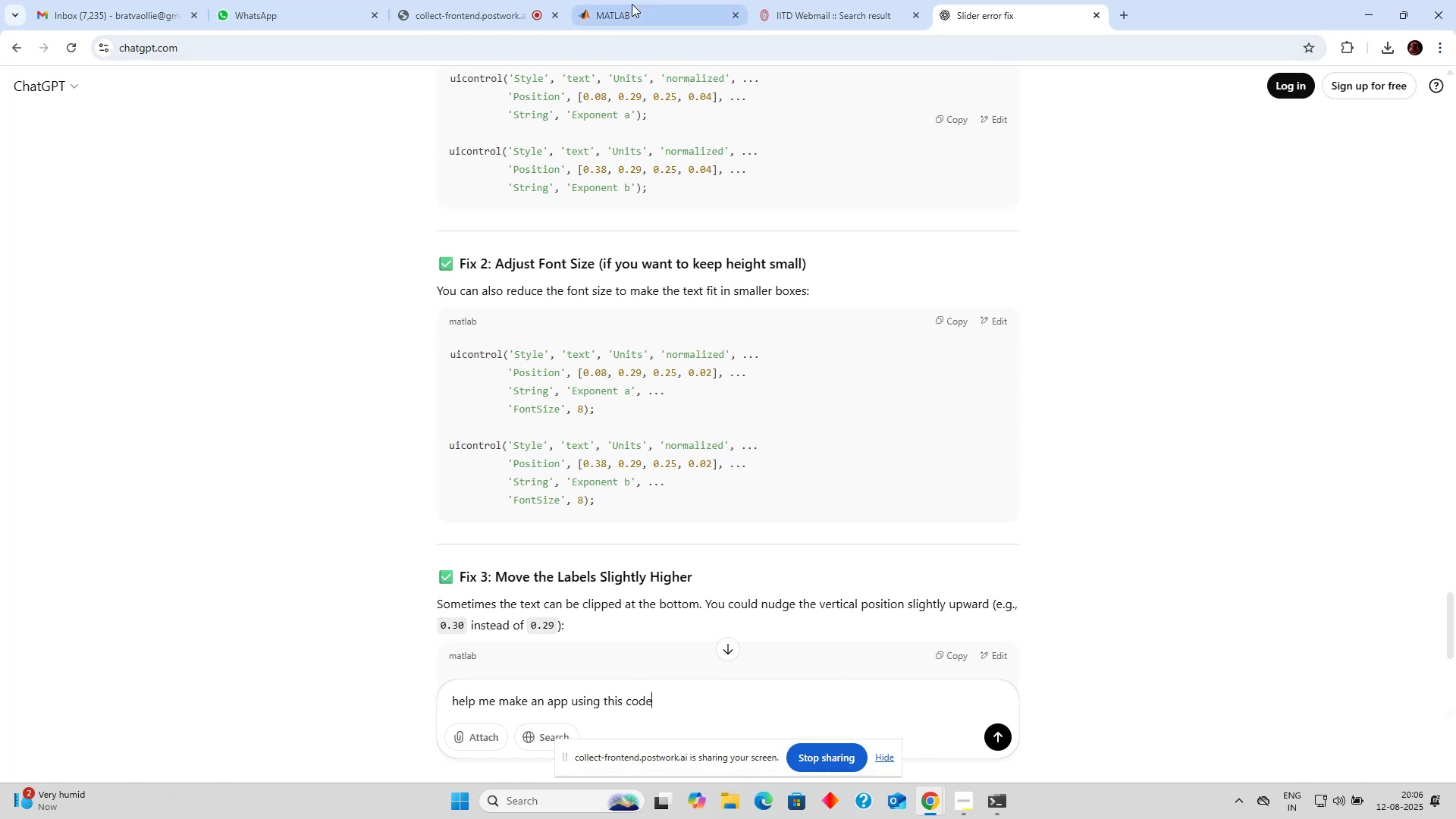 
left_click([651, 276])
 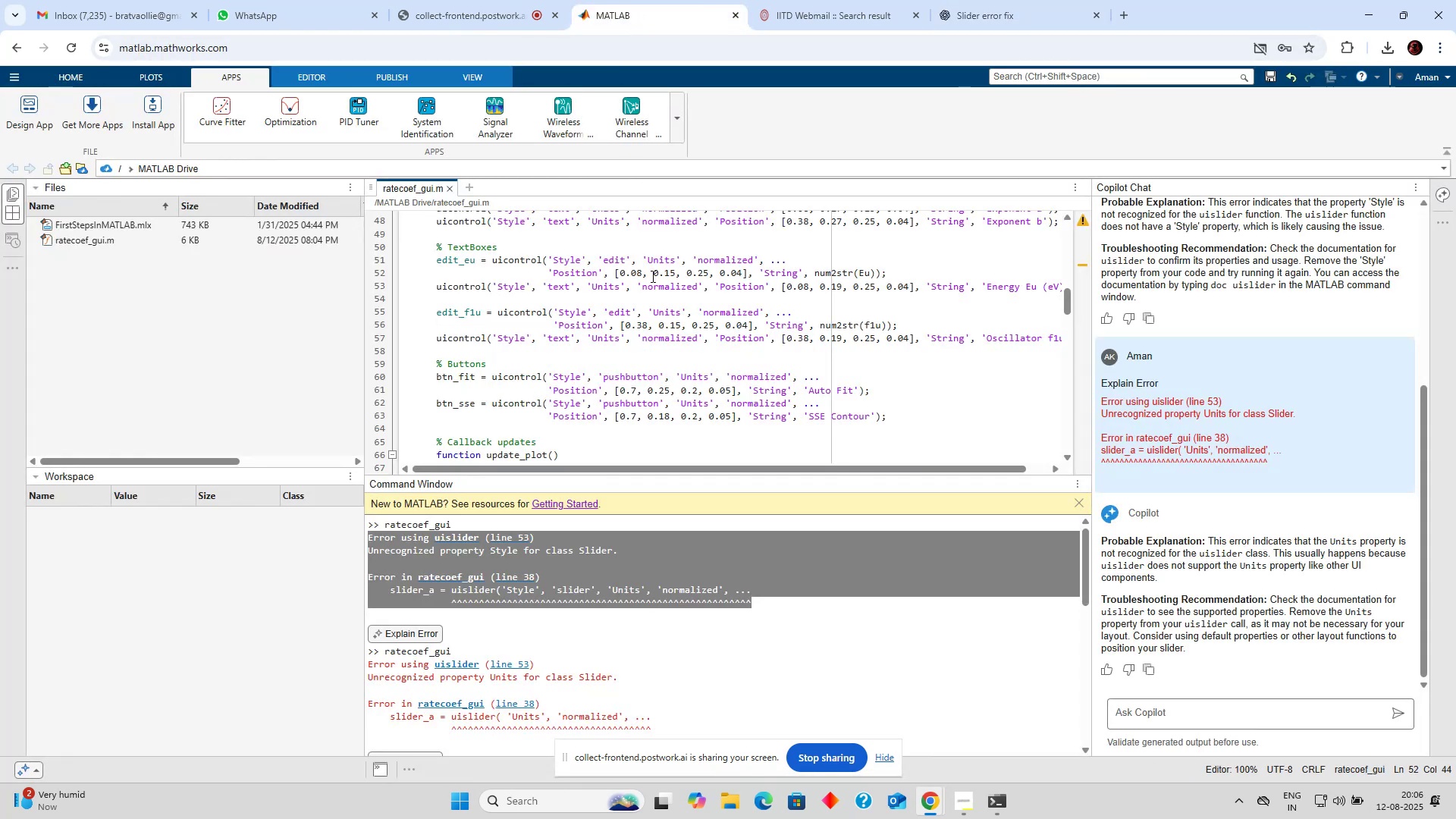 
key(Control+Q)
 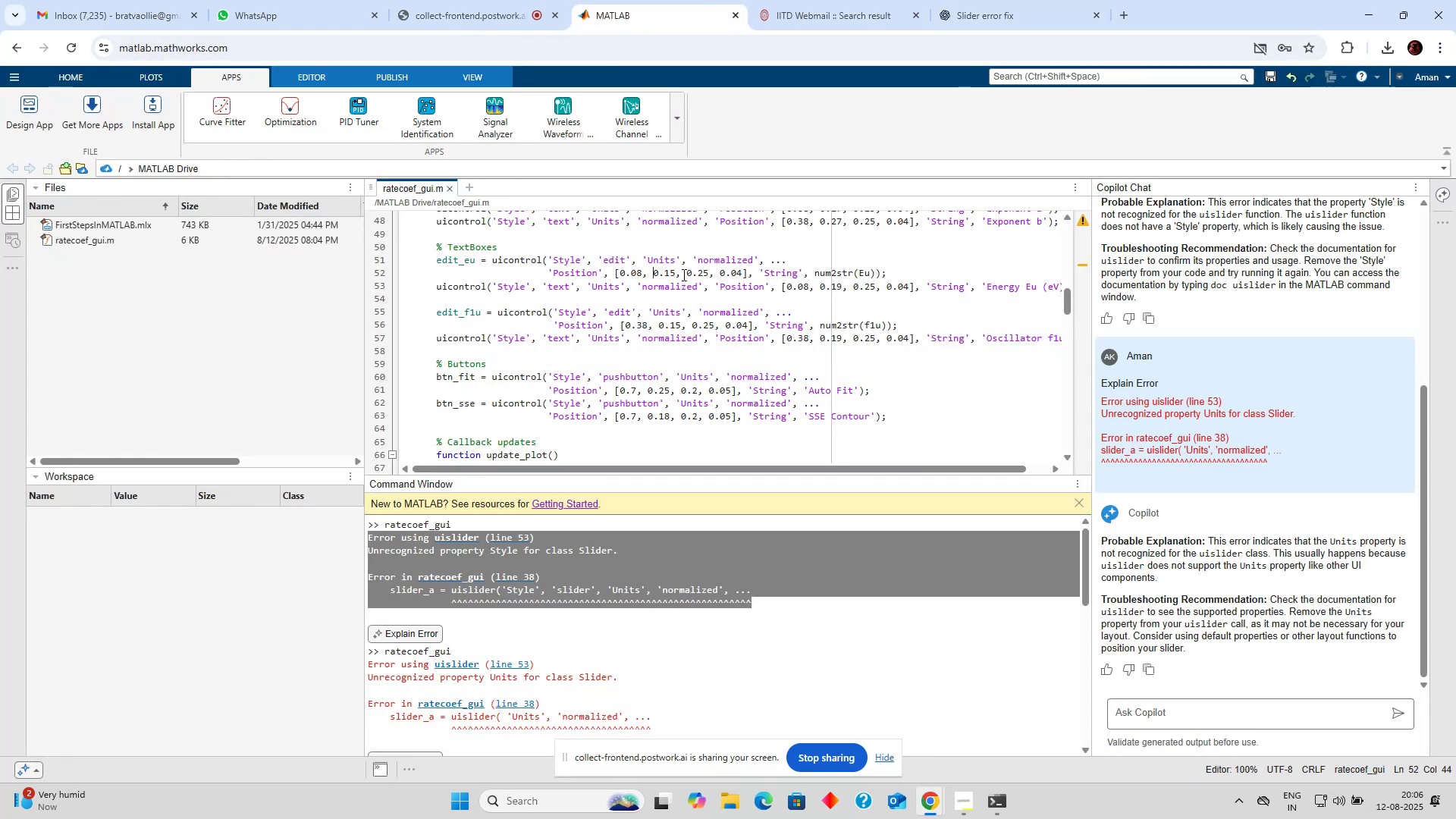 
key(Control+A)
 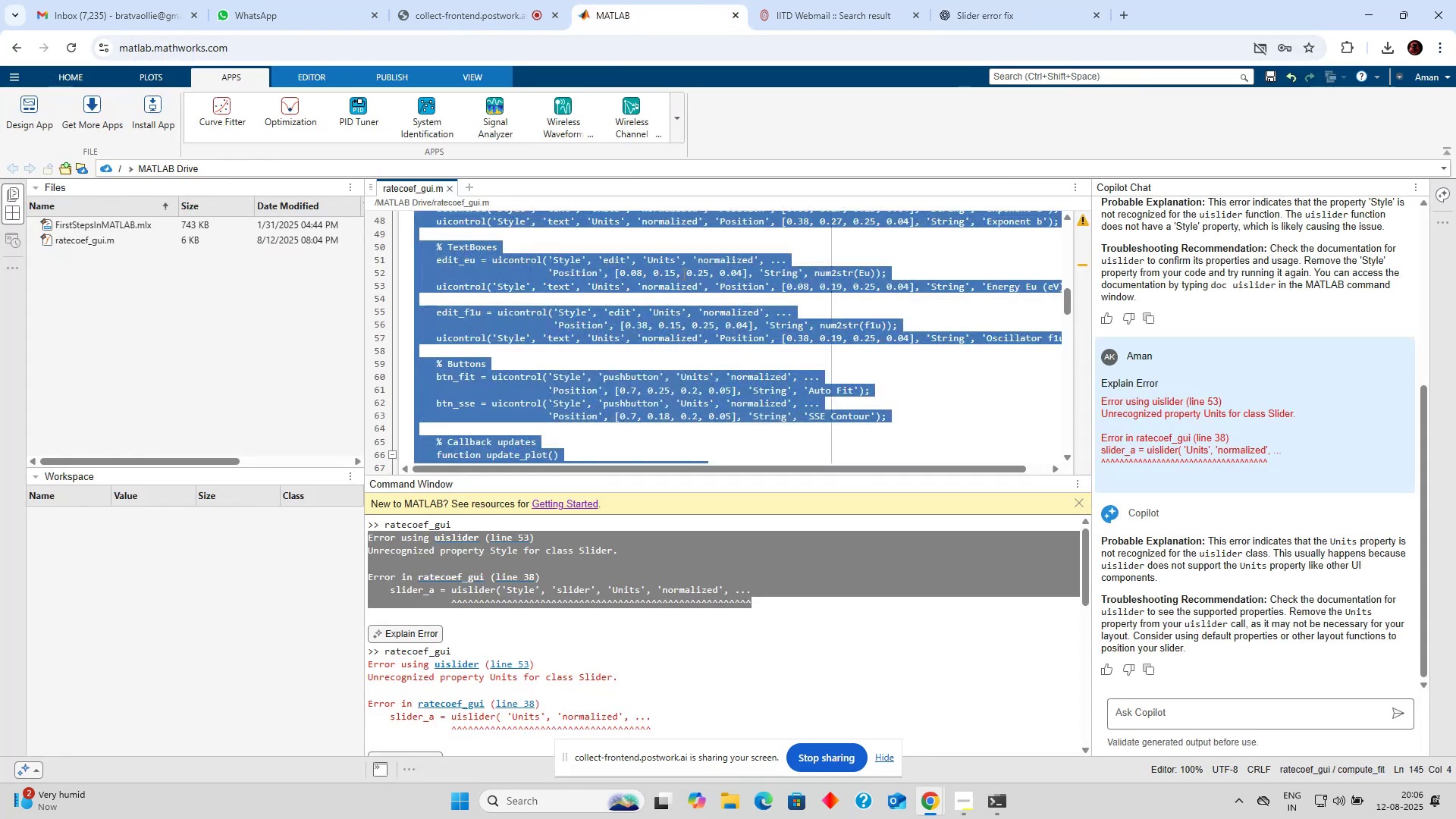 
key(Control+C)
 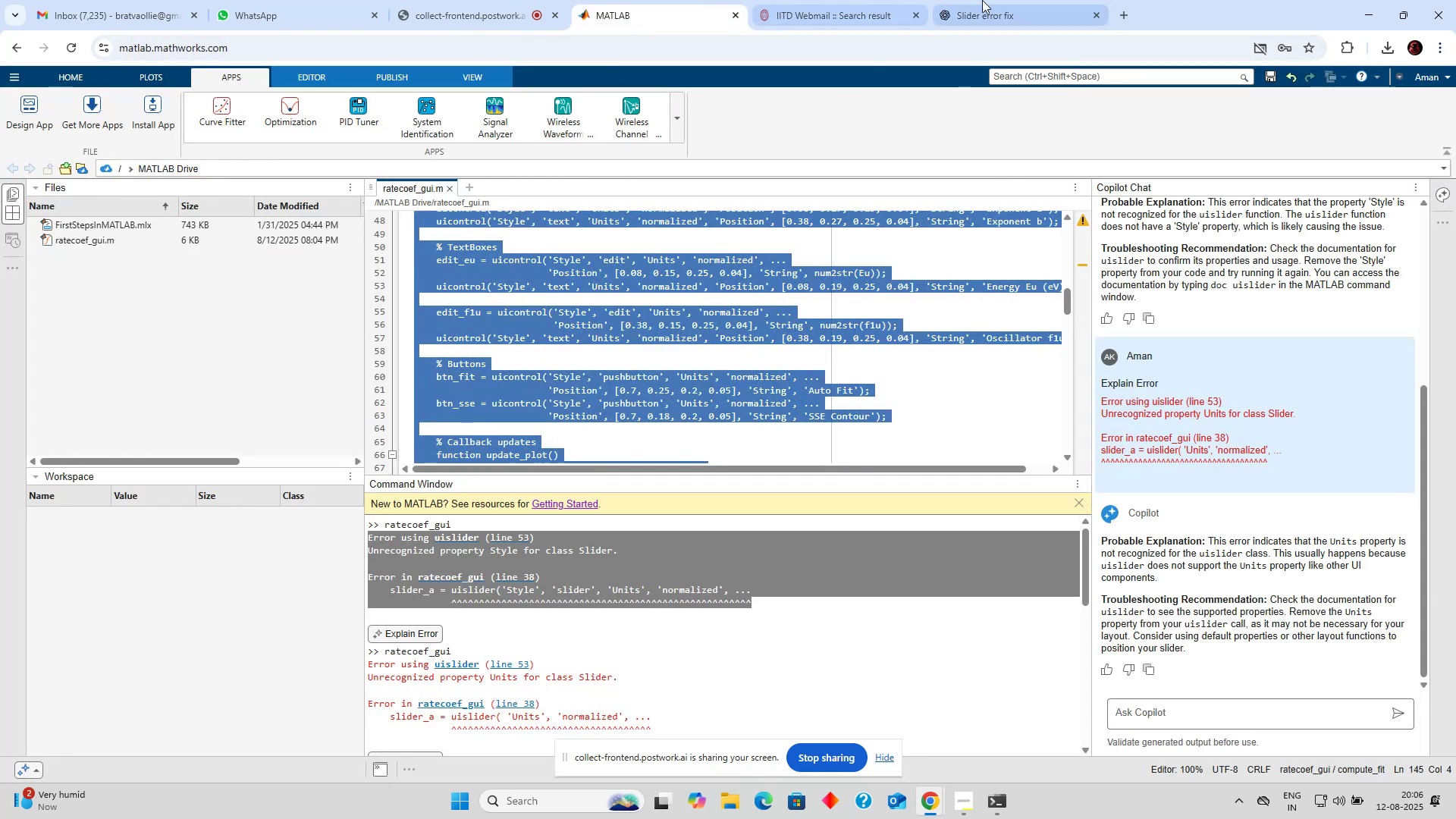 
left_click([990, 0])
 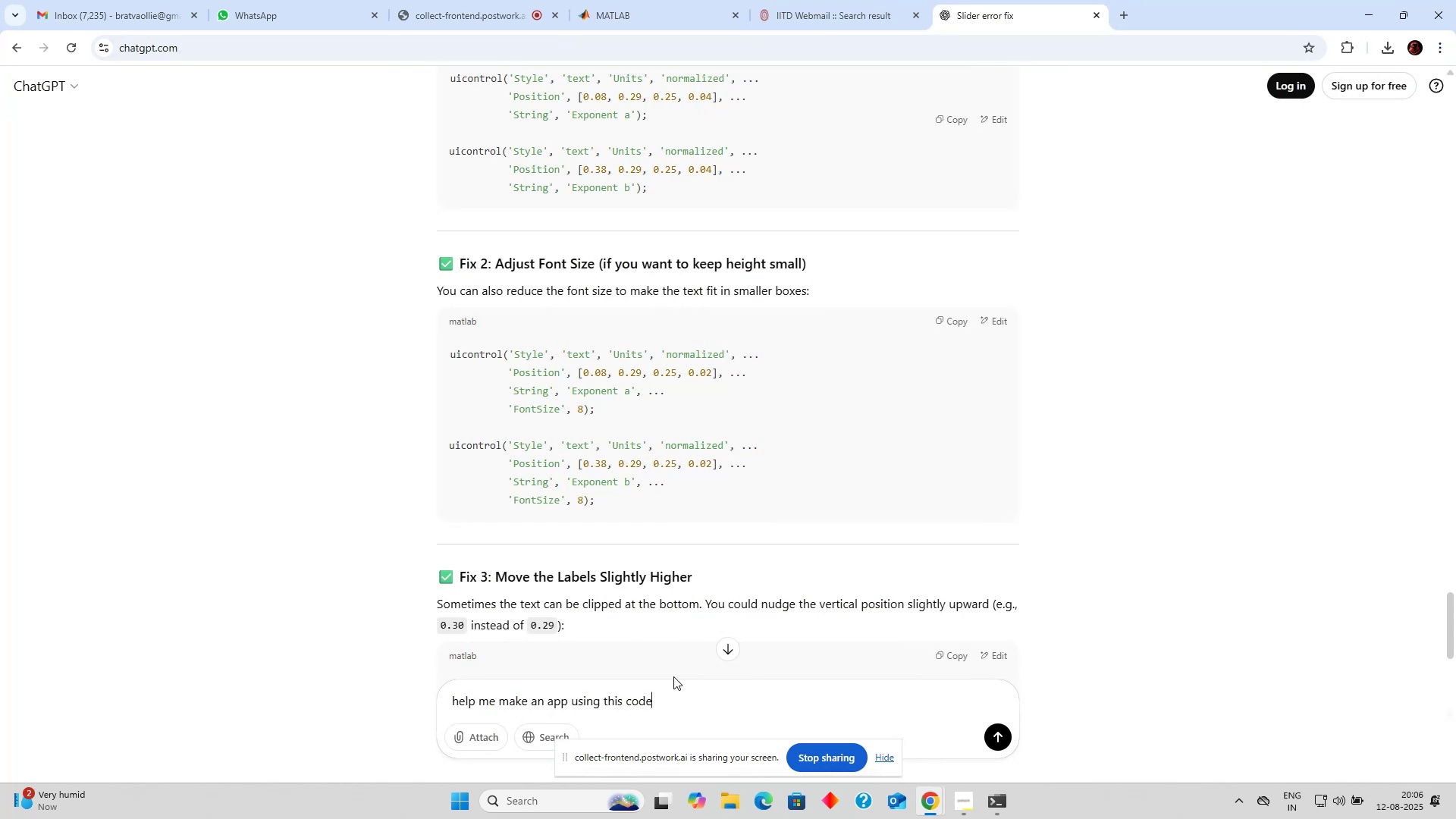 
key(Shift+Enter)
 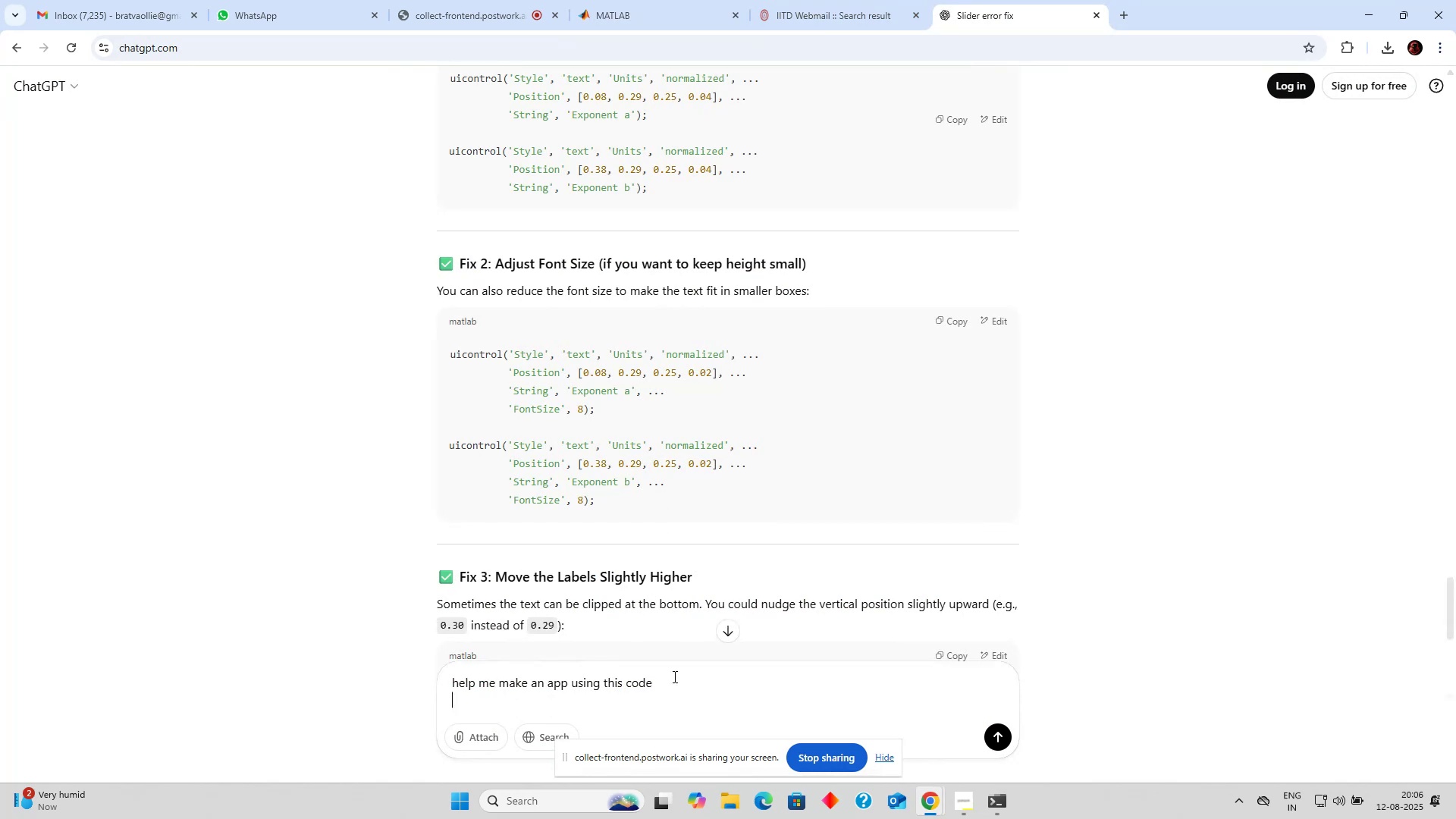 
key(Control+V)
 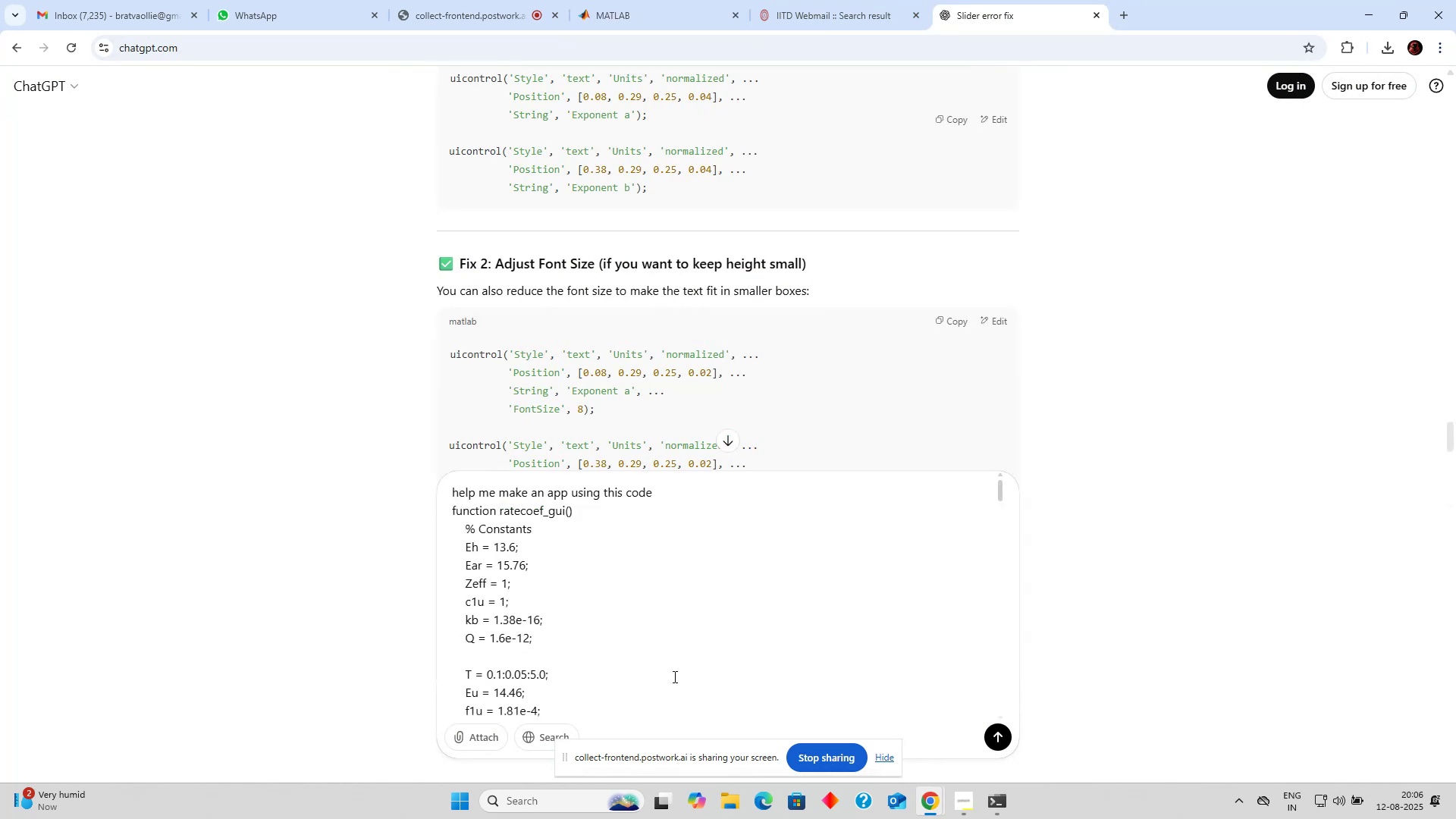 
key(Enter)
 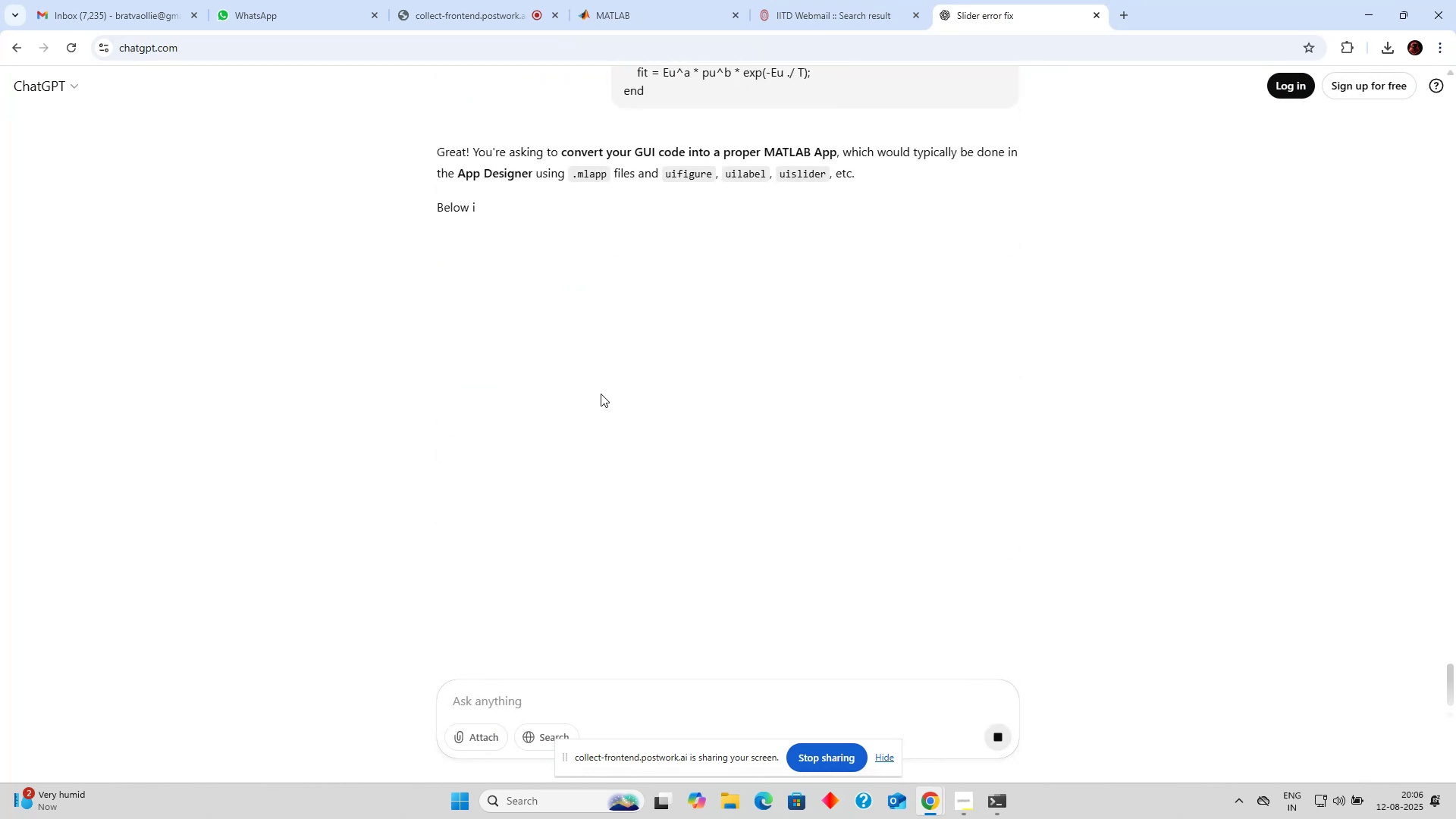 
wait(6.95)
 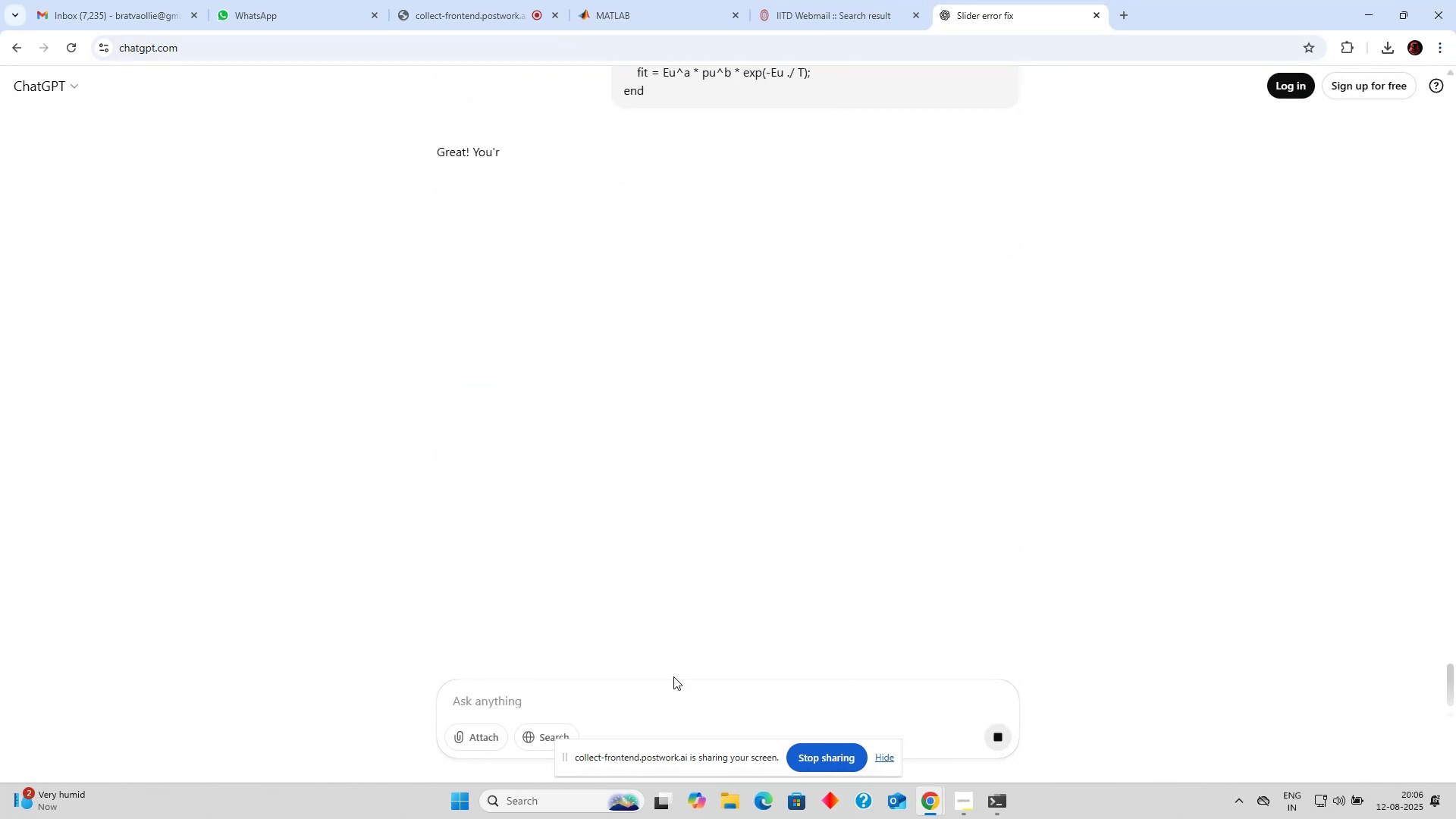 
left_click([752, 337])
 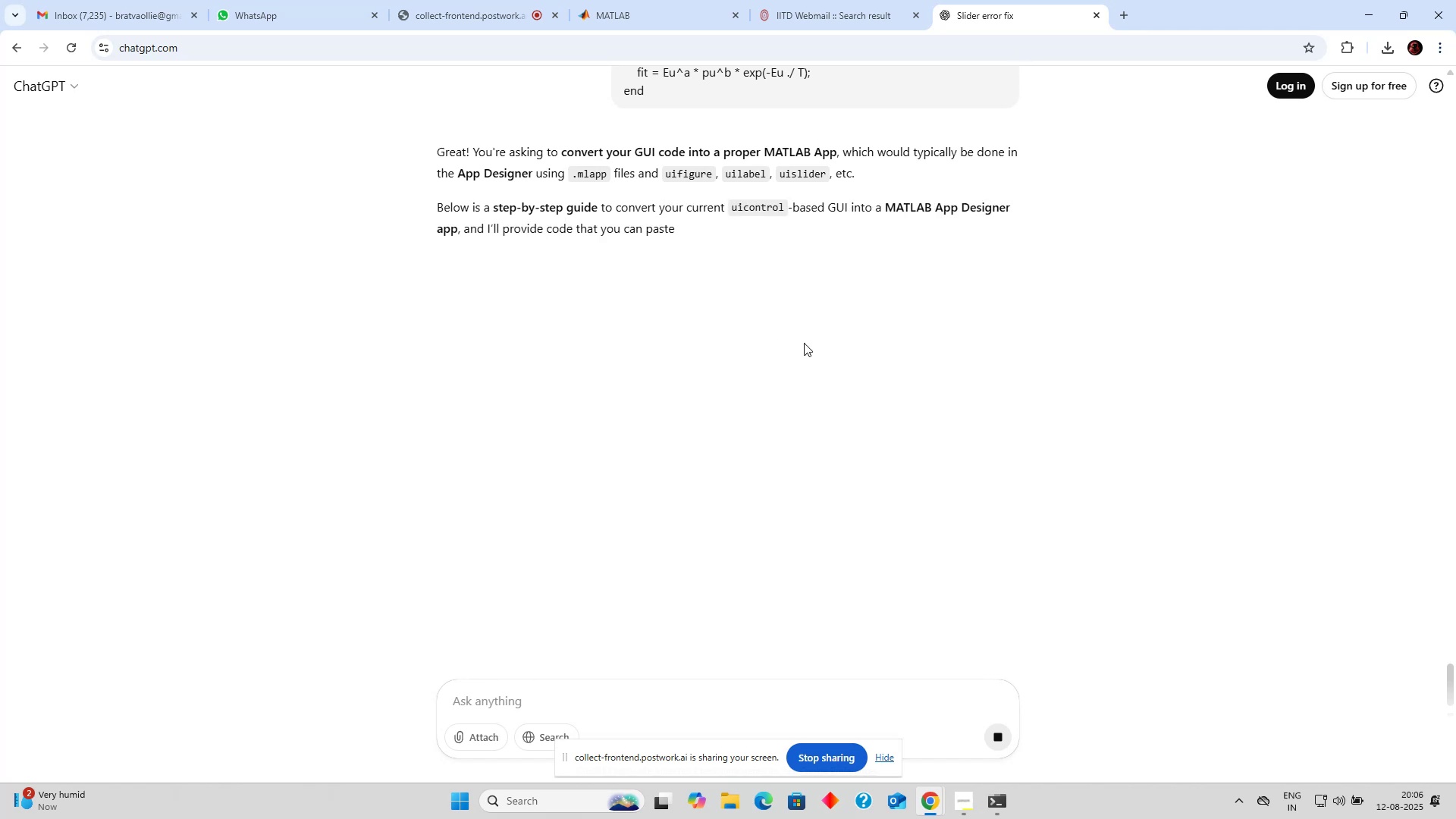 
left_click([804, 343])
 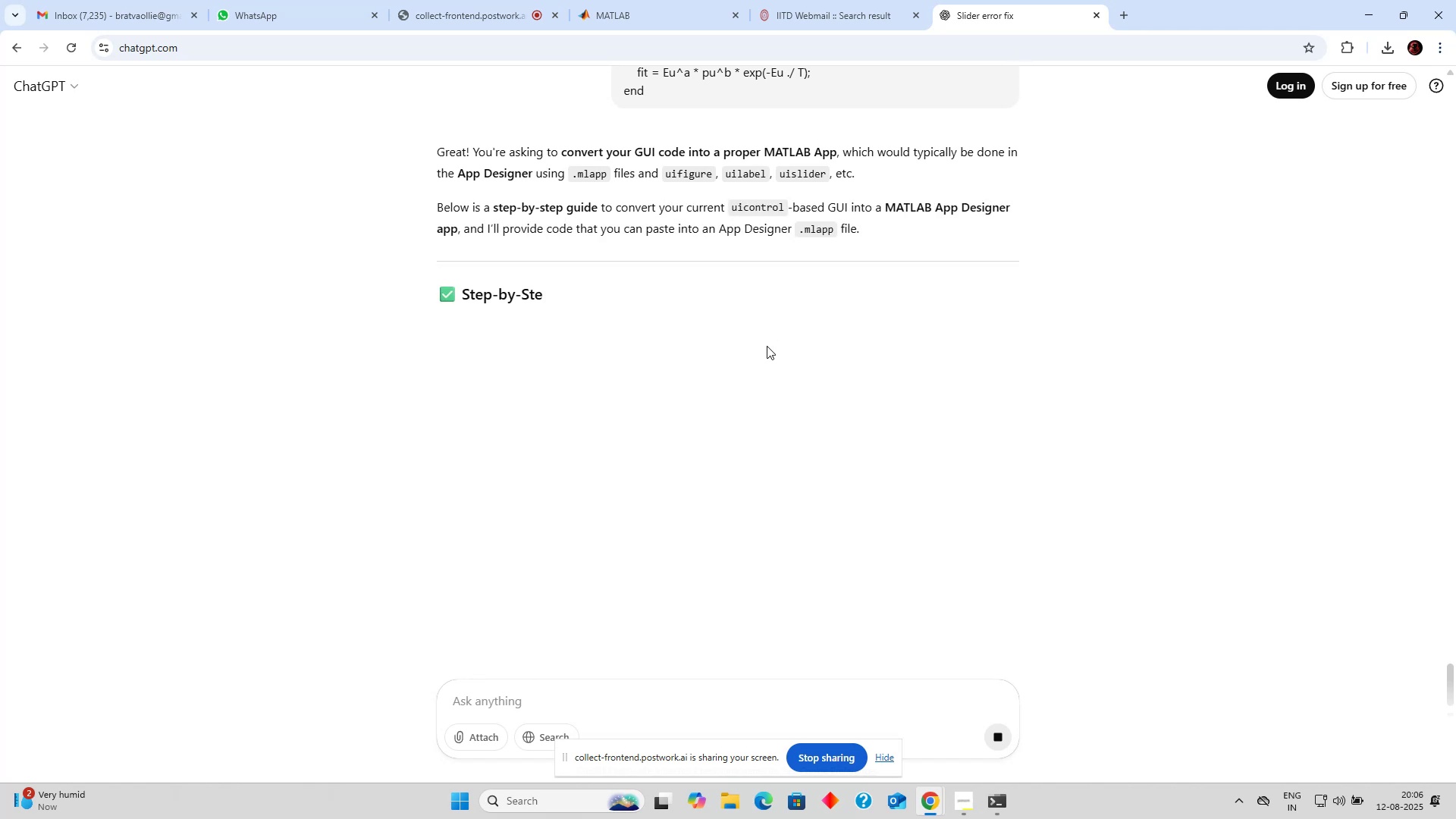 
scroll: coordinate [767, 346], scroll_direction: down, amount: 2.0
 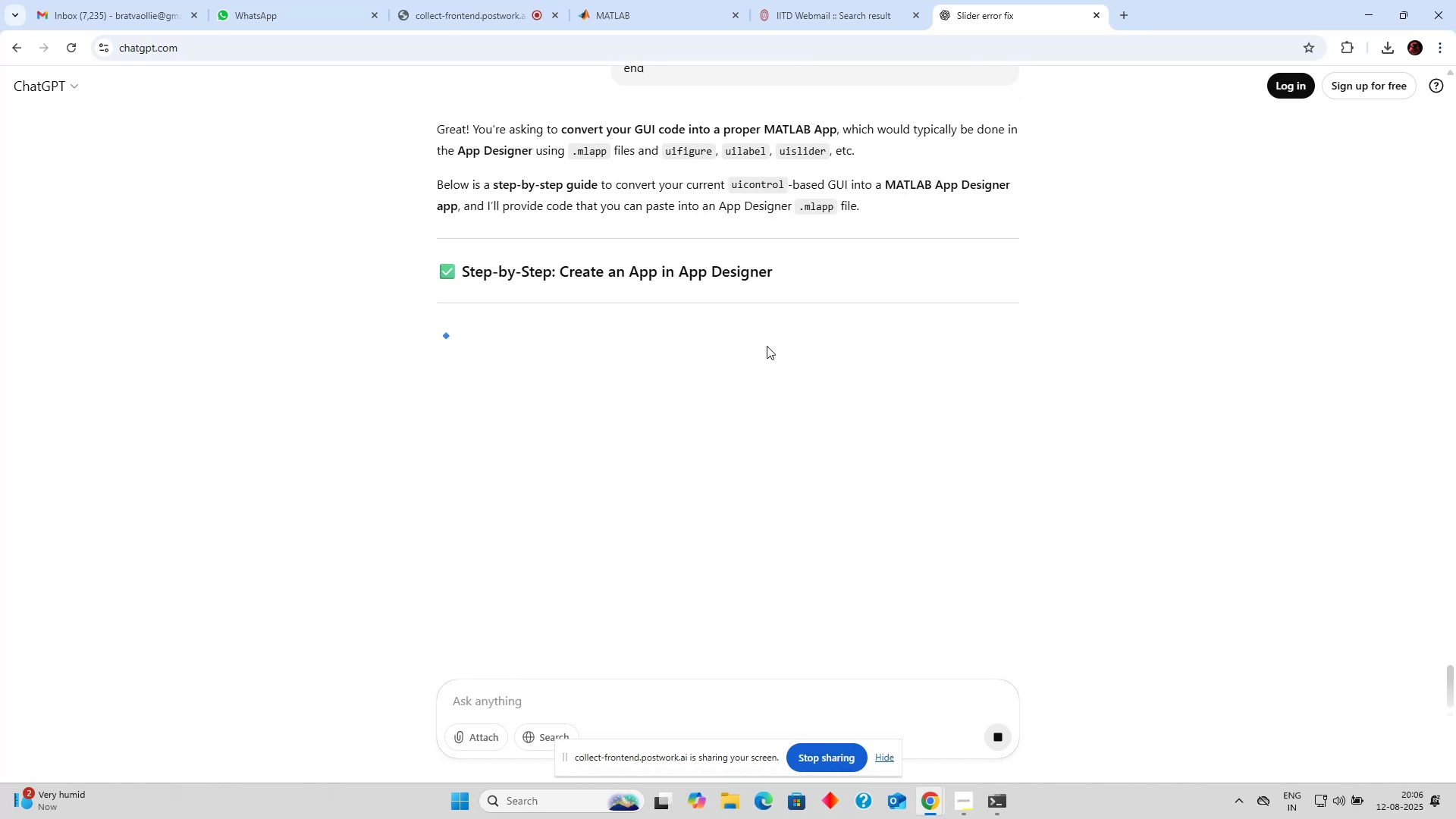 
scroll: coordinate [767, 346], scroll_direction: up, amount: 1.0
 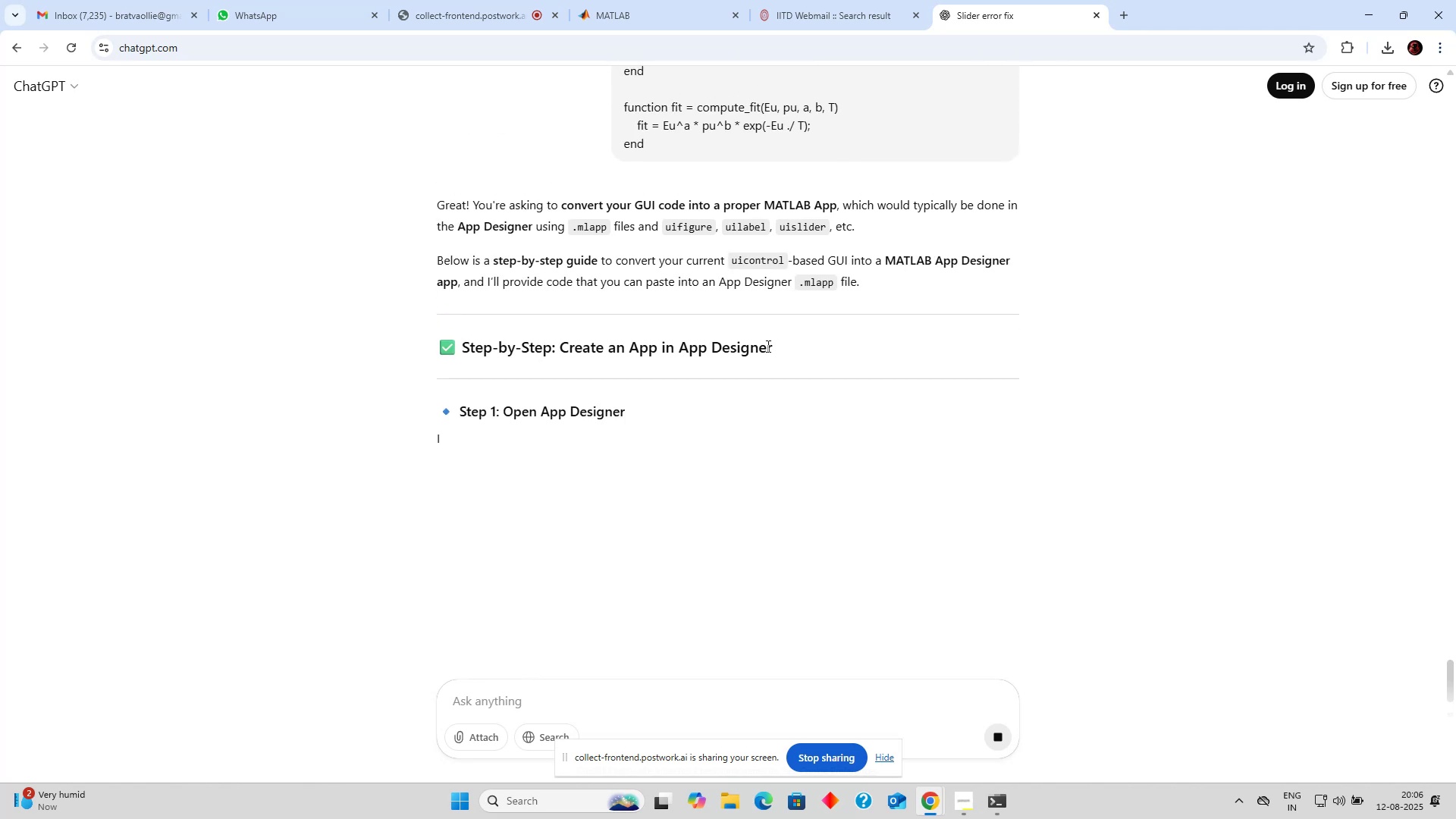 
scroll: coordinate [767, 346], scroll_direction: down, amount: 1.0
 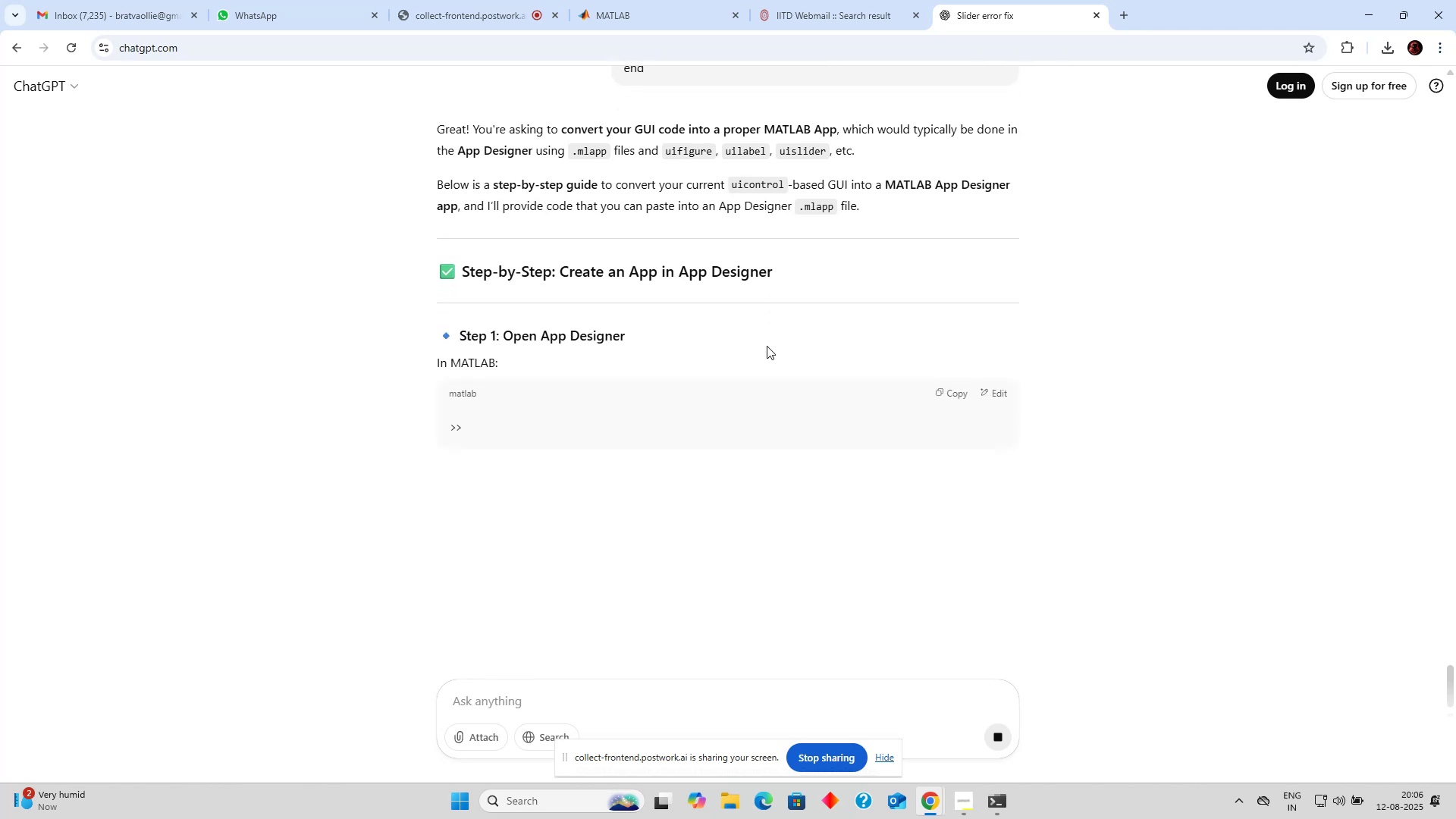 
scroll: coordinate [767, 346], scroll_direction: none, amount: 0.0
 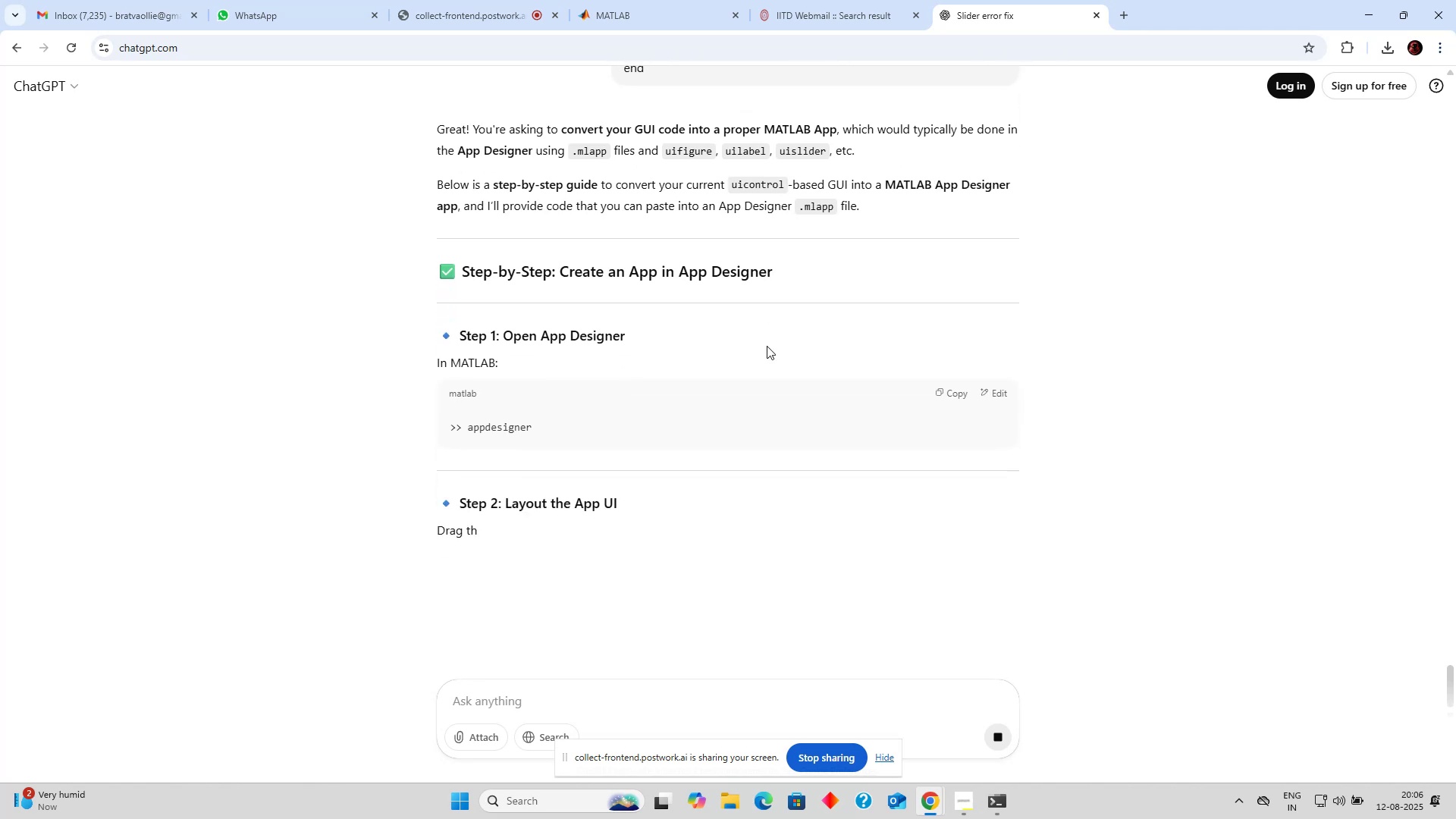 
scroll: coordinate [763, 353], scroll_direction: down, amount: 10.0
 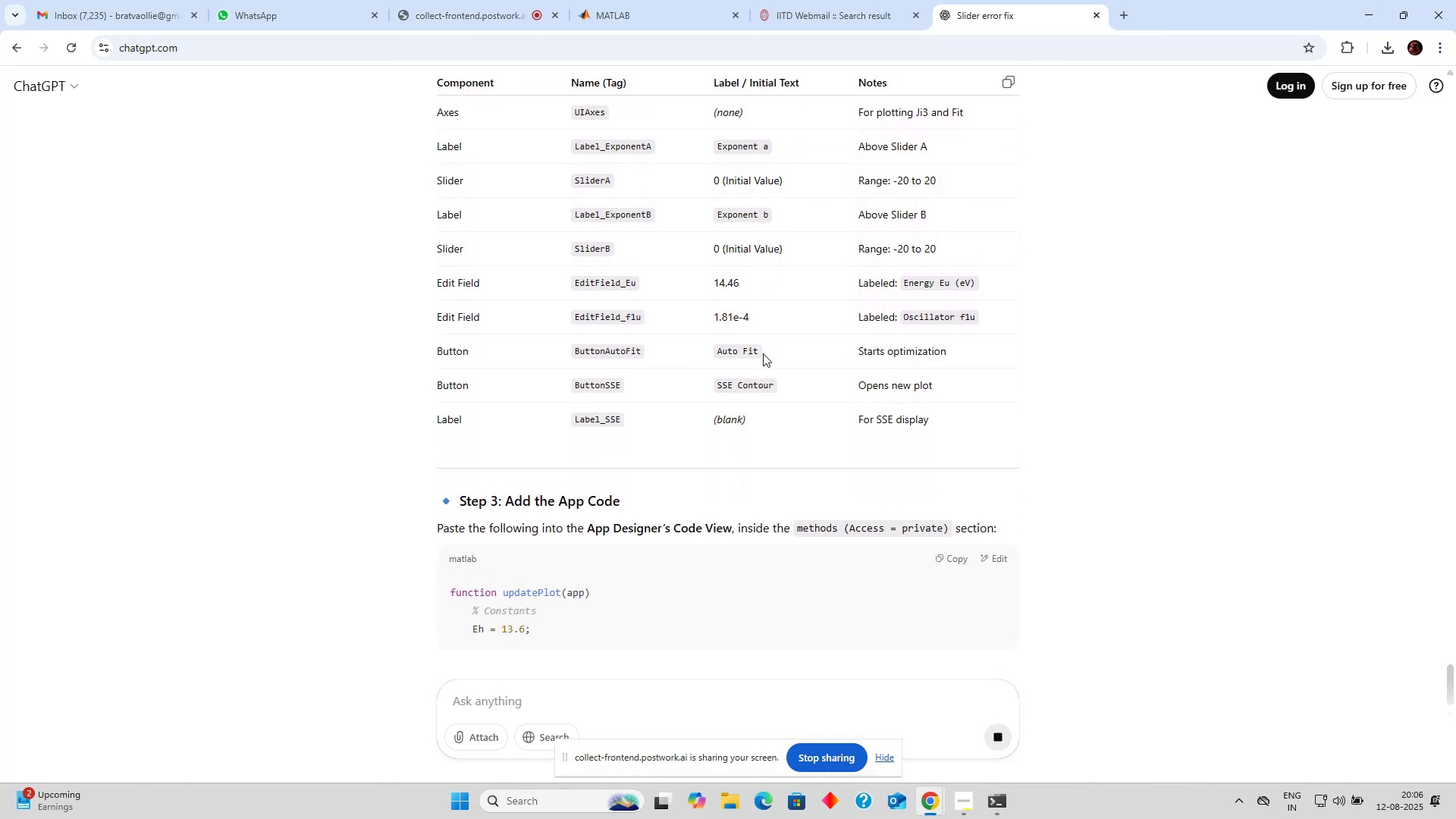 
scroll: coordinate [761, 355], scroll_direction: down, amount: 19.0
 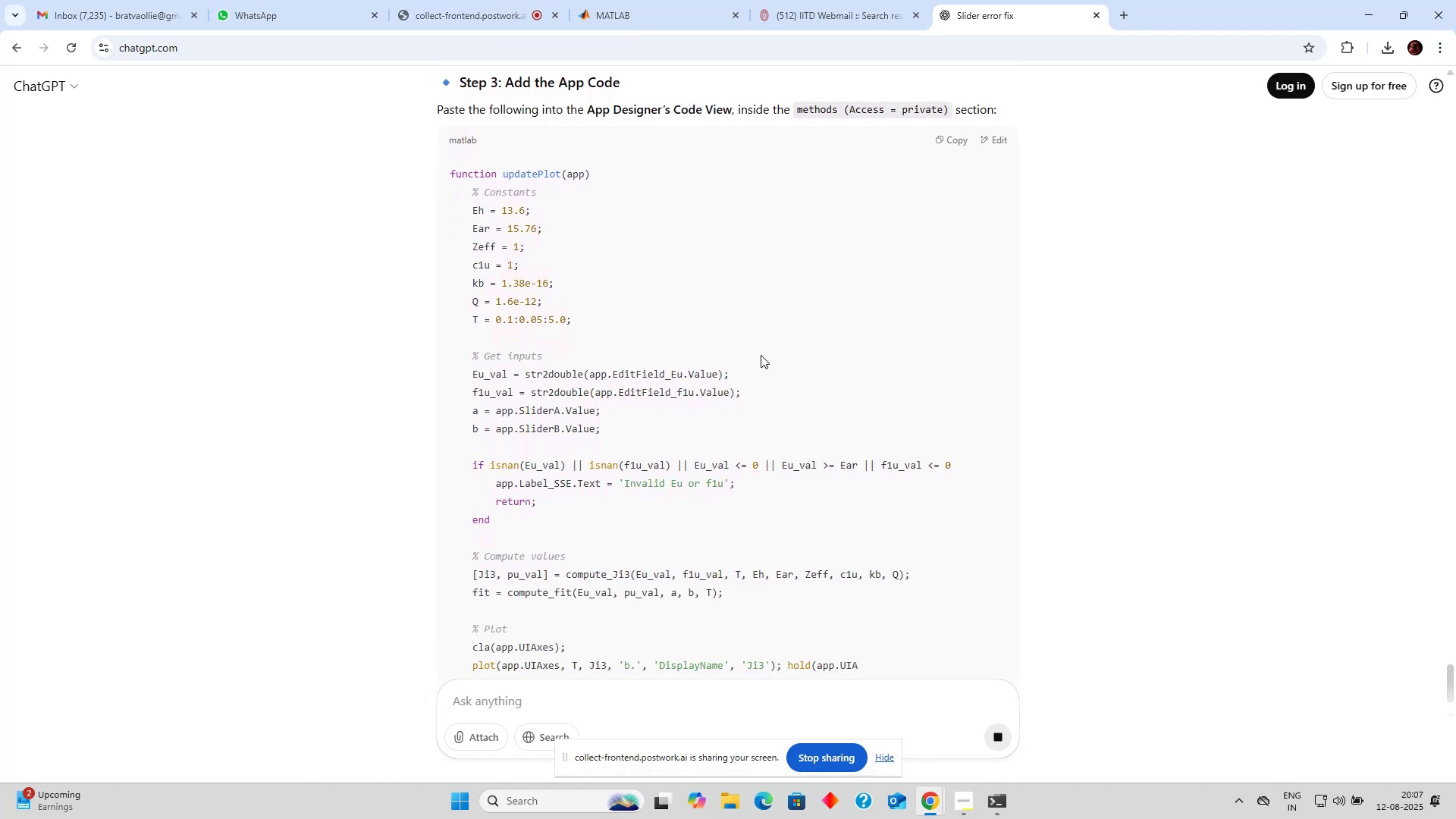 
wait(5.03)
 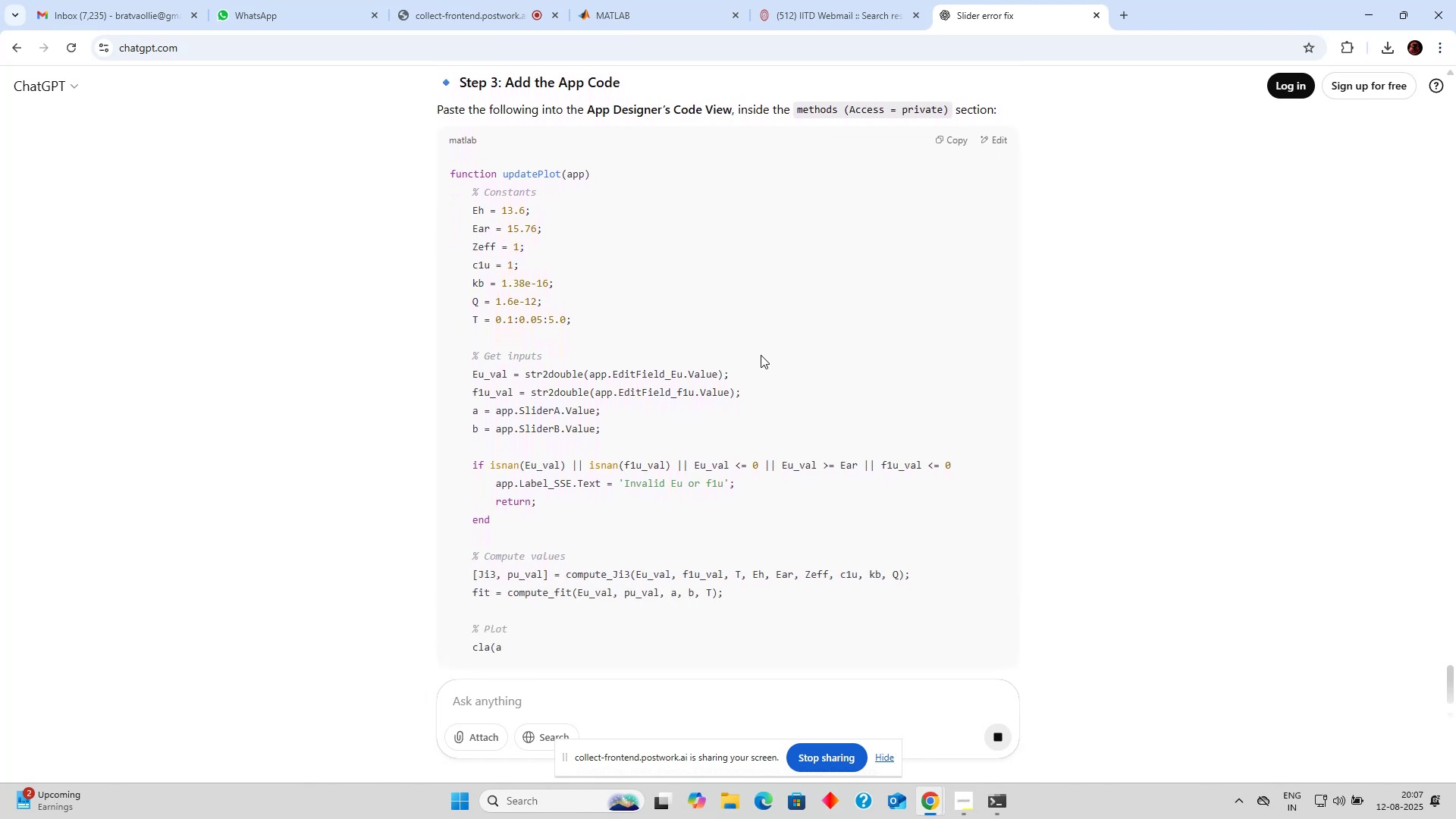 
scroll: coordinate [730, 380], scroll_direction: down, amount: 18.0
 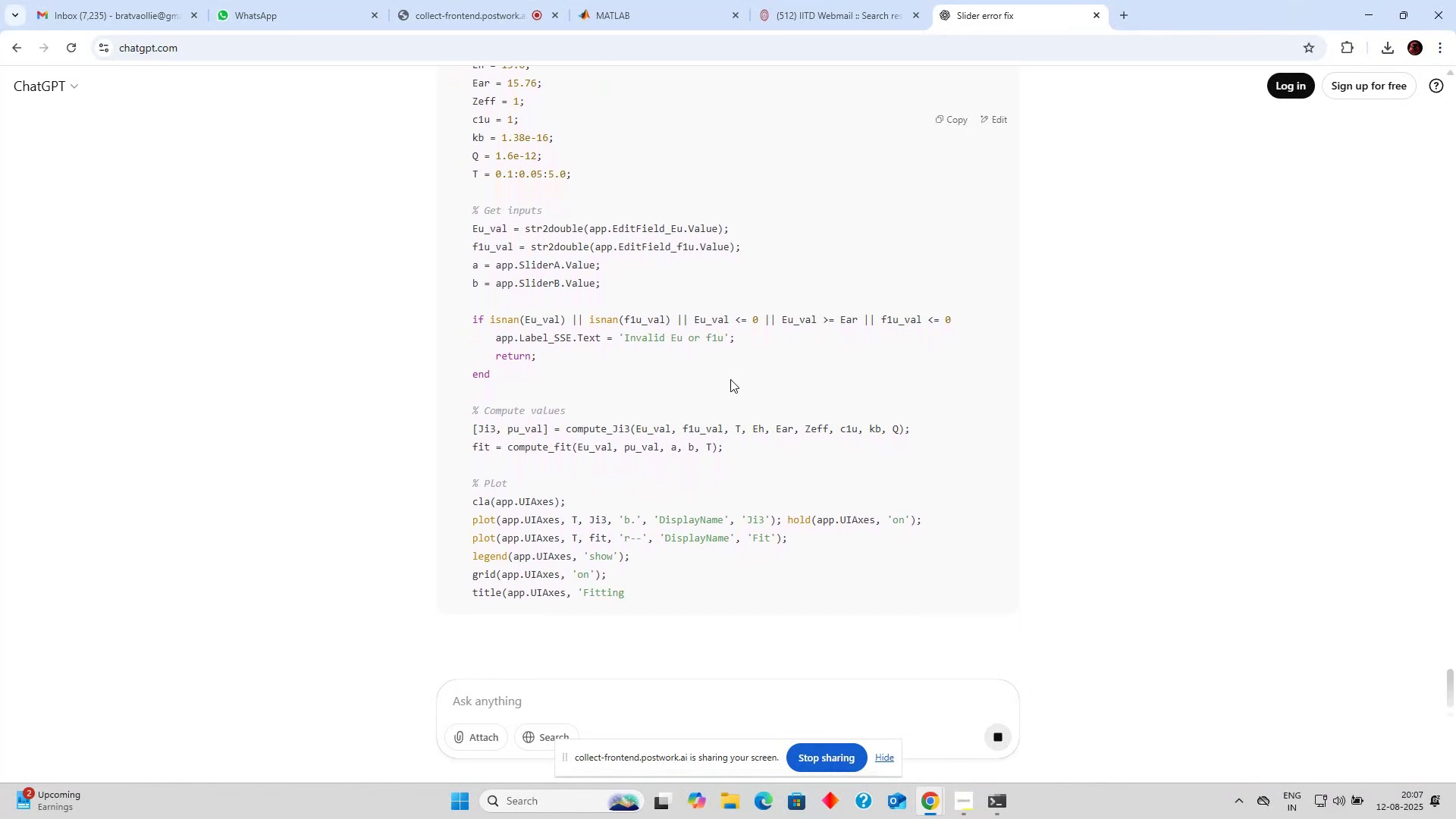 
scroll: coordinate [699, 357], scroll_direction: up, amount: 10.0
 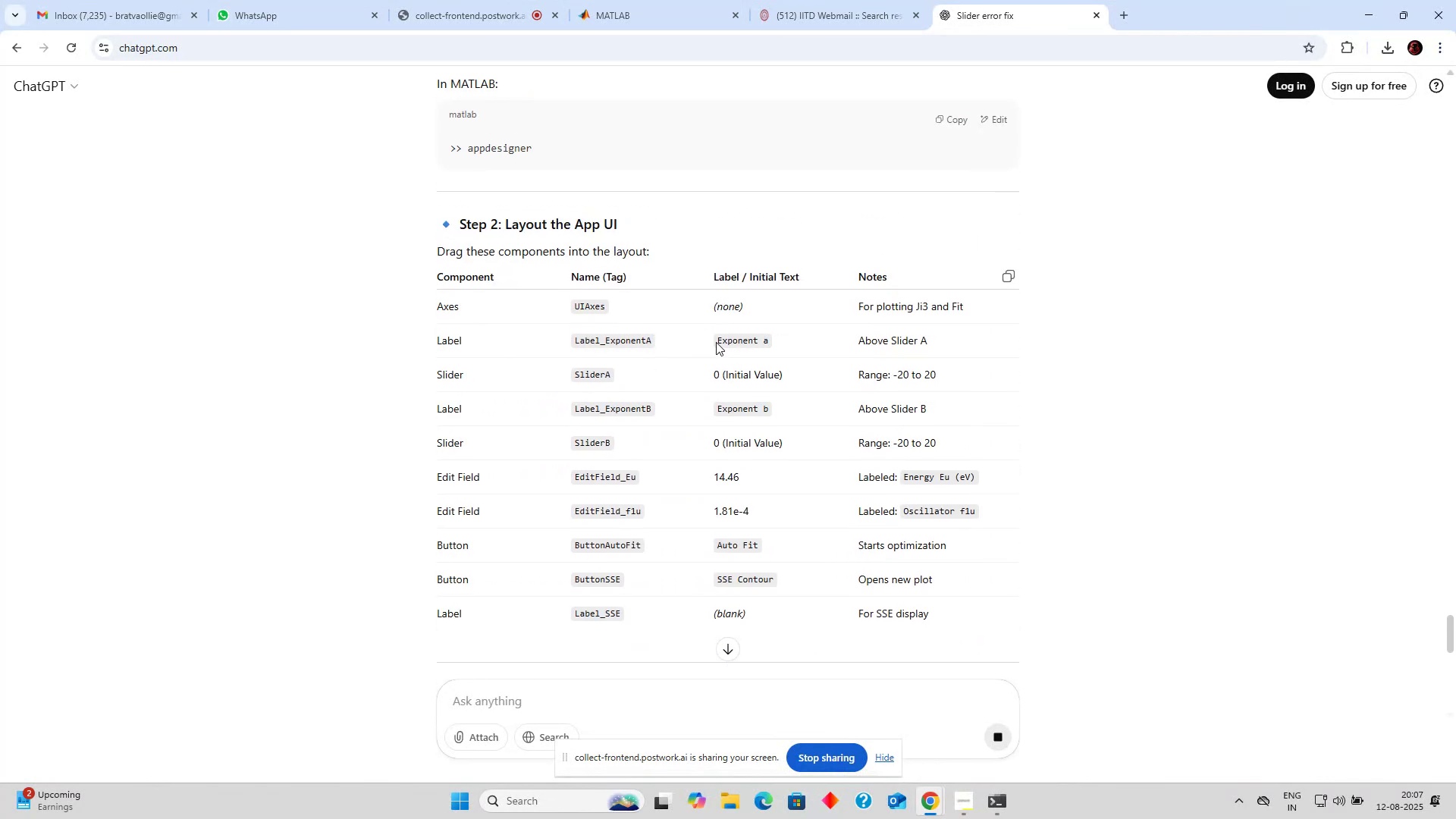 
scroll: coordinate [708, 334], scroll_direction: down, amount: 17.0
 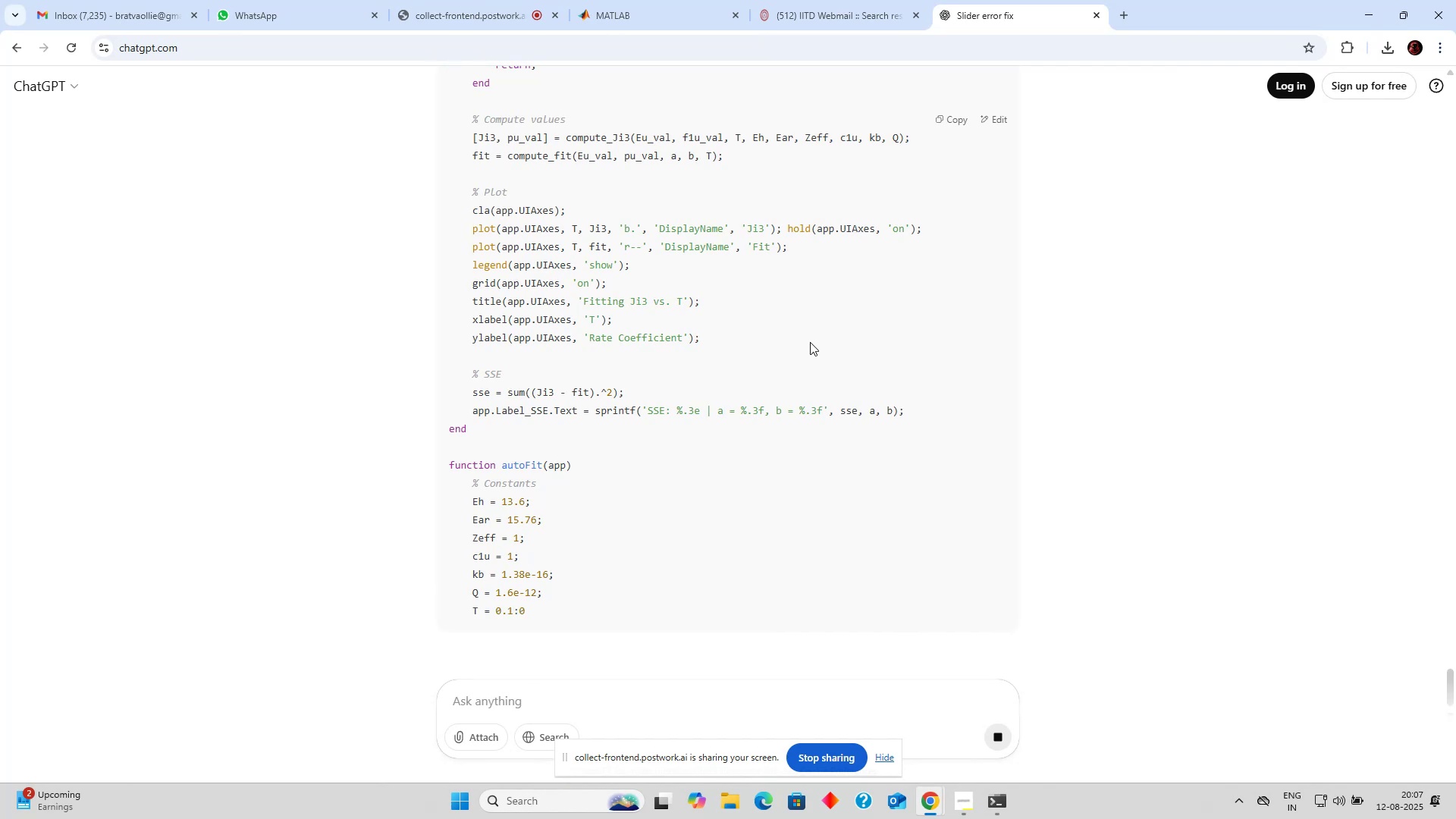 
scroll: coordinate [692, 343], scroll_direction: up, amount: 11.0
 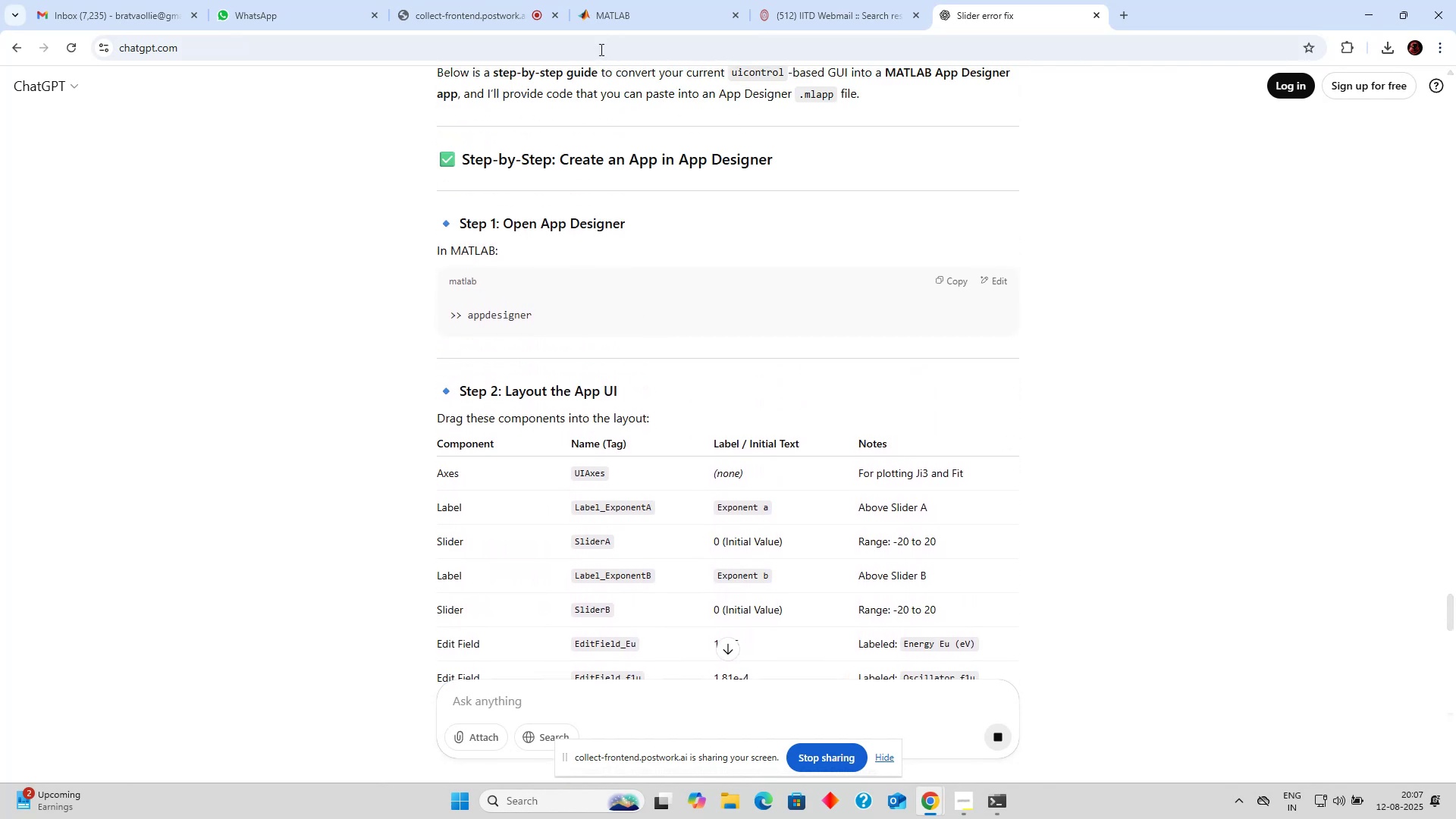 
left_click([685, 18])
 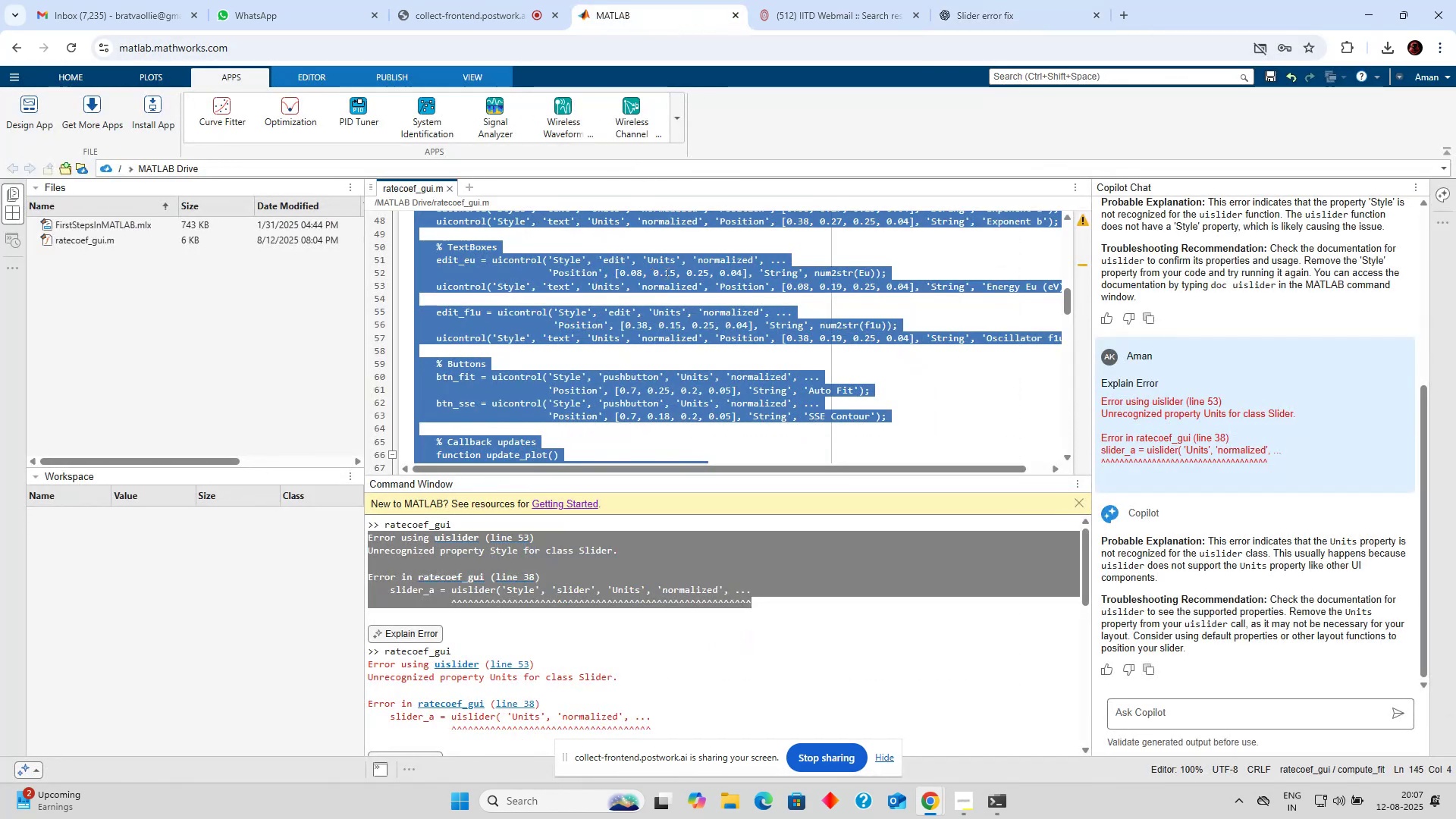 
left_click([666, 274])
 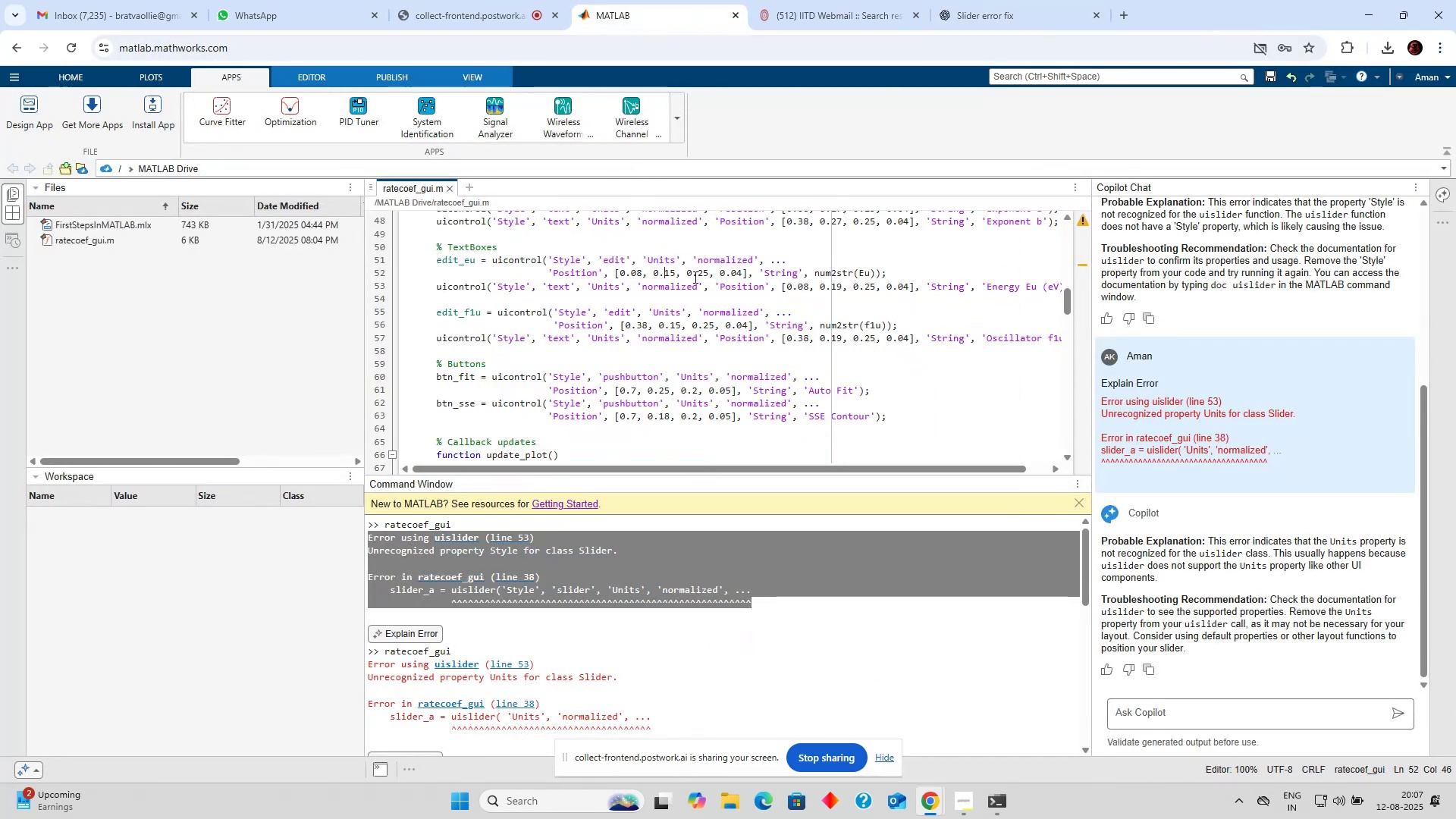 
scroll: coordinate [516, 566], scroll_direction: down, amount: 9.0
 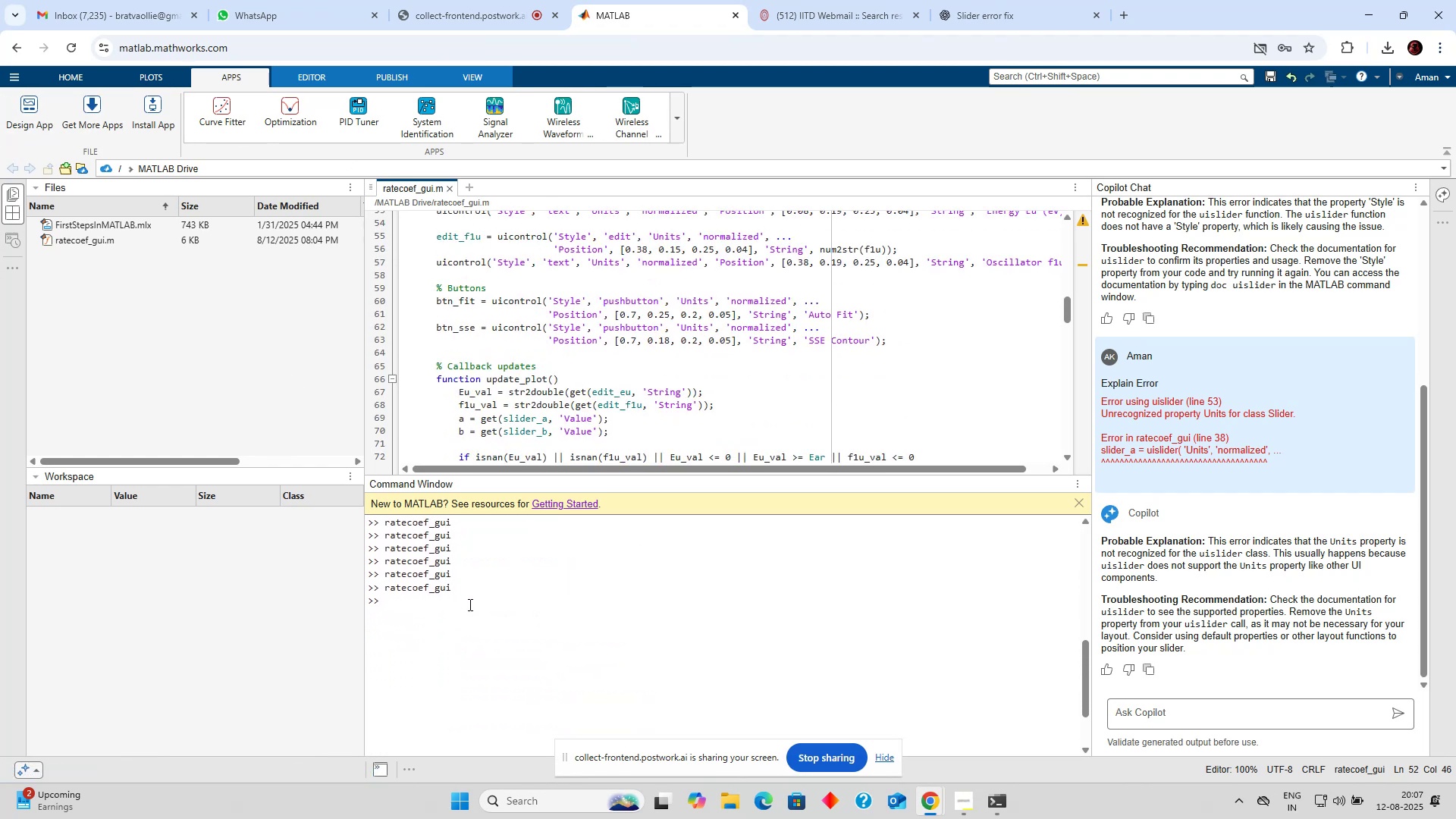 
left_click([469, 604])
 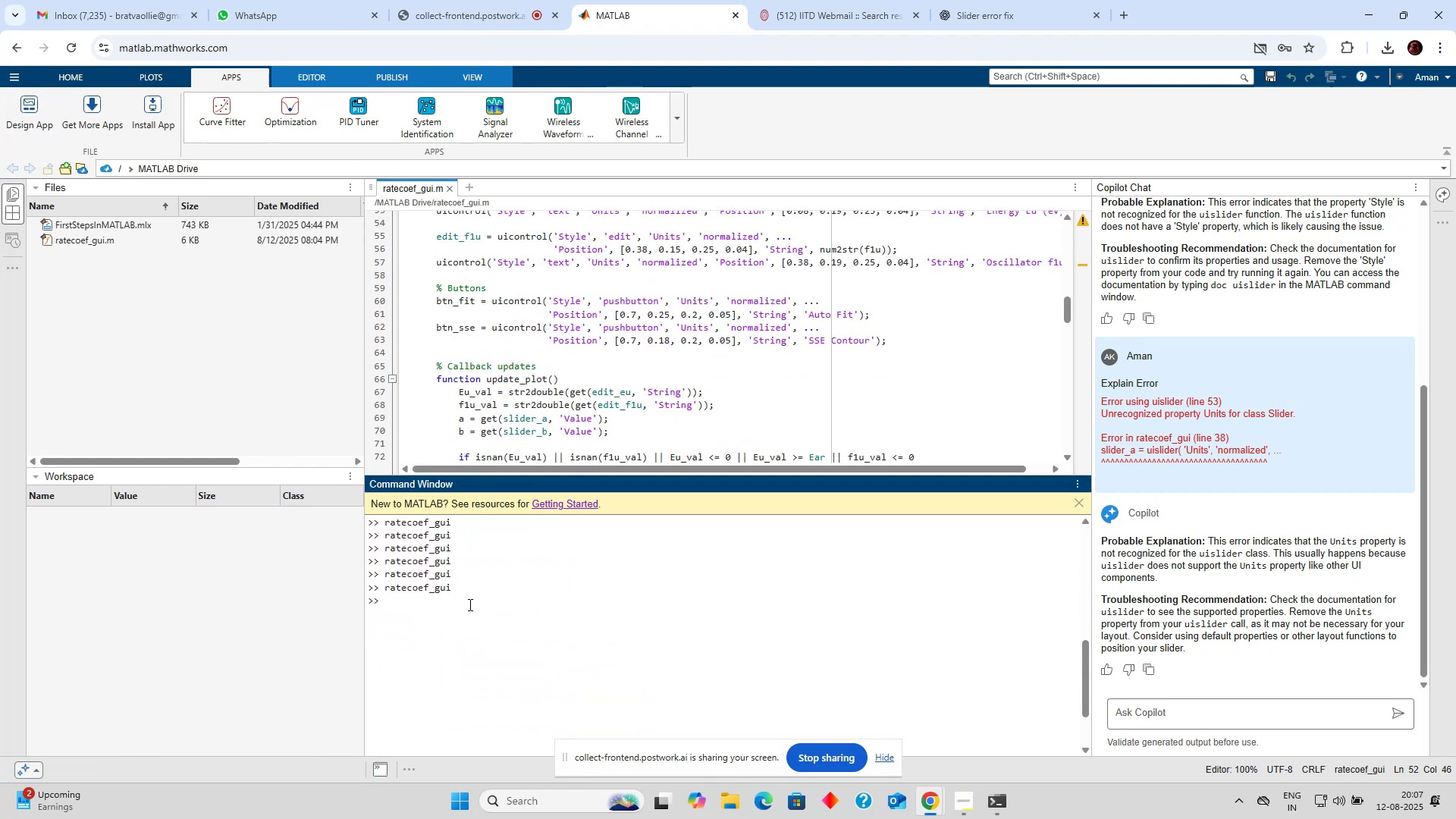 
type(app)
 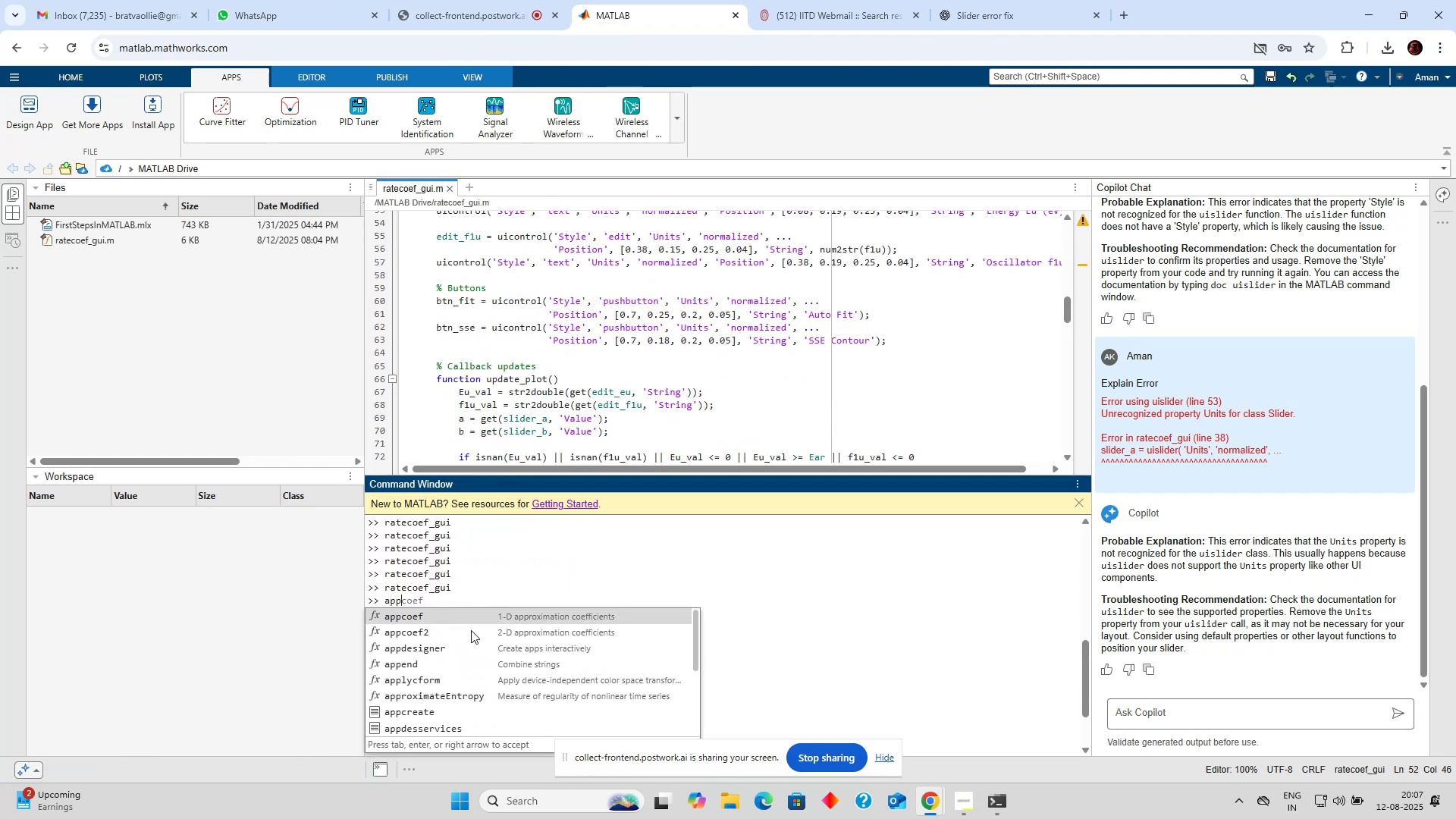 
left_click([420, 651])
 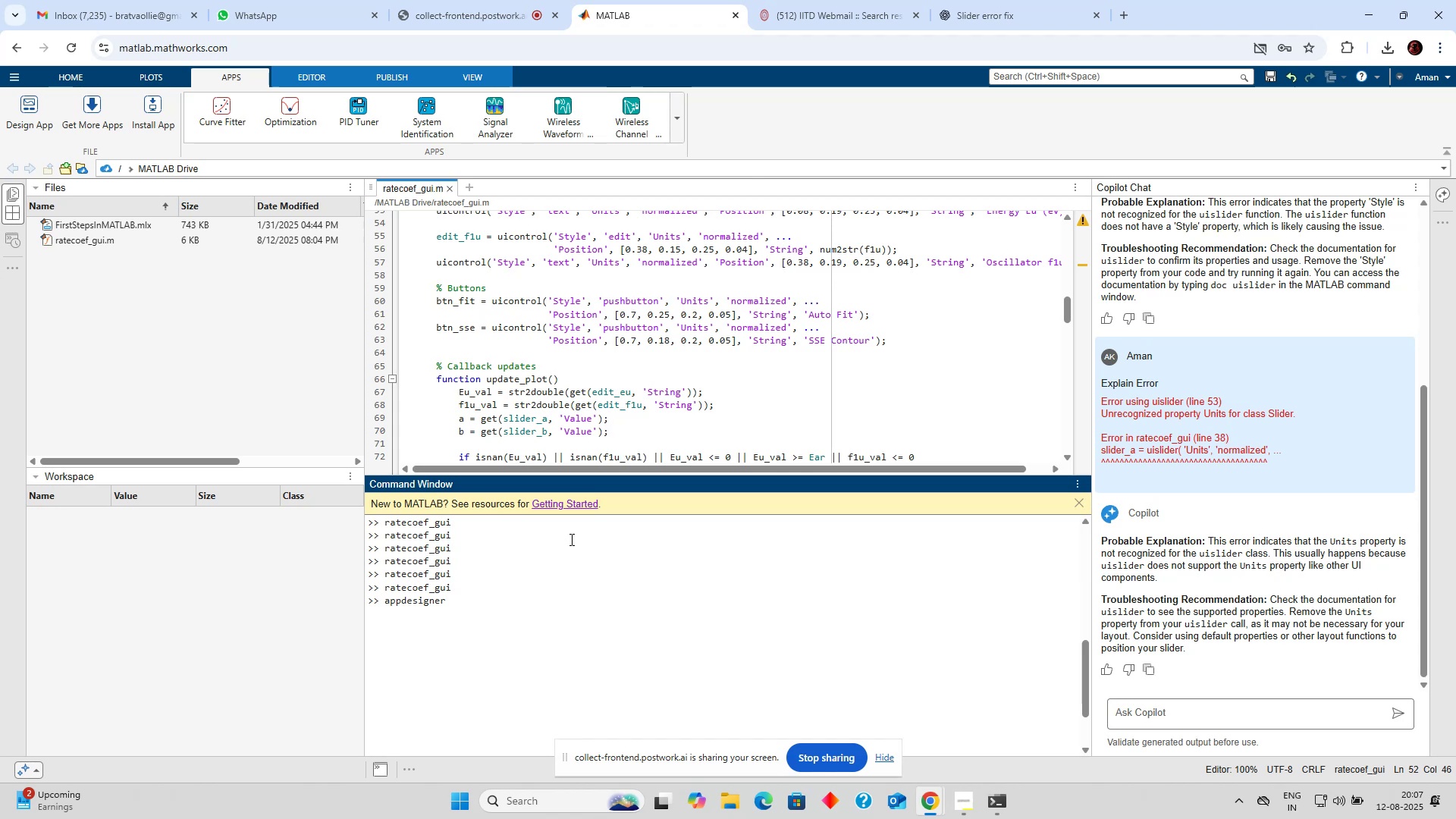 
key(Enter)
 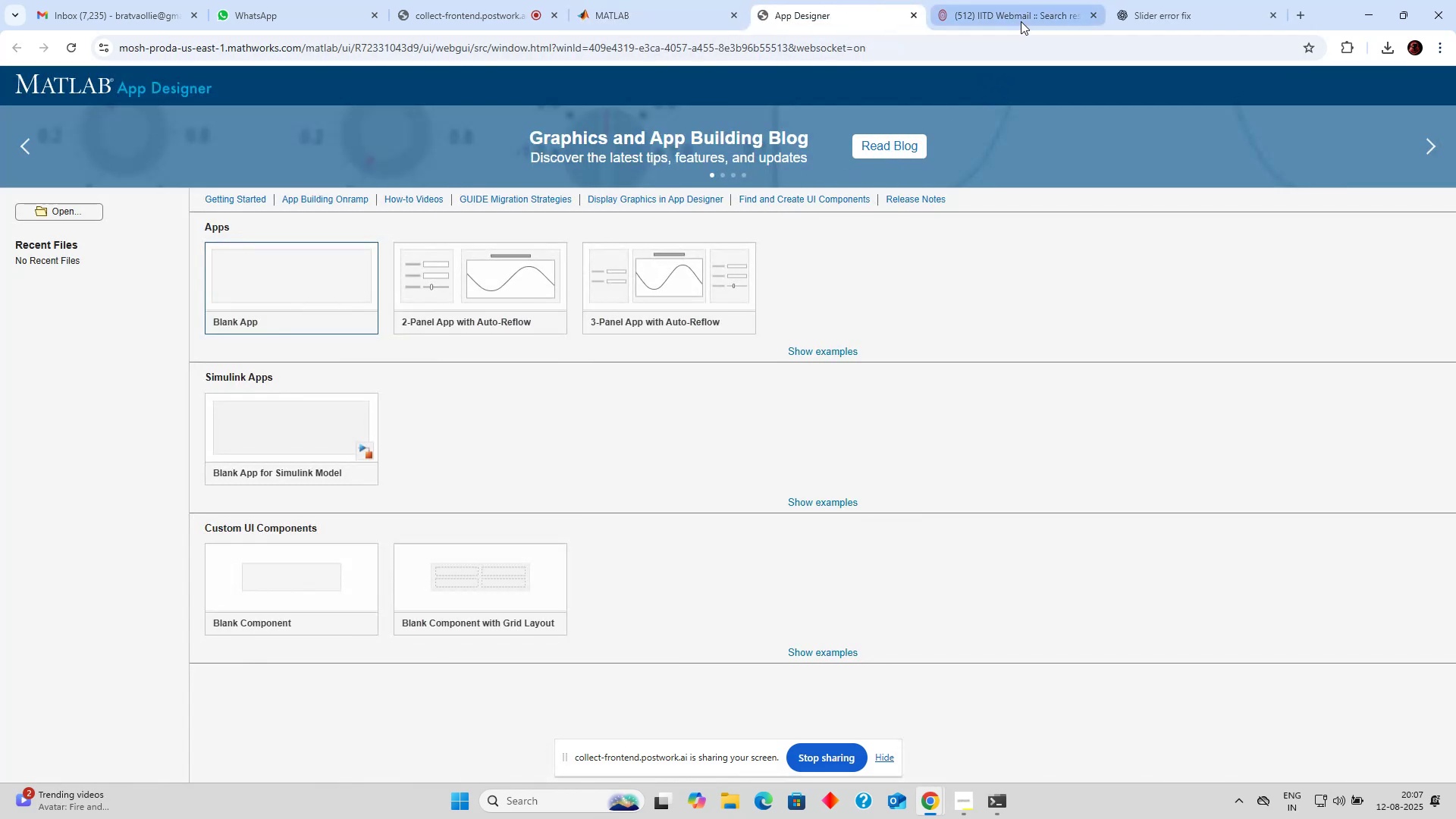 
left_click([1144, 5])
 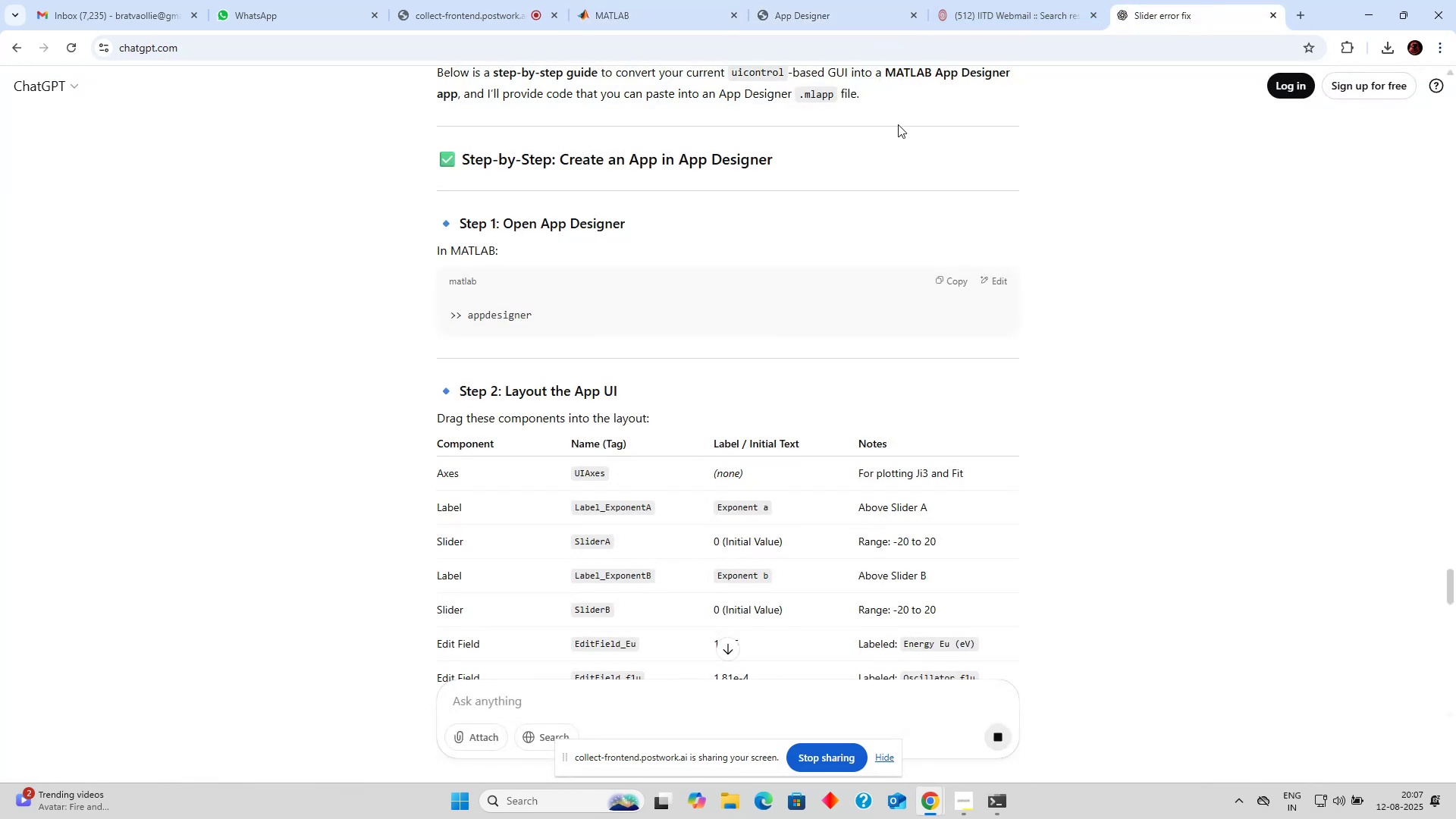 
scroll: coordinate [898, 126], scroll_direction: down, amount: 3.0
 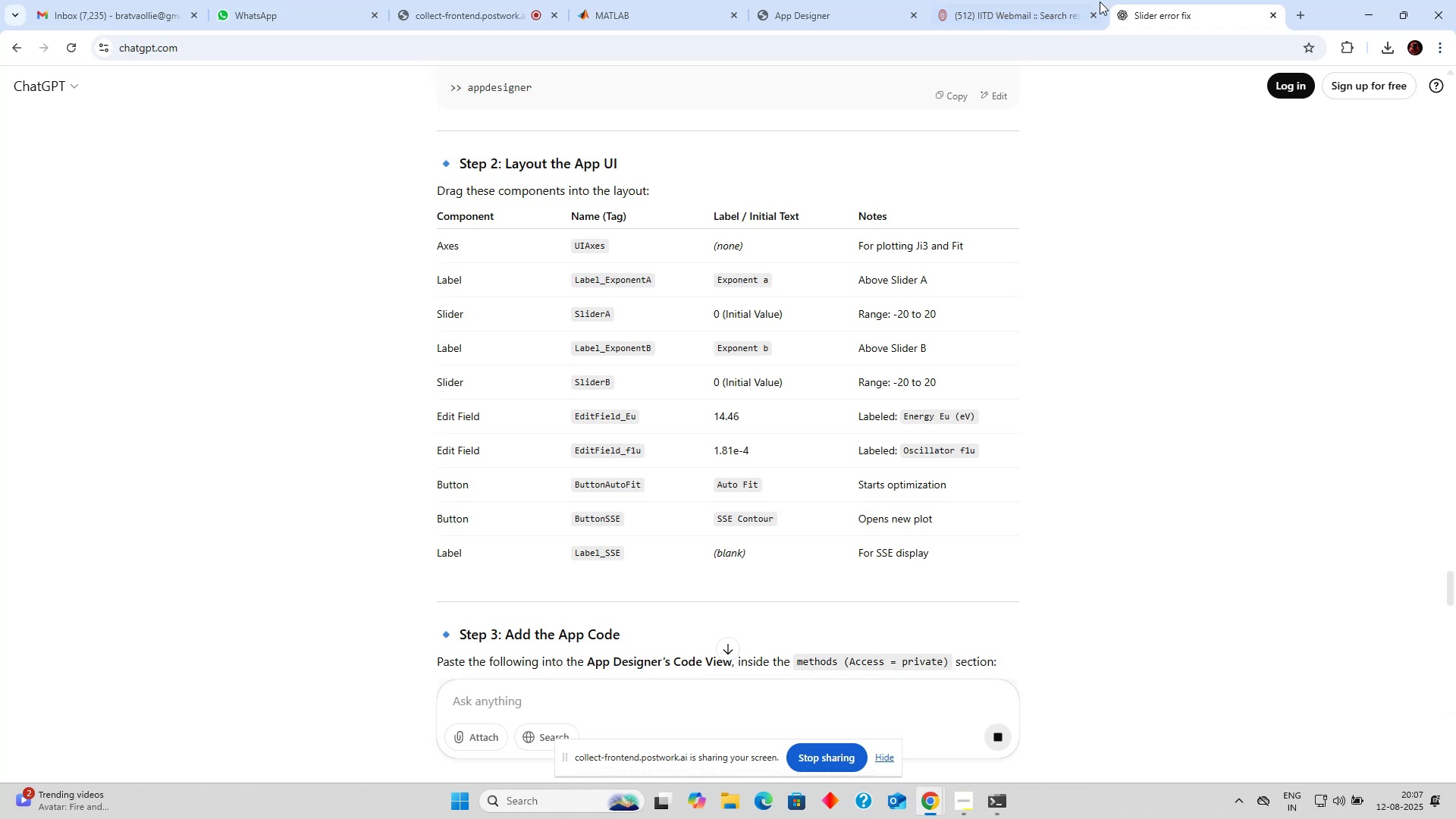 
left_click([826, 21])
 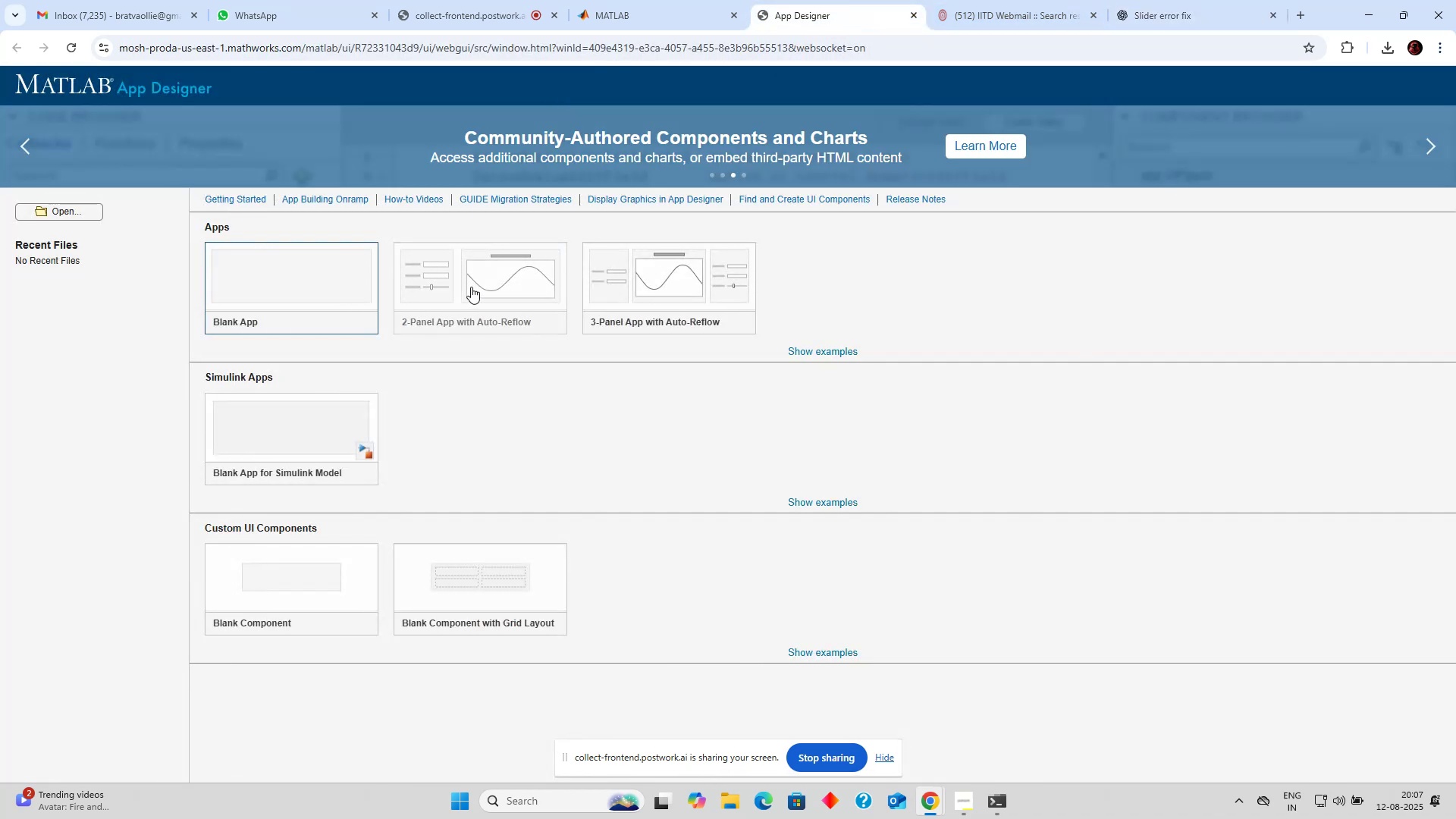 
left_click([340, 292])
 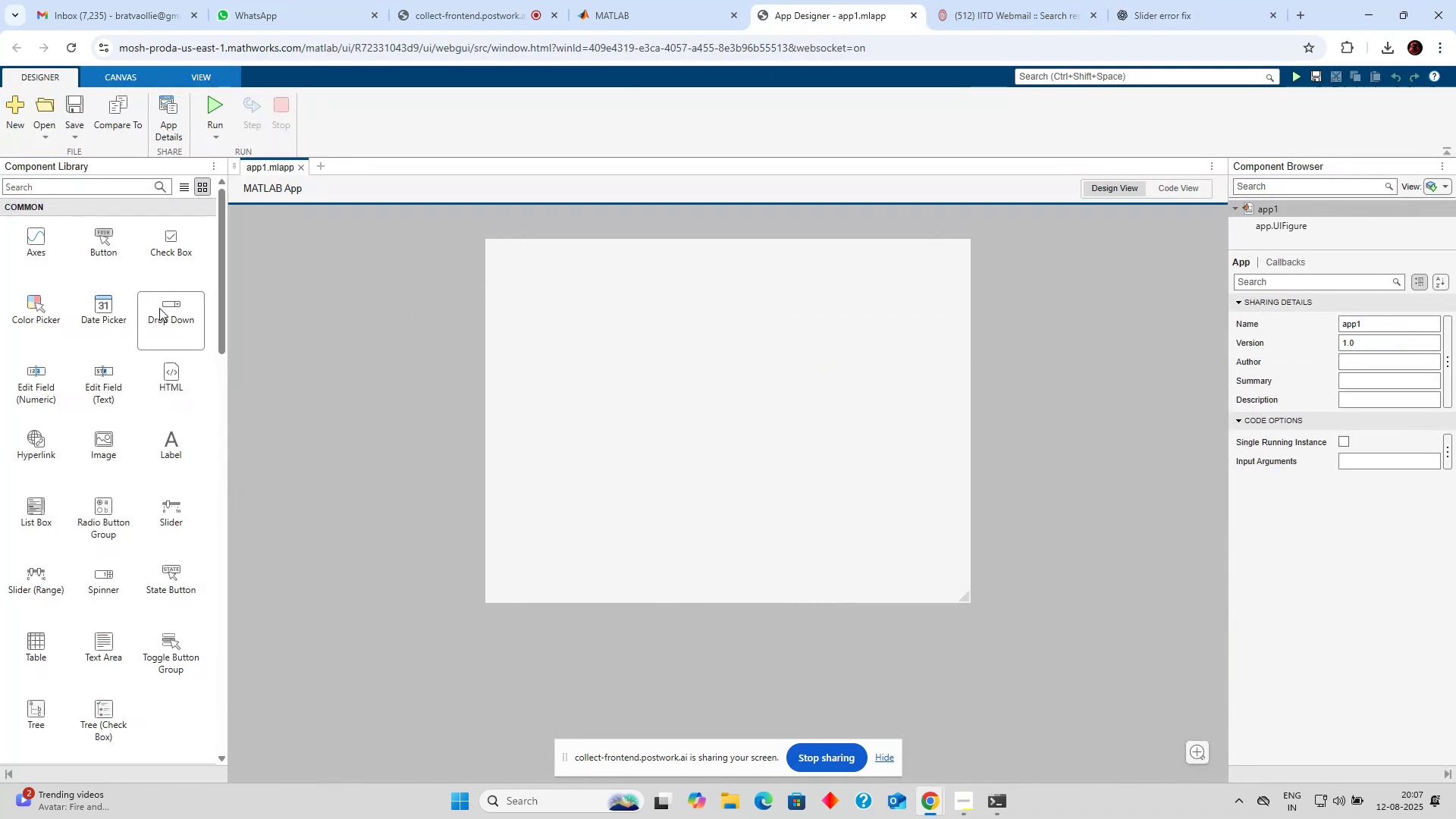 
left_click_drag(start_coordinate=[33, 244], to_coordinate=[754, 374])
 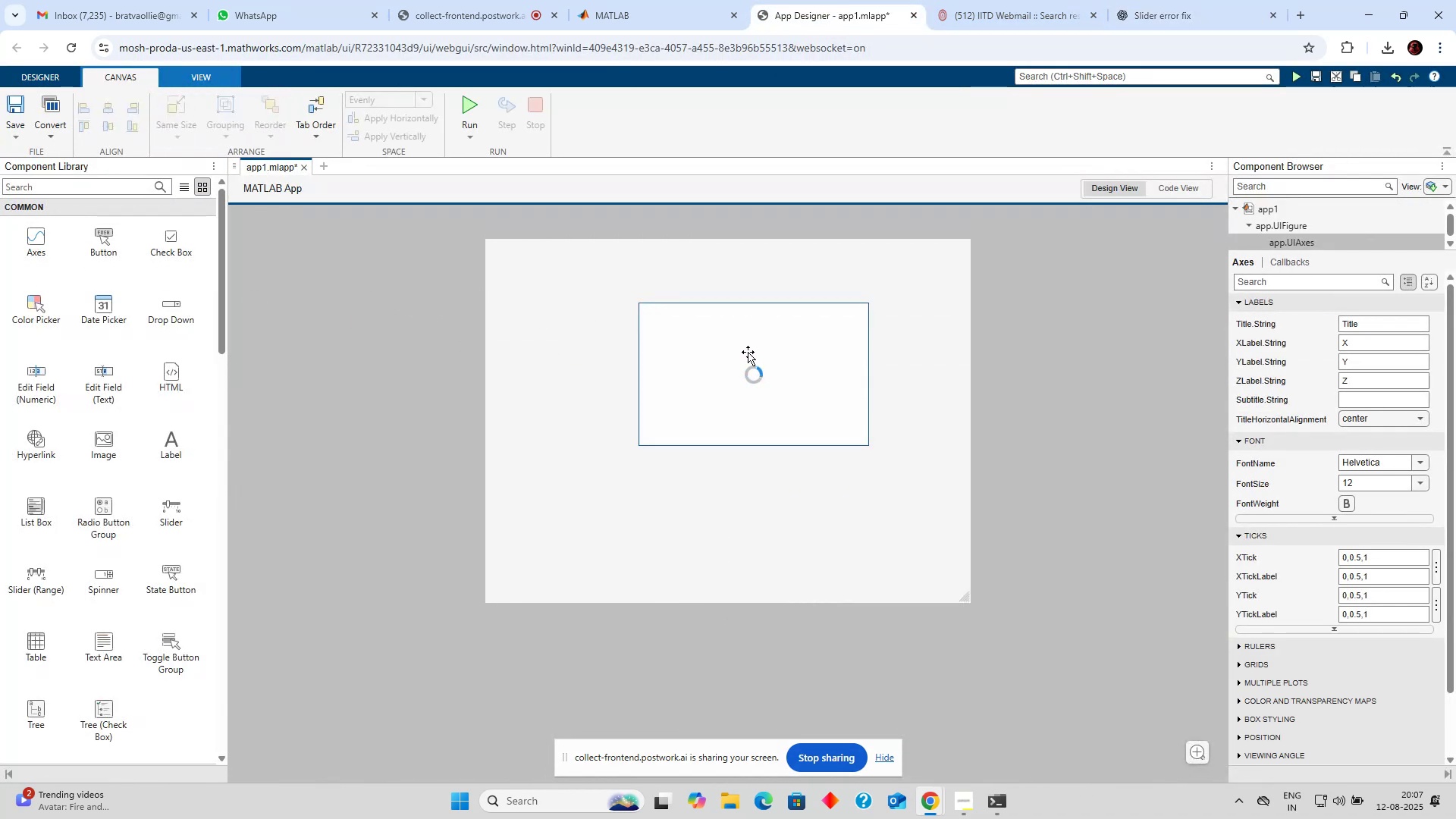 
left_click_drag(start_coordinate=[749, 352], to_coordinate=[821, 356])
 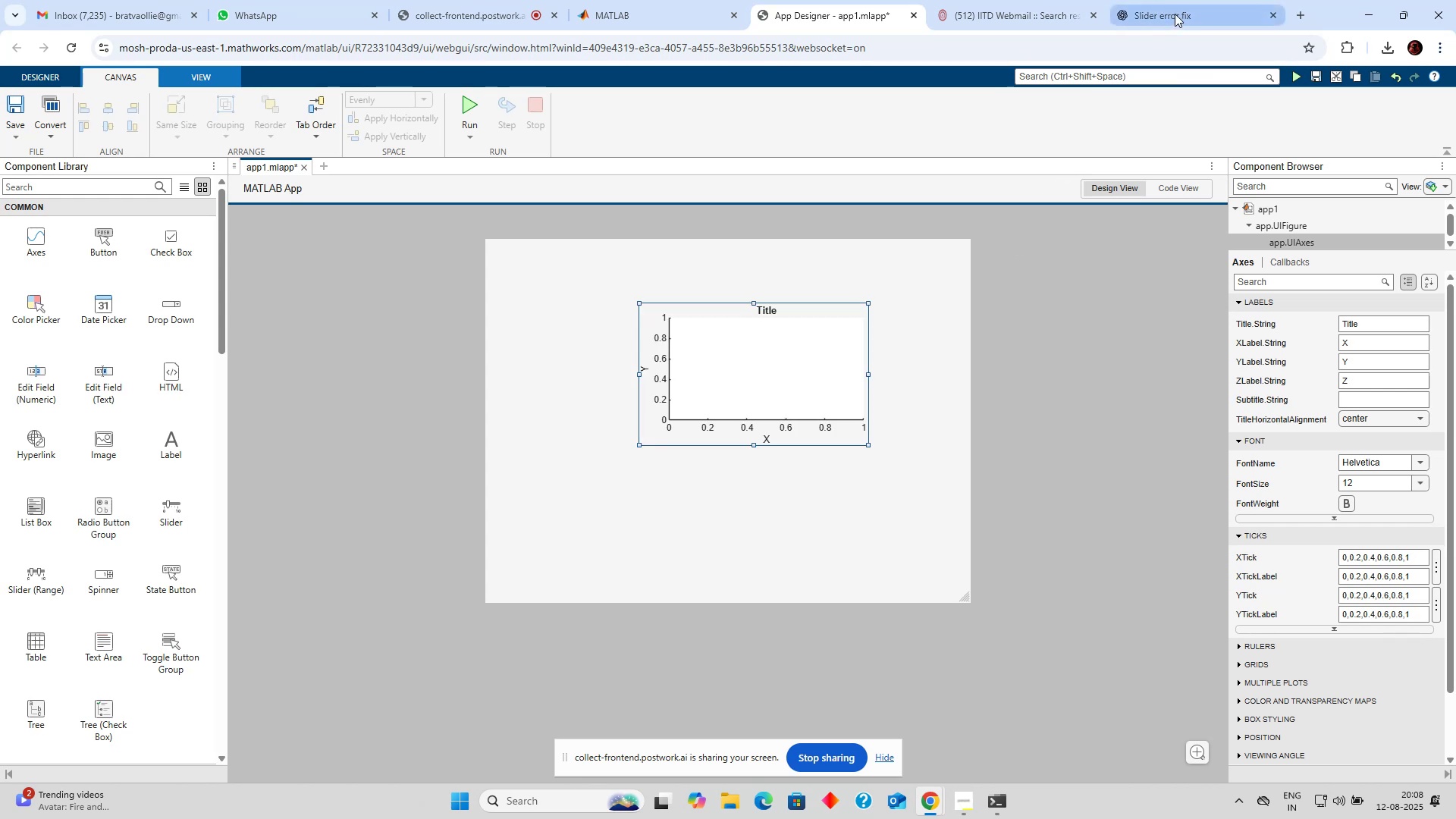 
left_click([1156, 13])
 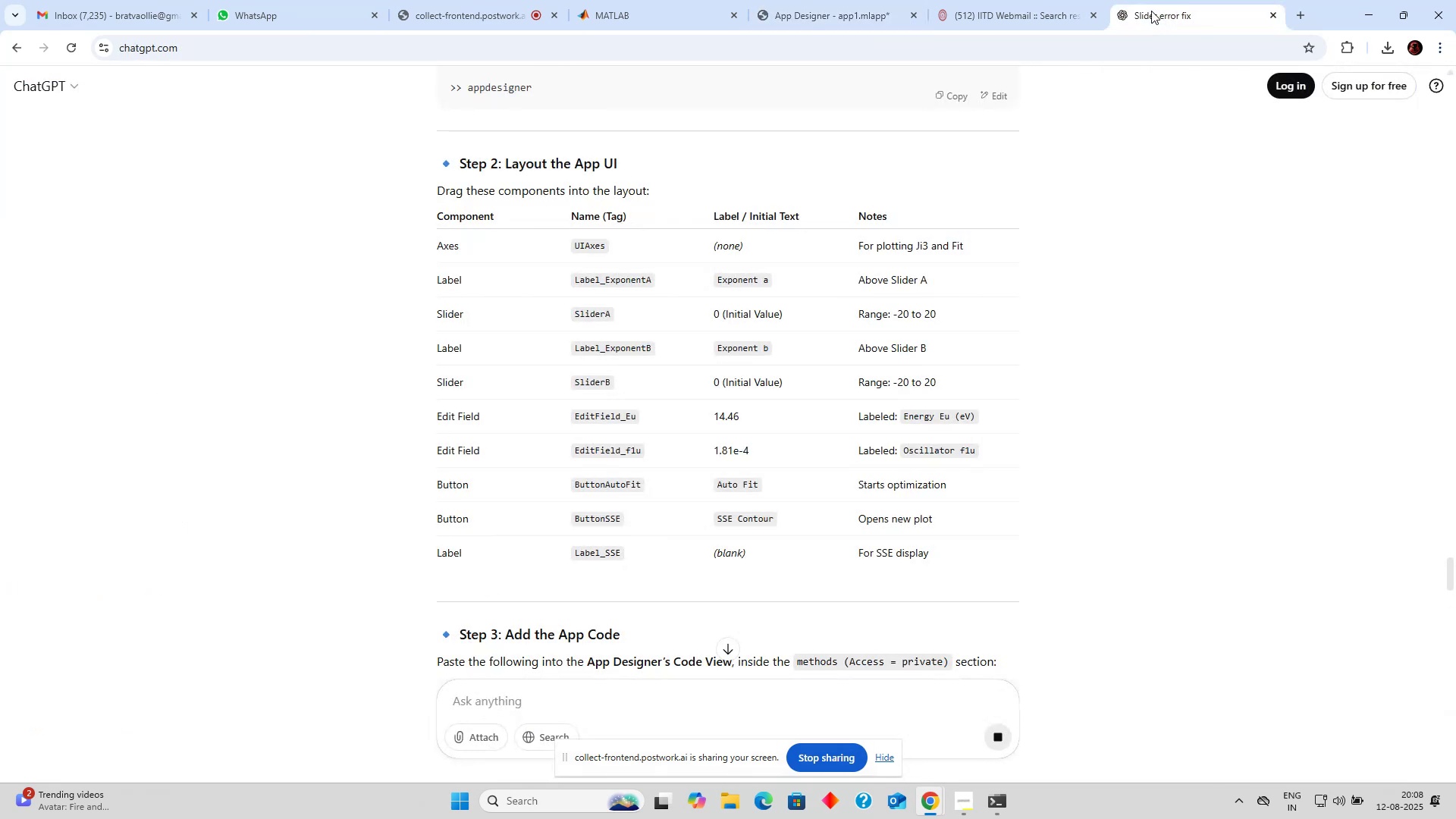 
left_click([1041, 0])
 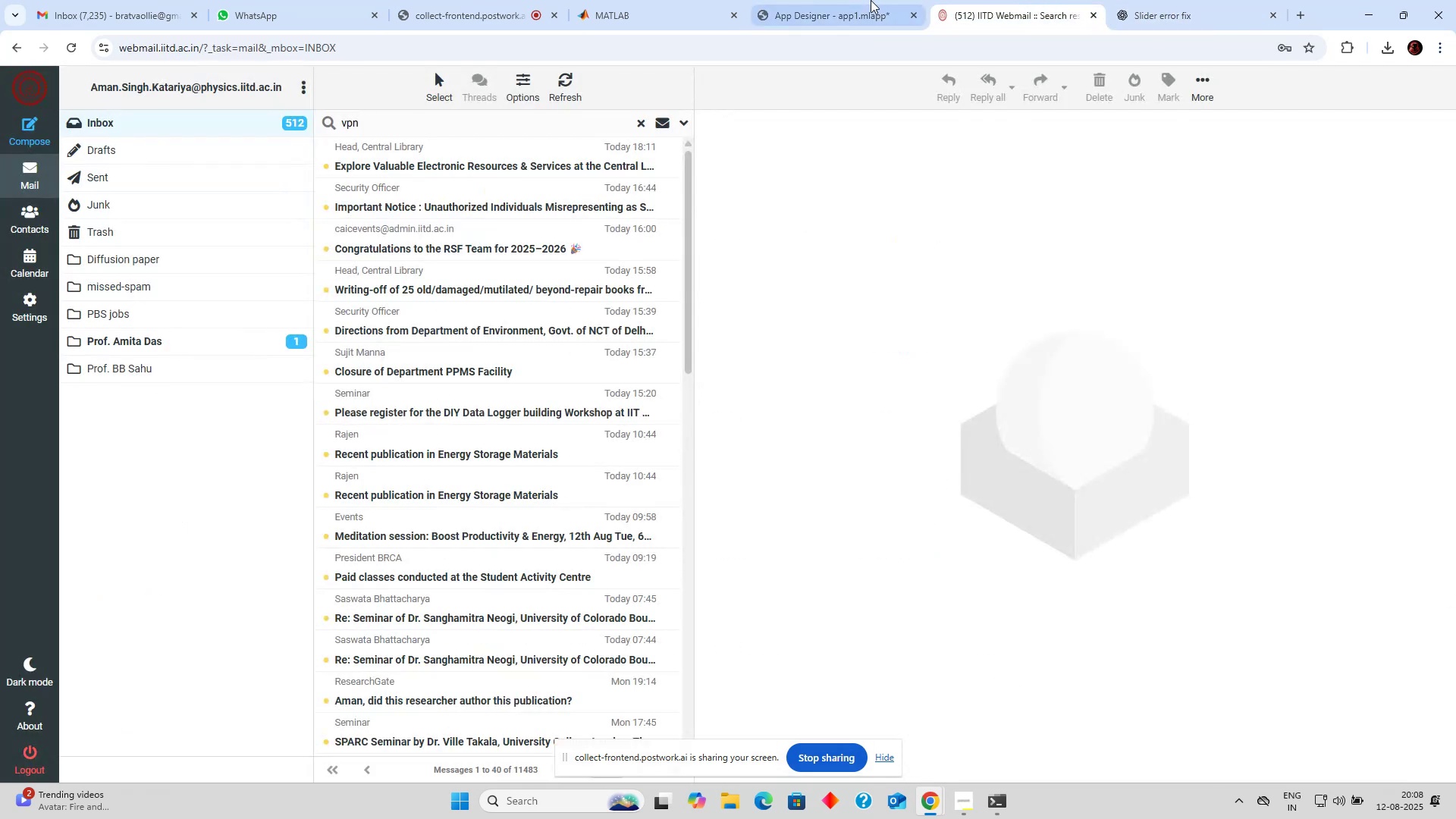 
left_click([871, 0])
 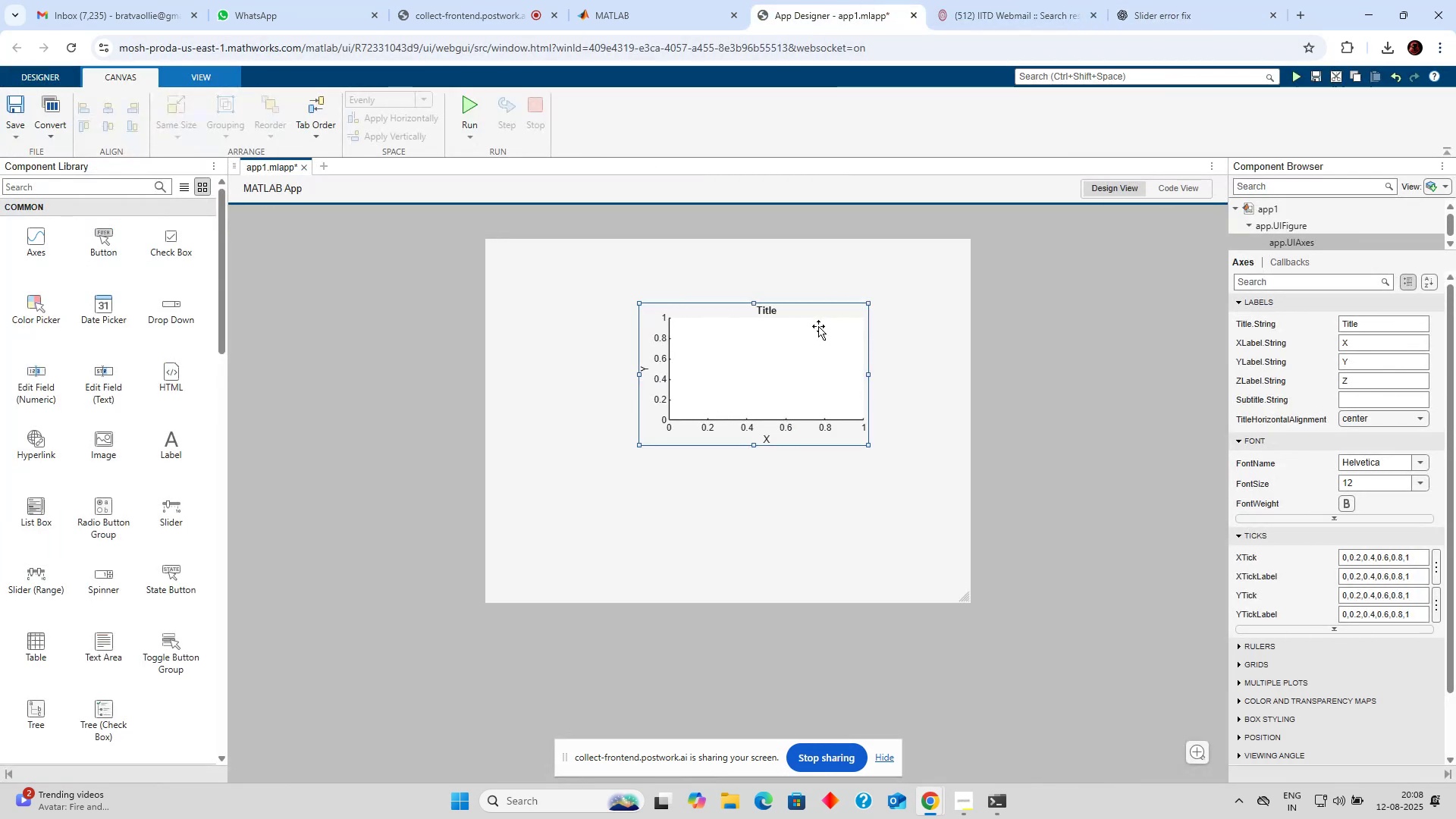 
left_click_drag(start_coordinate=[787, 344], to_coordinate=[851, 297])
 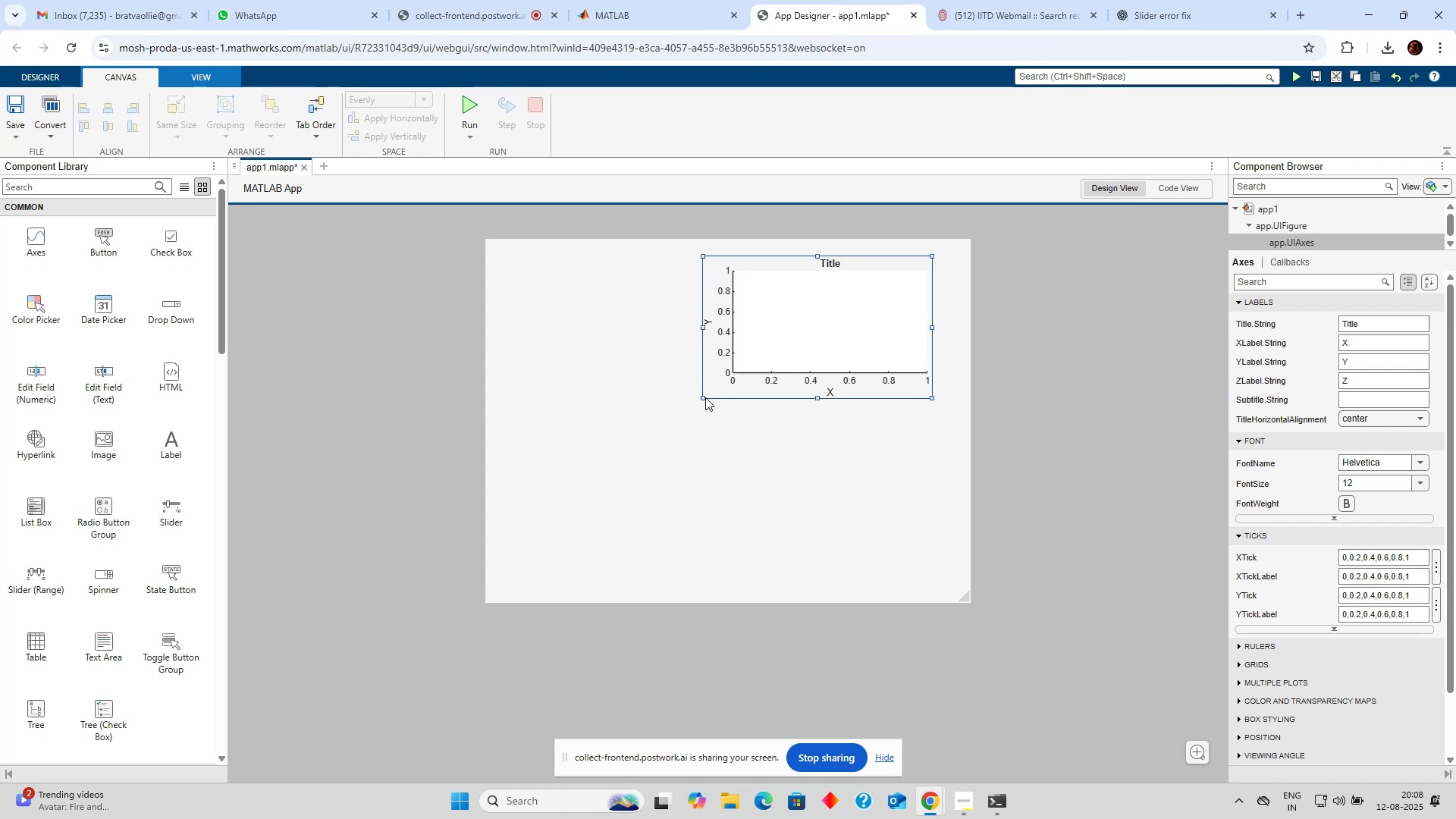 
left_click_drag(start_coordinate=[704, 397], to_coordinate=[631, 481])
 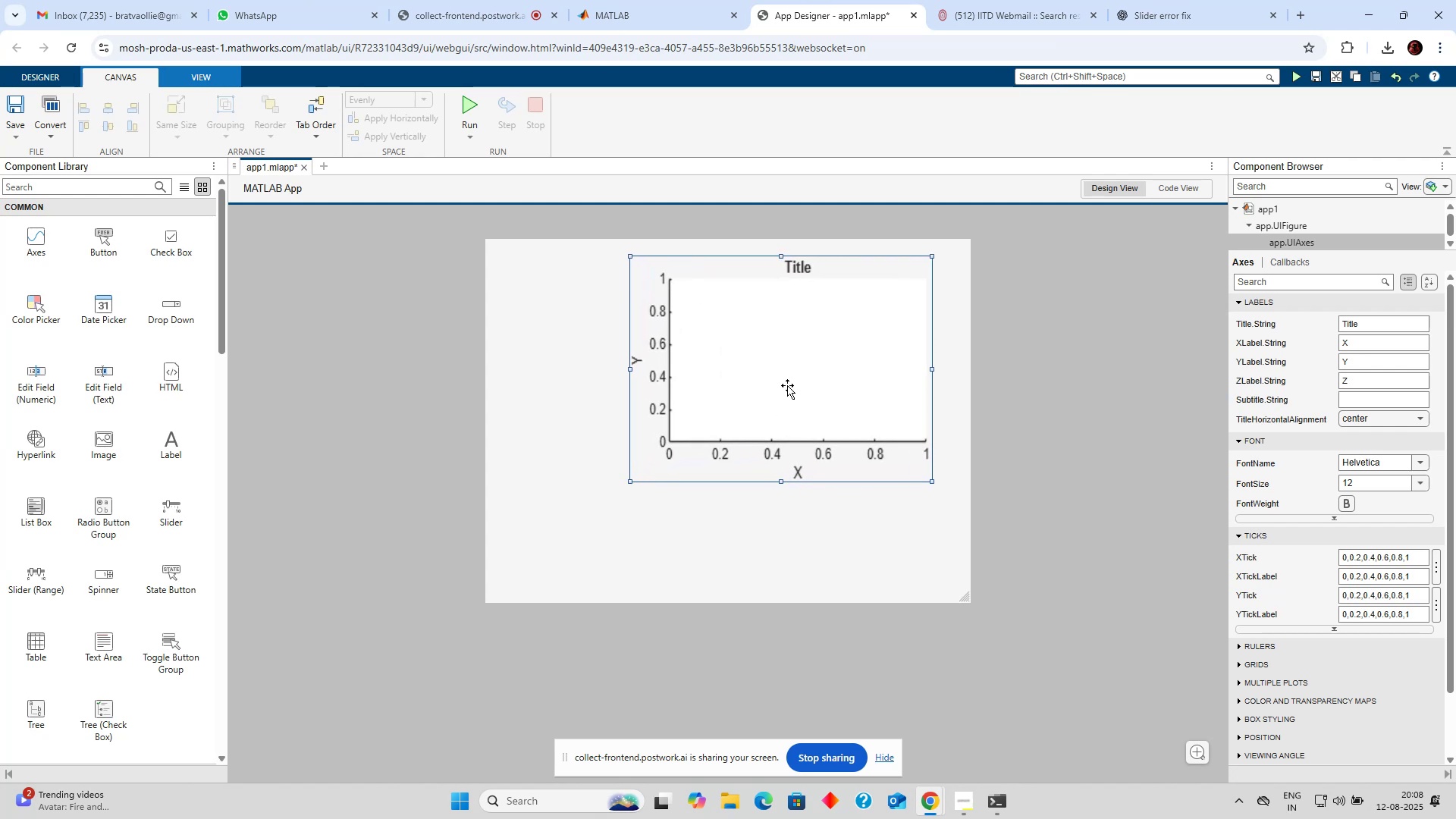 
left_click_drag(start_coordinate=[792, 381], to_coordinate=[799, 442])
 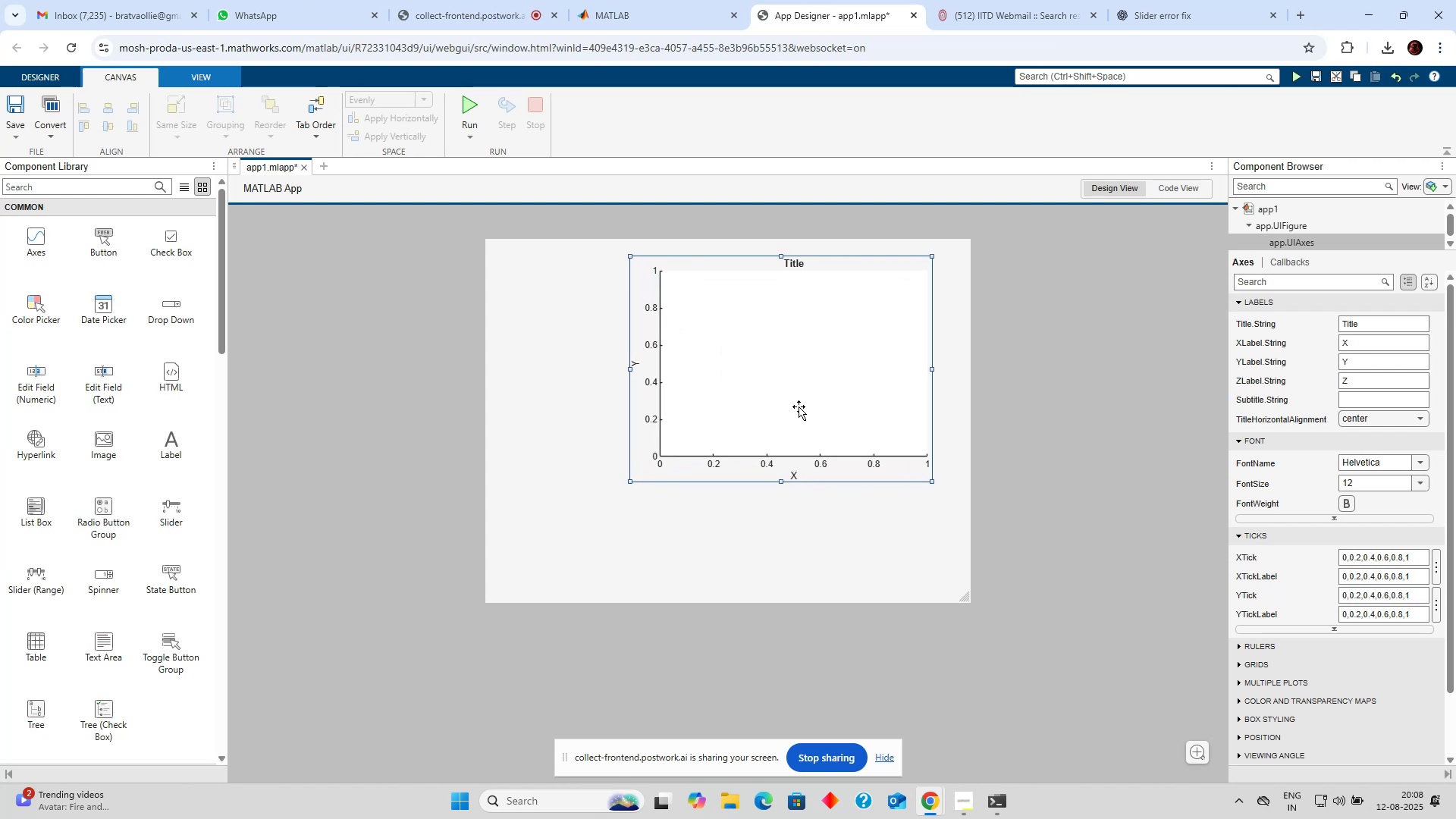 
left_click_drag(start_coordinate=[798, 406], to_coordinate=[817, 425])
 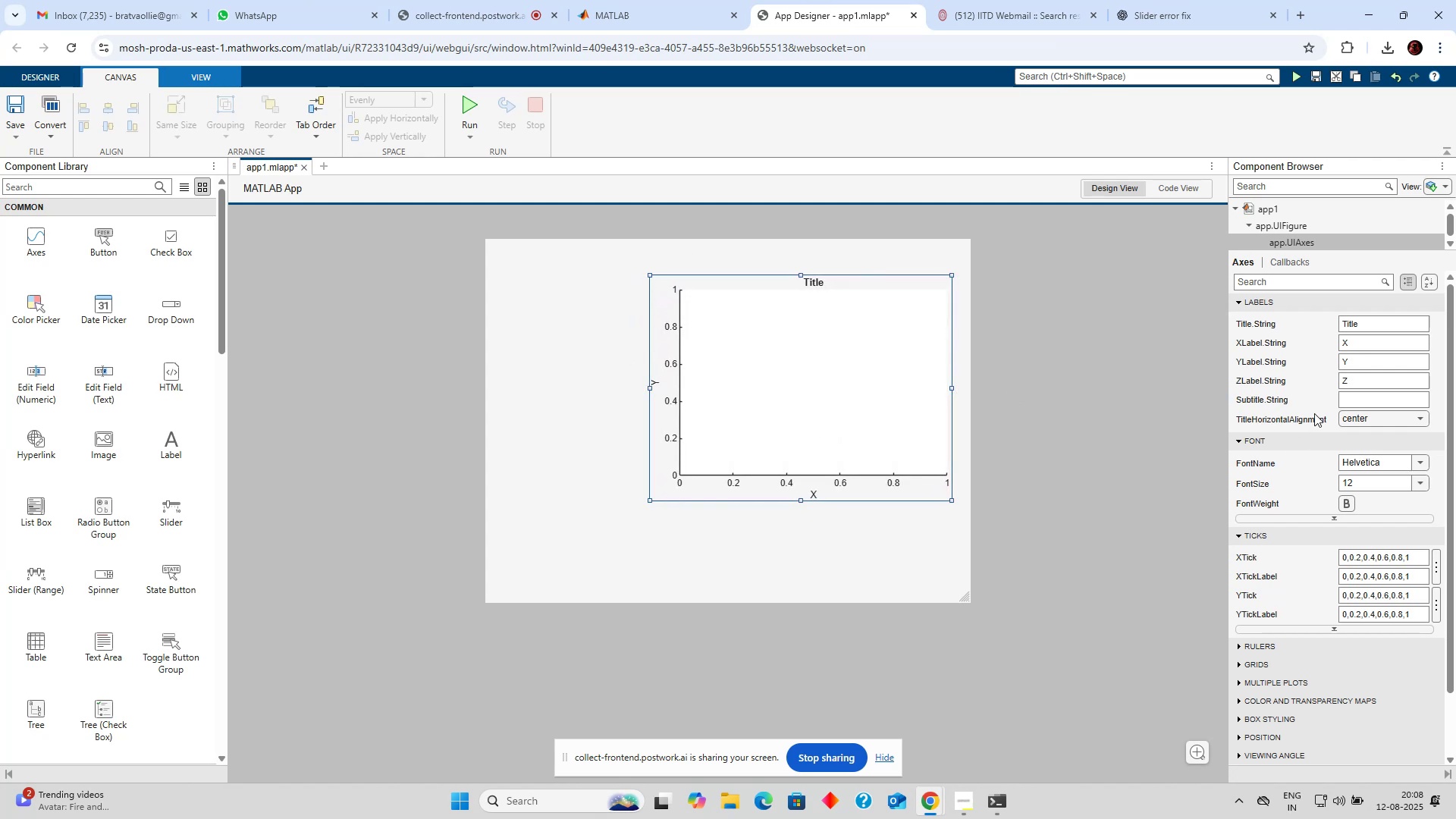 
scroll: coordinate [1320, 385], scroll_direction: up, amount: 1.0
 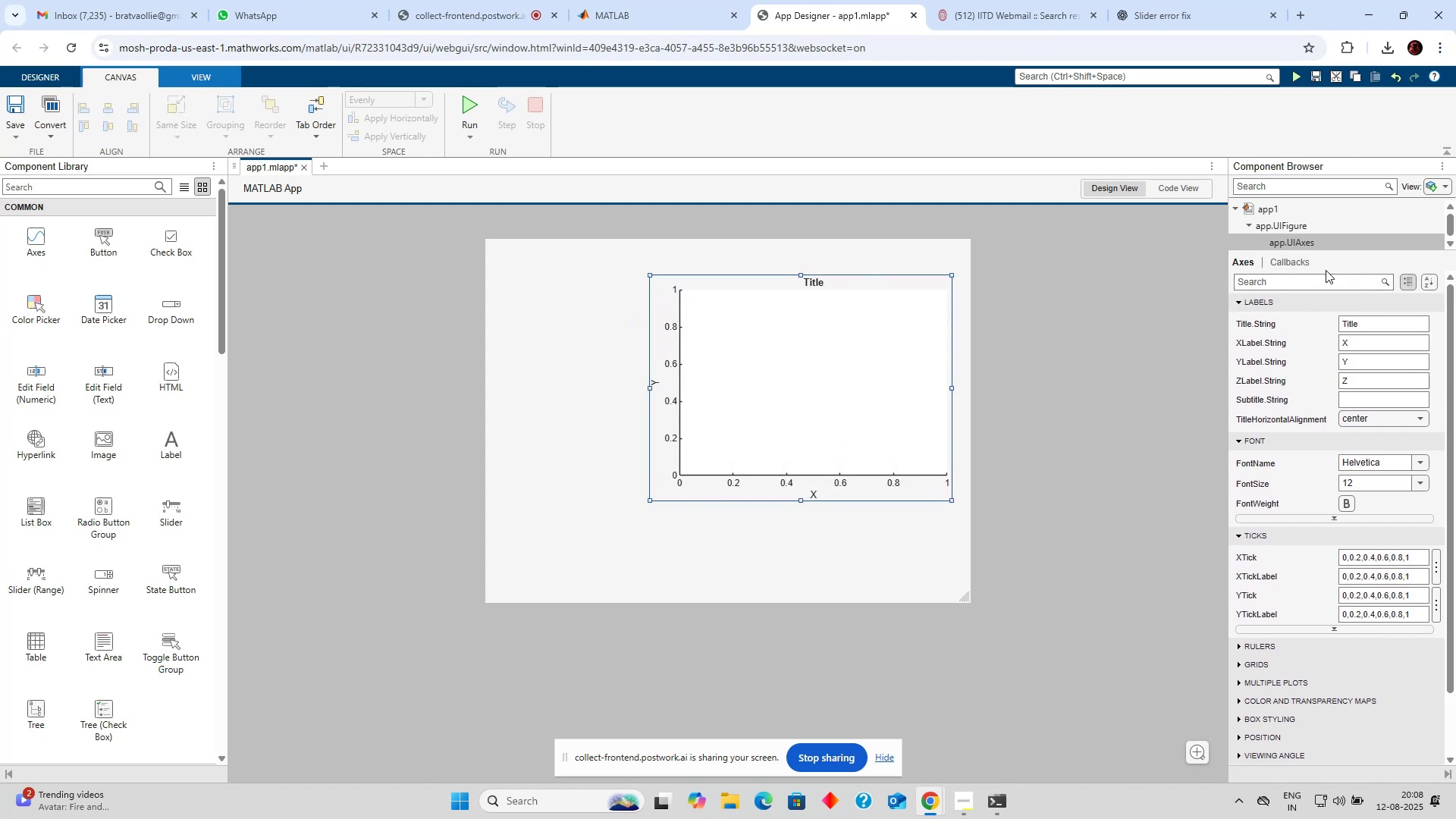 
scroll: coordinate [1284, 701], scroll_direction: down, amount: 10.0
 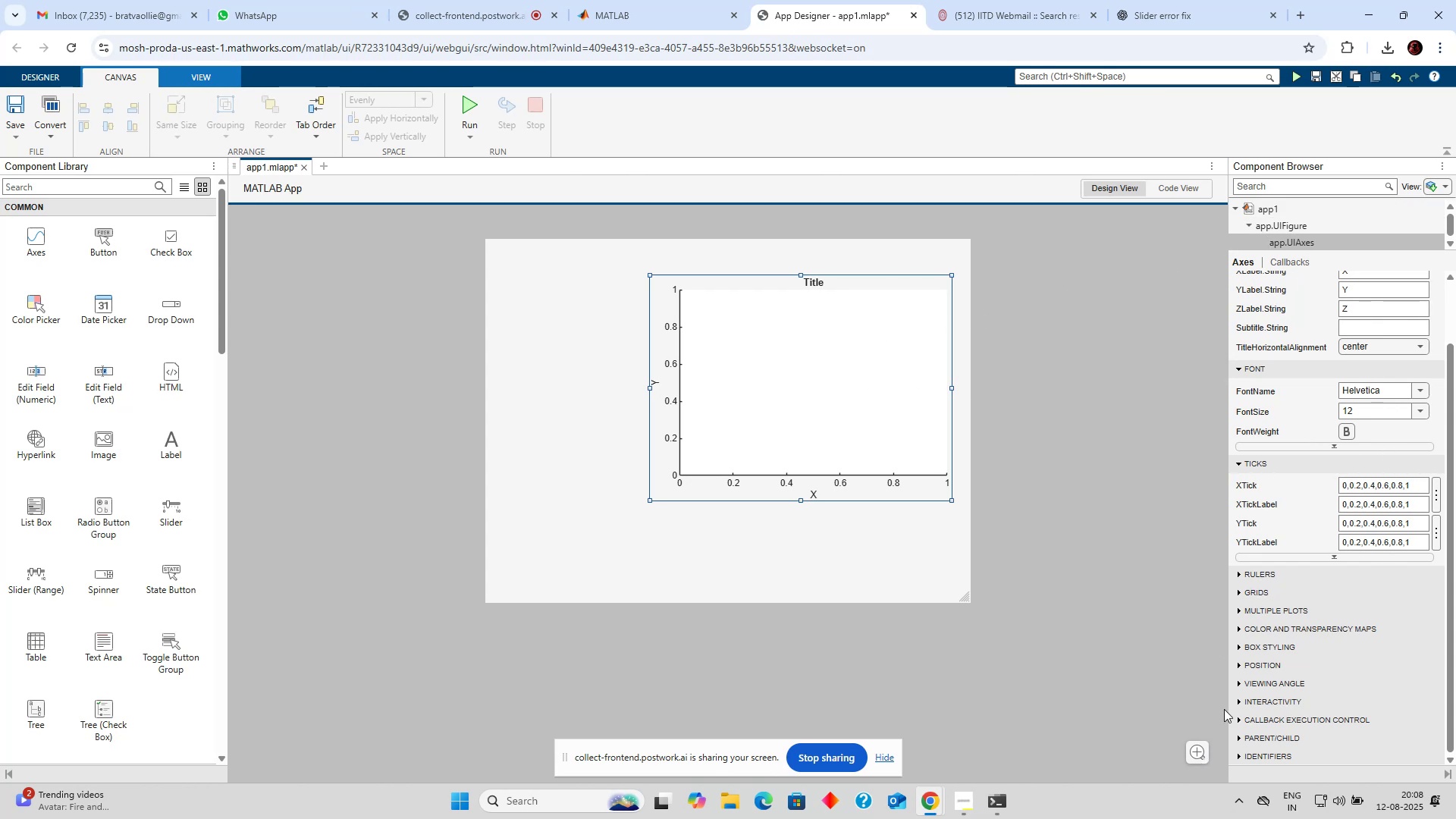 
double_click([1193, 754])
 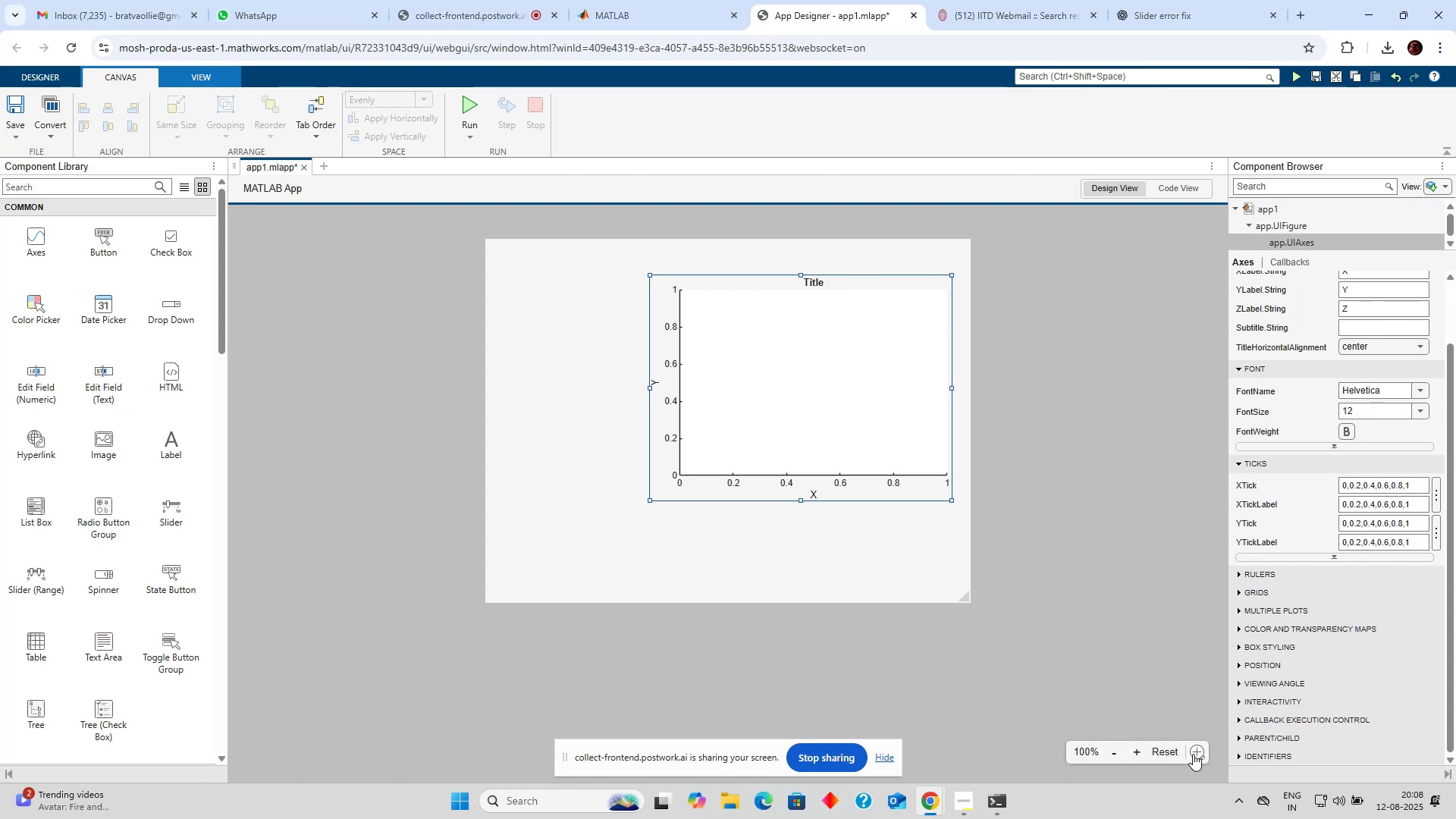 
left_click([1193, 754])
 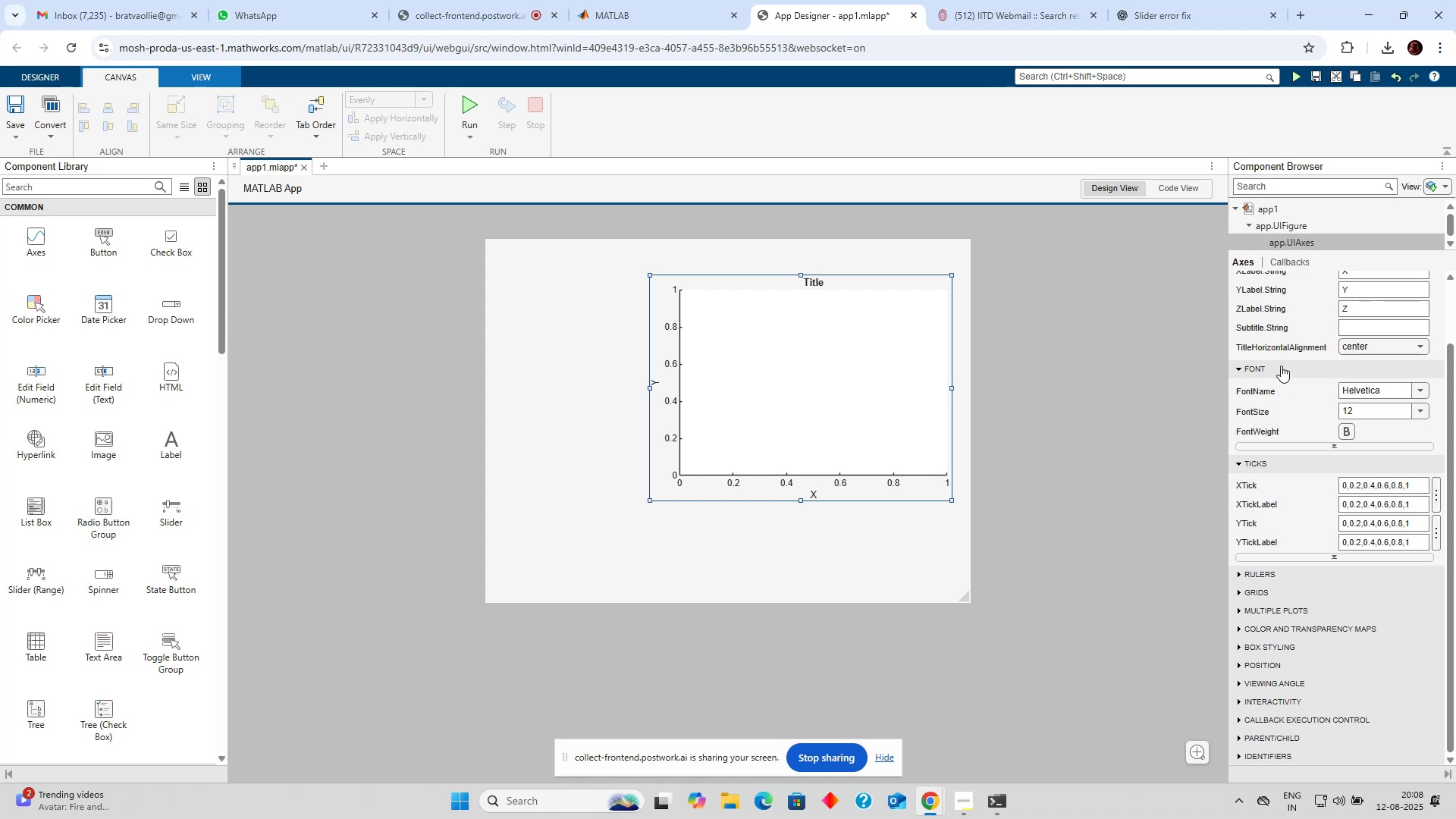 
scroll: coordinate [1302, 343], scroll_direction: up, amount: 3.0
 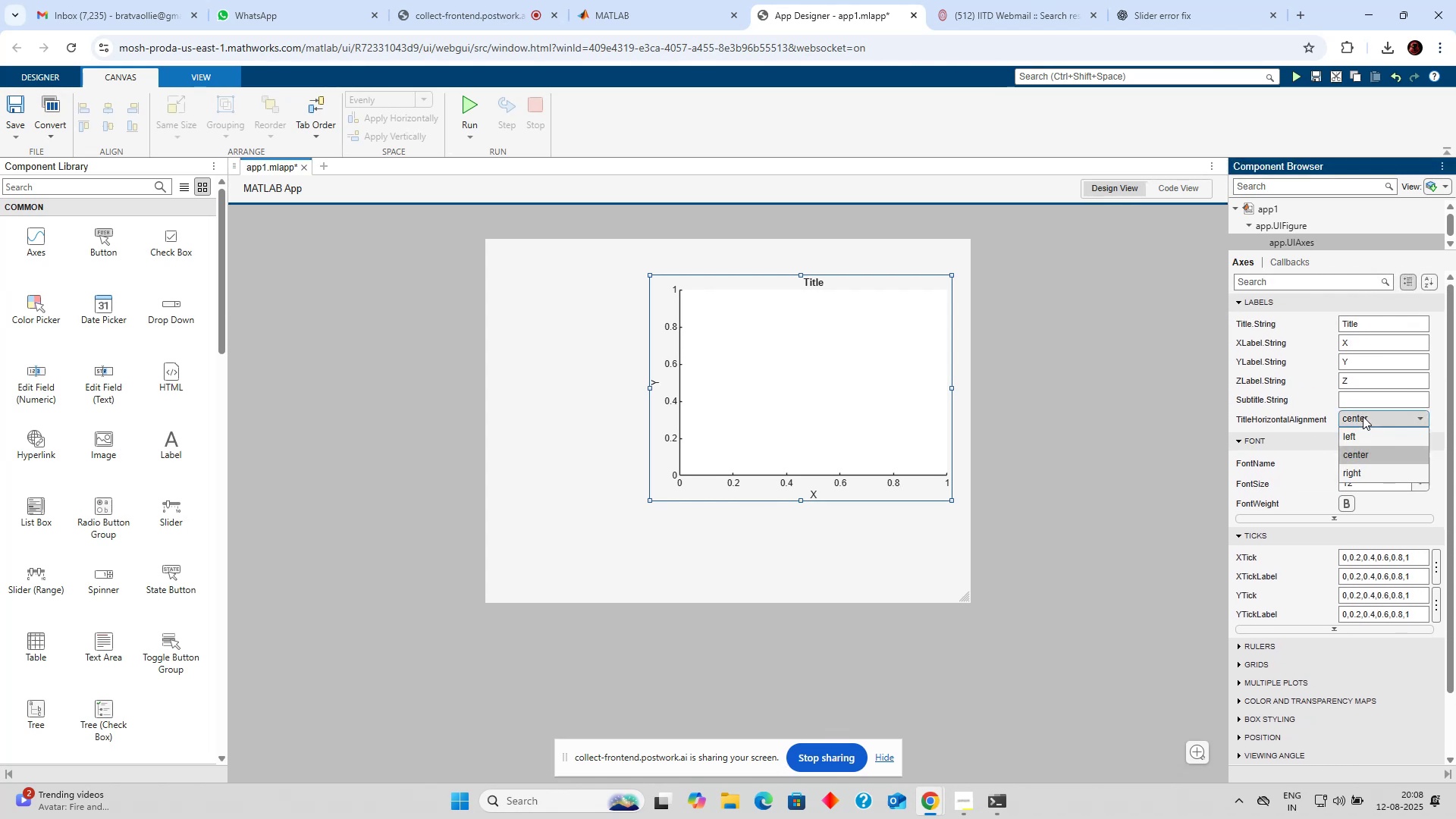 
left_click([1364, 416])
 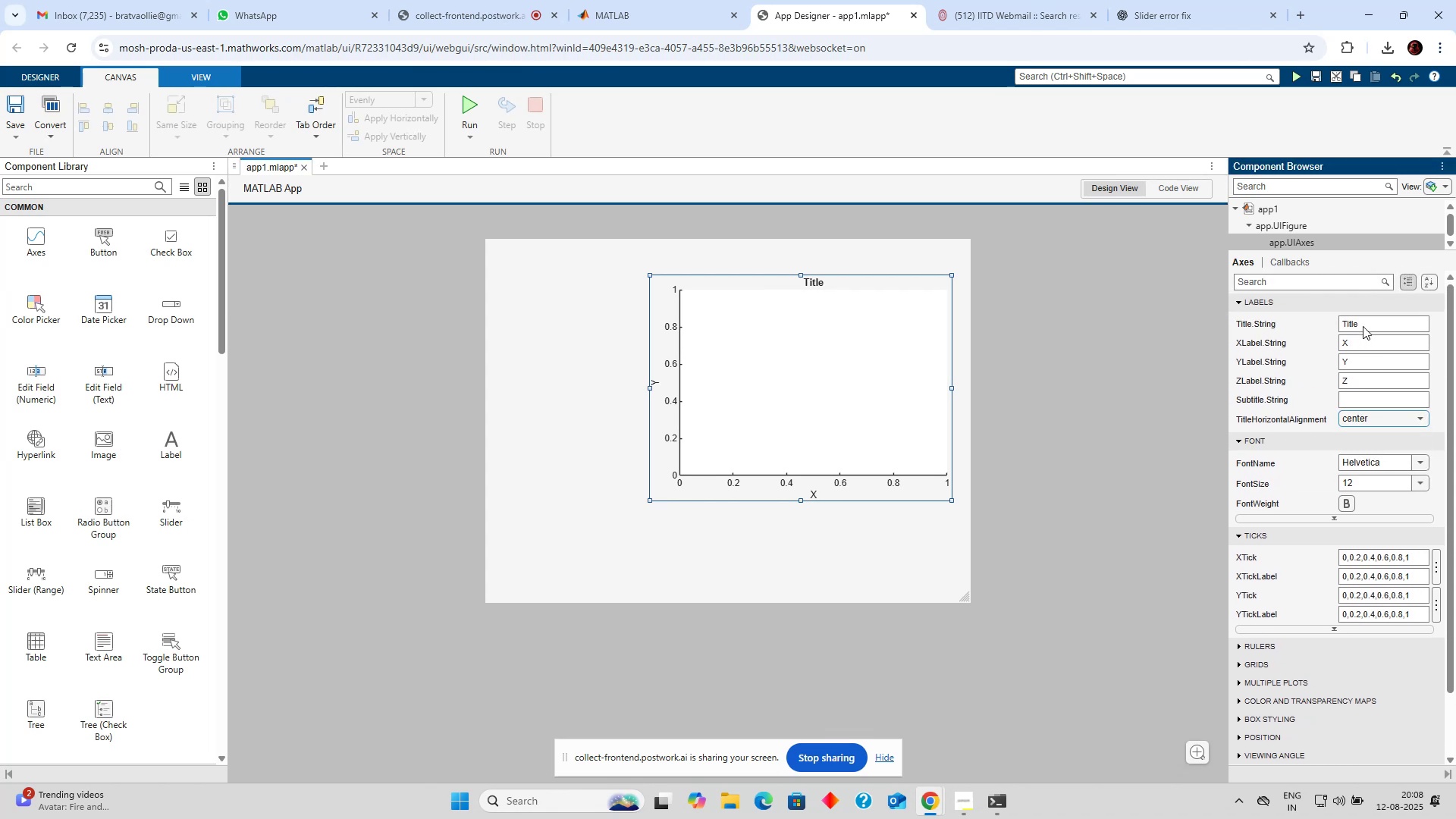 
left_click([1363, 326])
 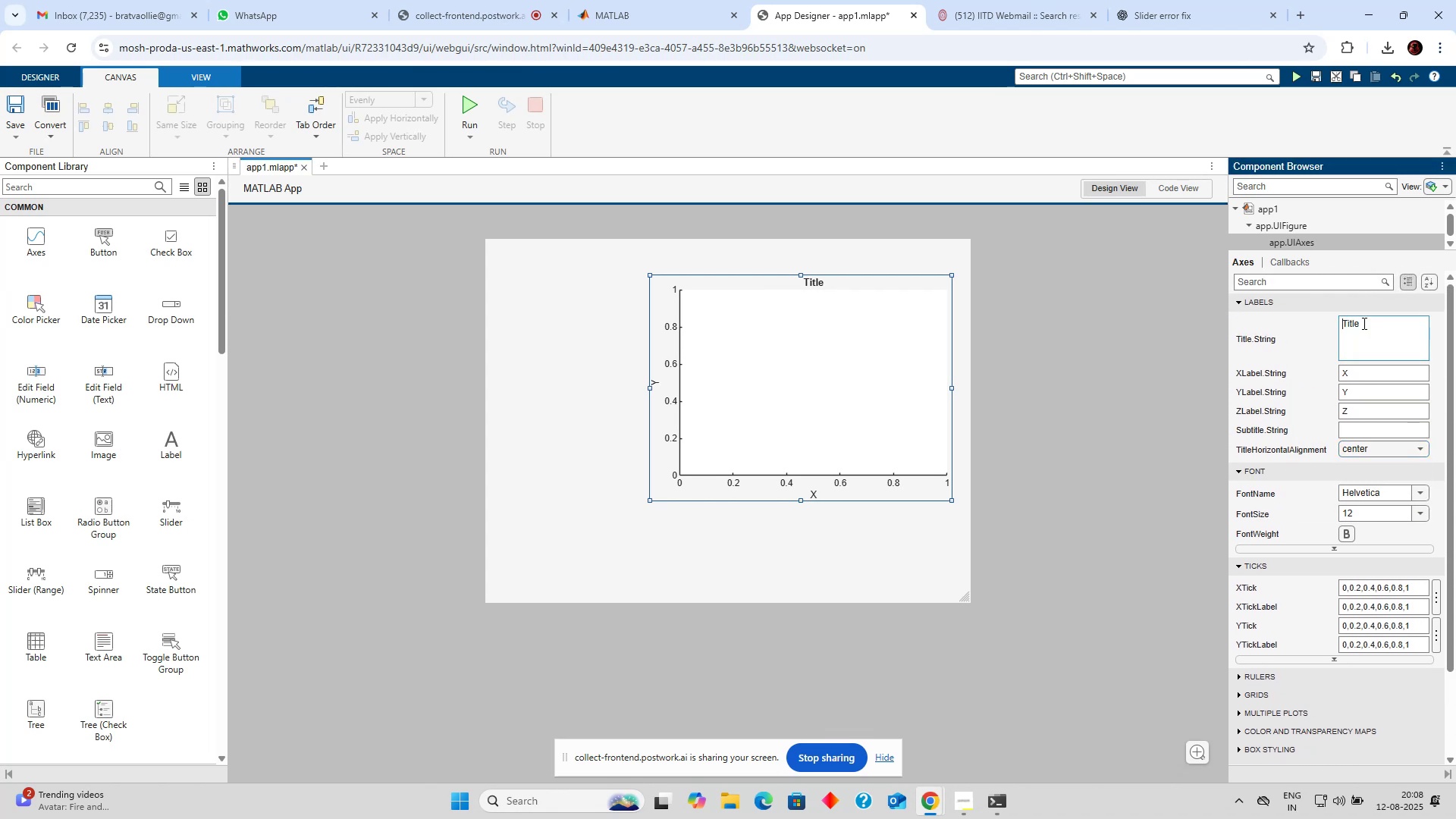 
left_click([1363, 323])
 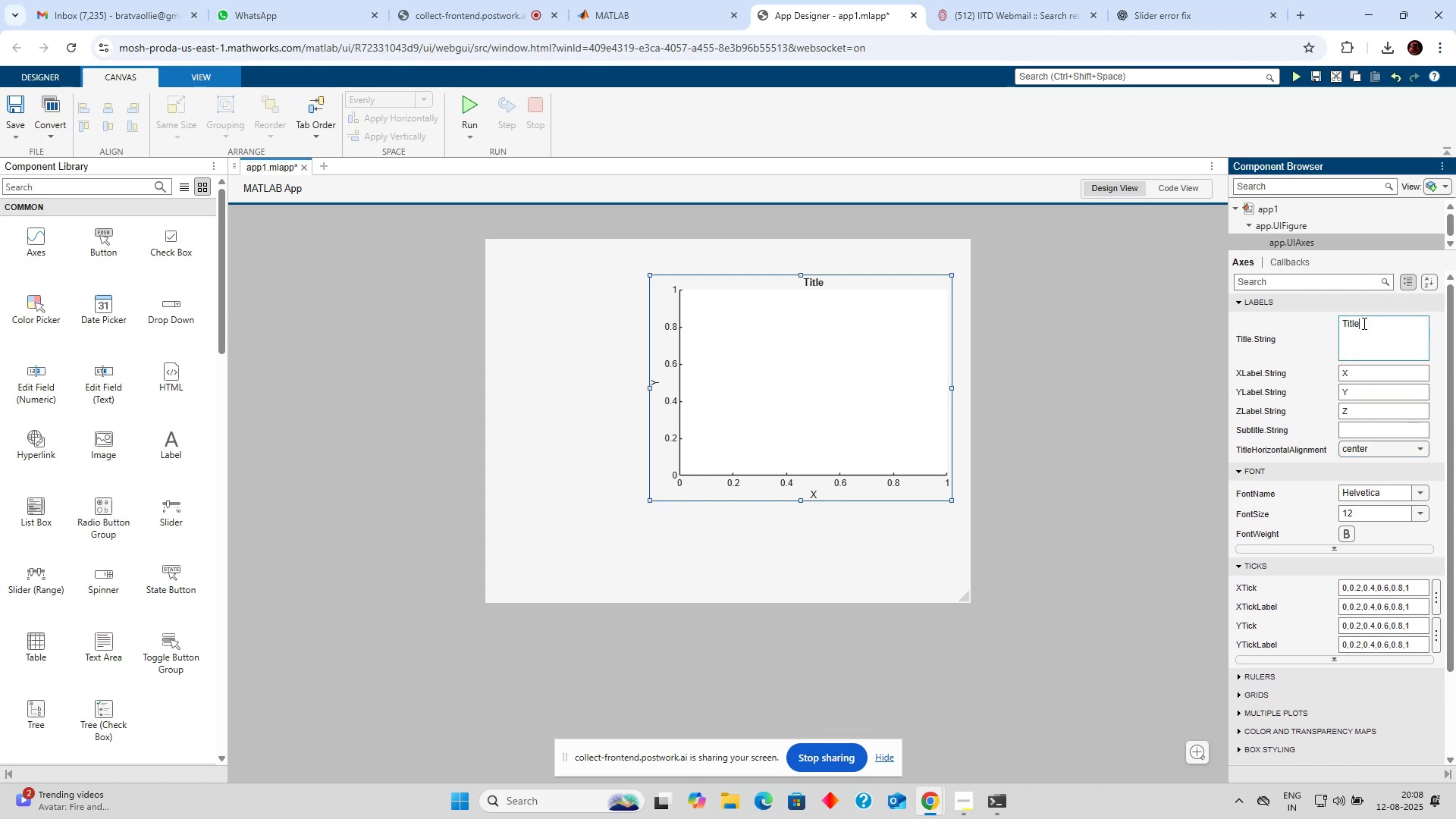 
left_click_drag(start_coordinate=[1363, 323], to_coordinate=[1305, 328])
 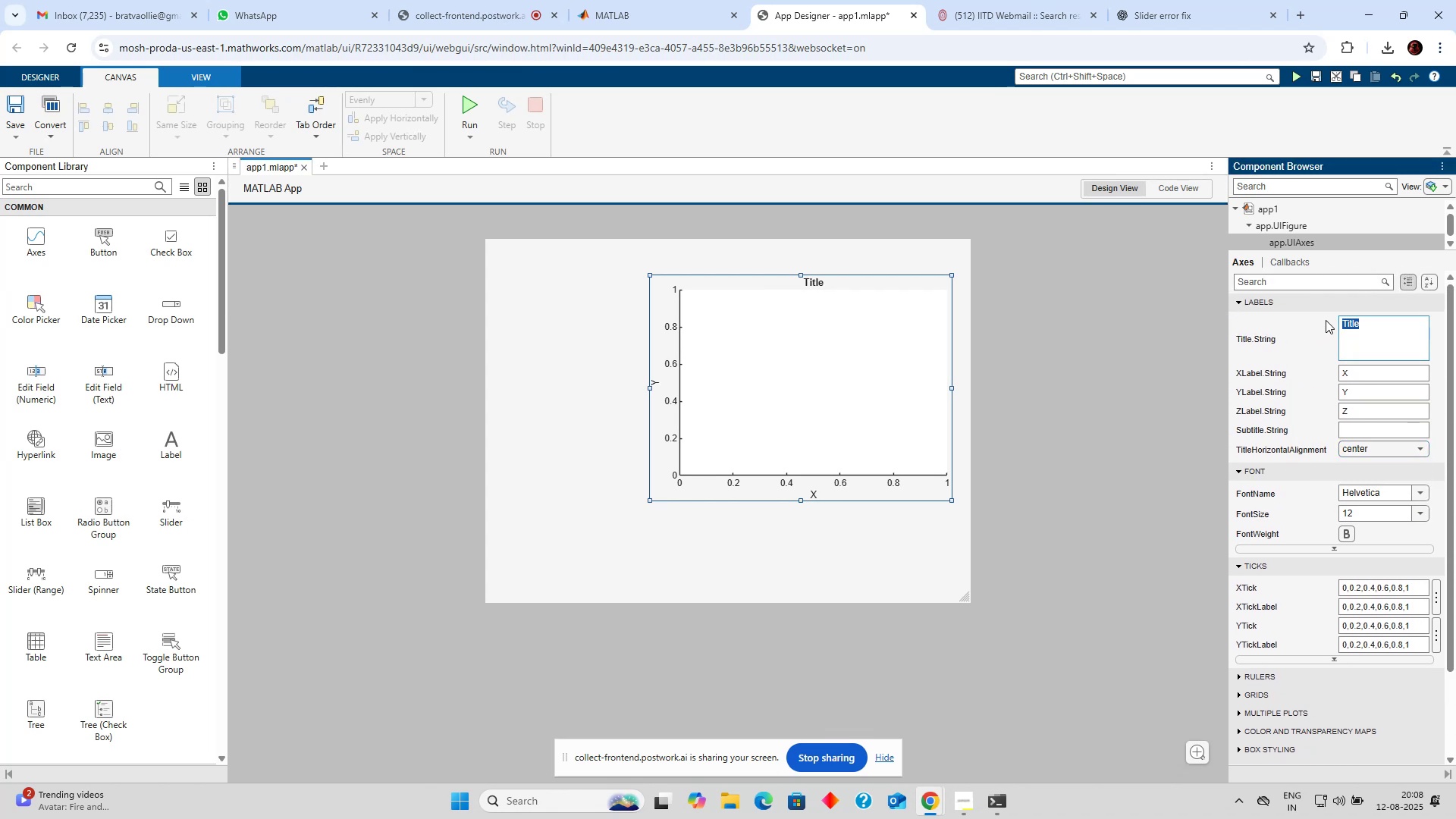 
type(for pltotting)
key(Backspace)
key(Backspace)
key(Backspace)
key(Backspace)
type(lotting)
 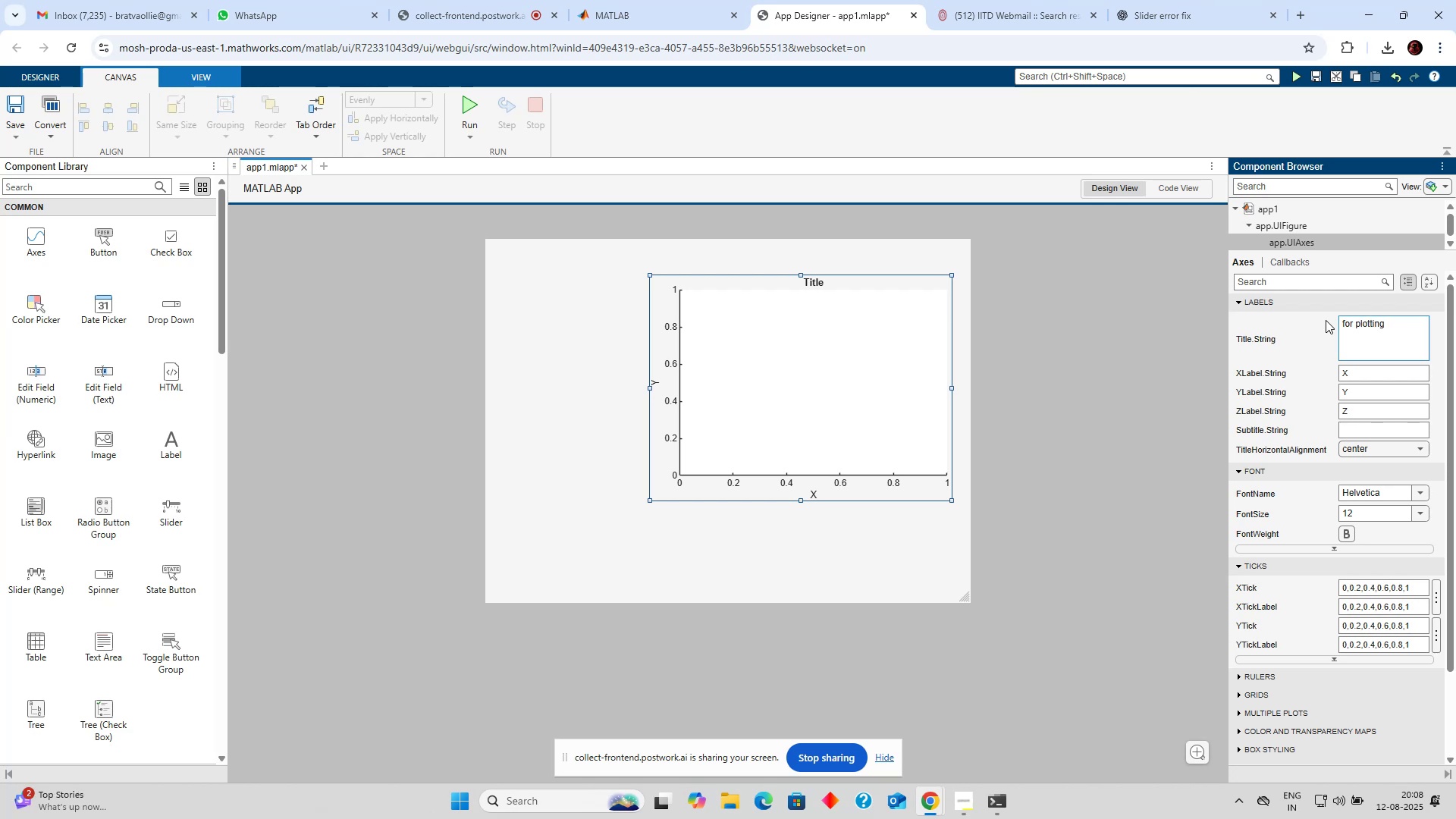 
left_click([1144, 3])
 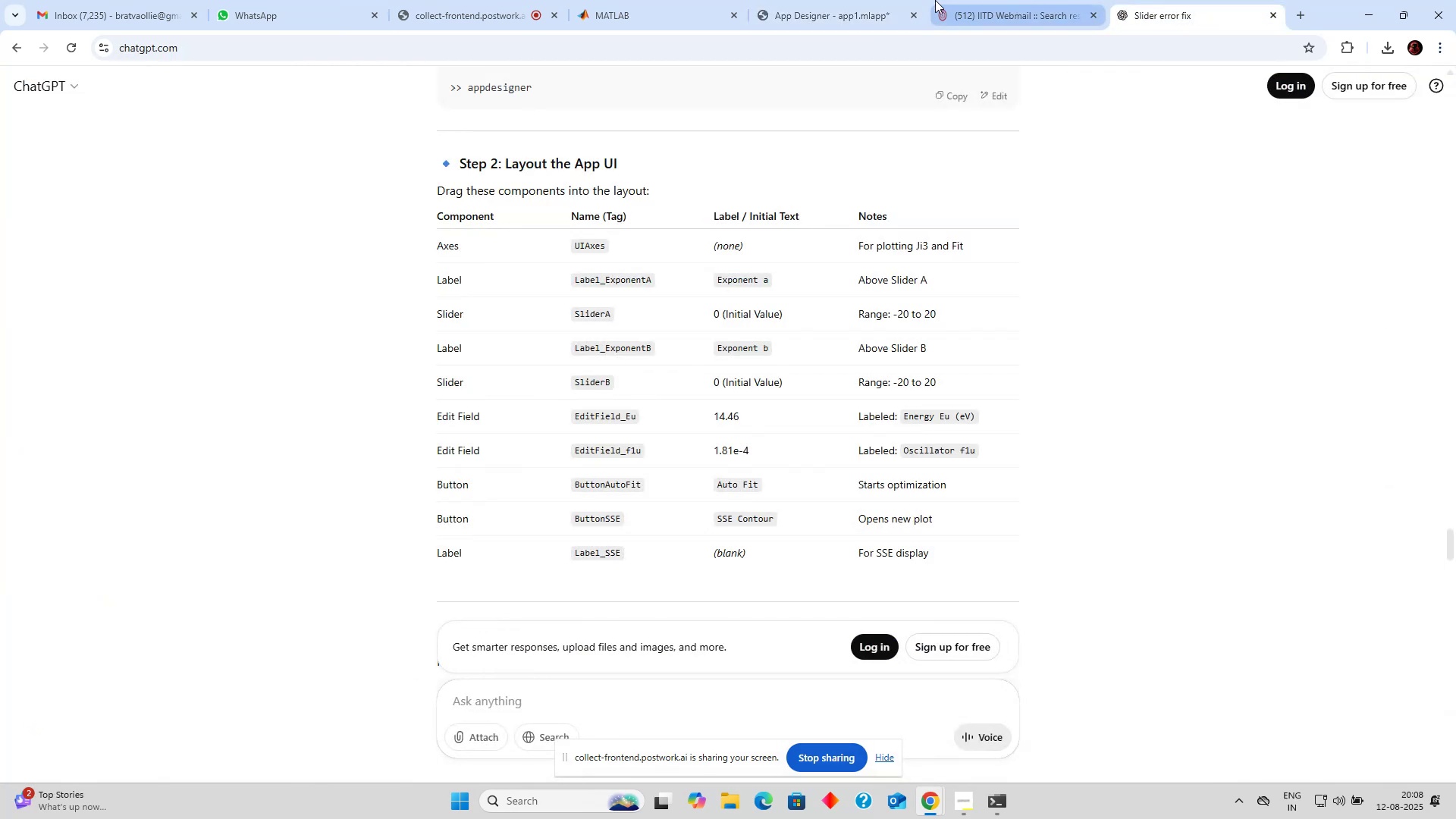 
left_click([851, 2])
 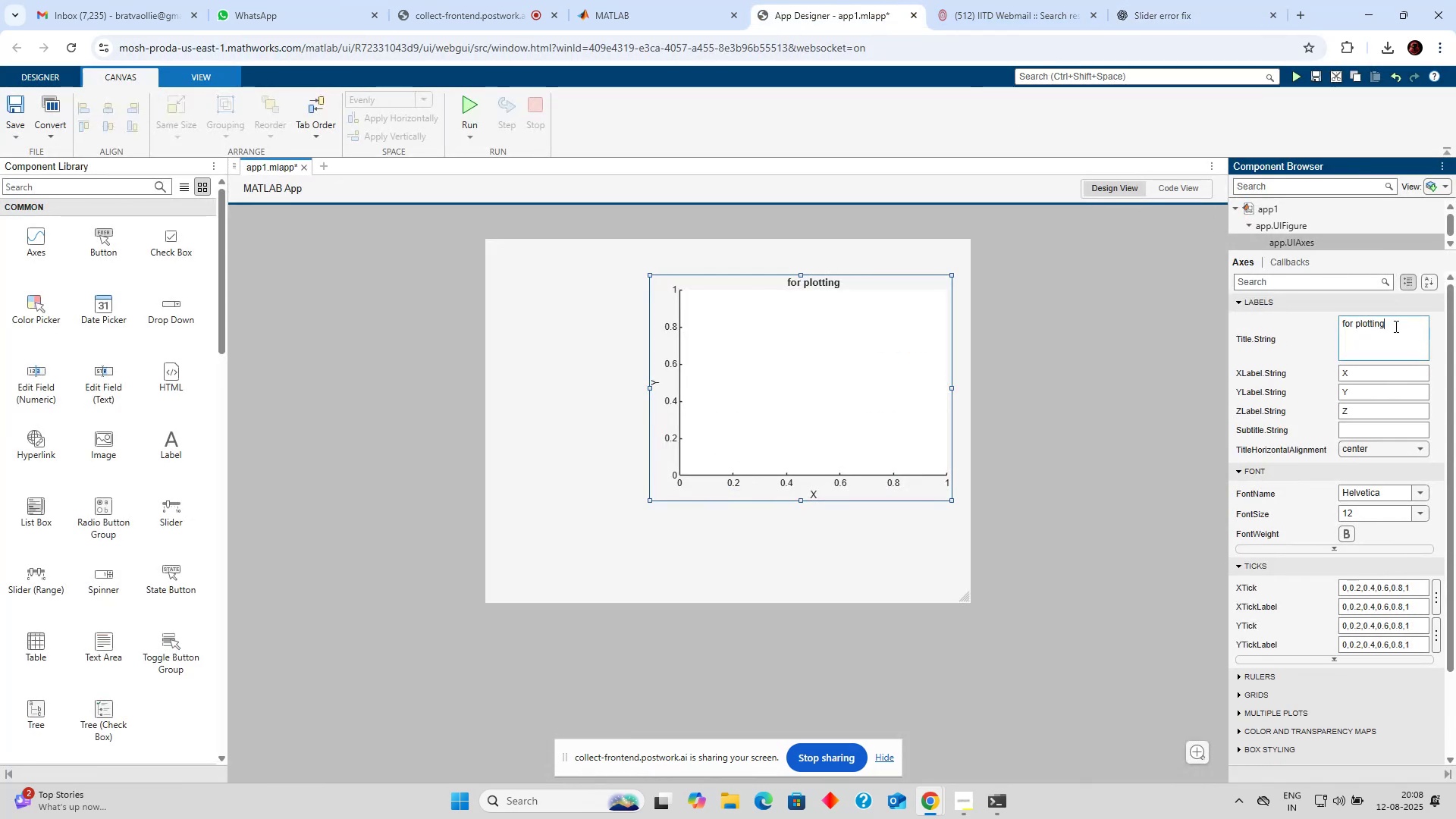 
type( ji1)
key(Backspace)
key(Backspace)
key(Backspace)
type(Ji3 and fit)
 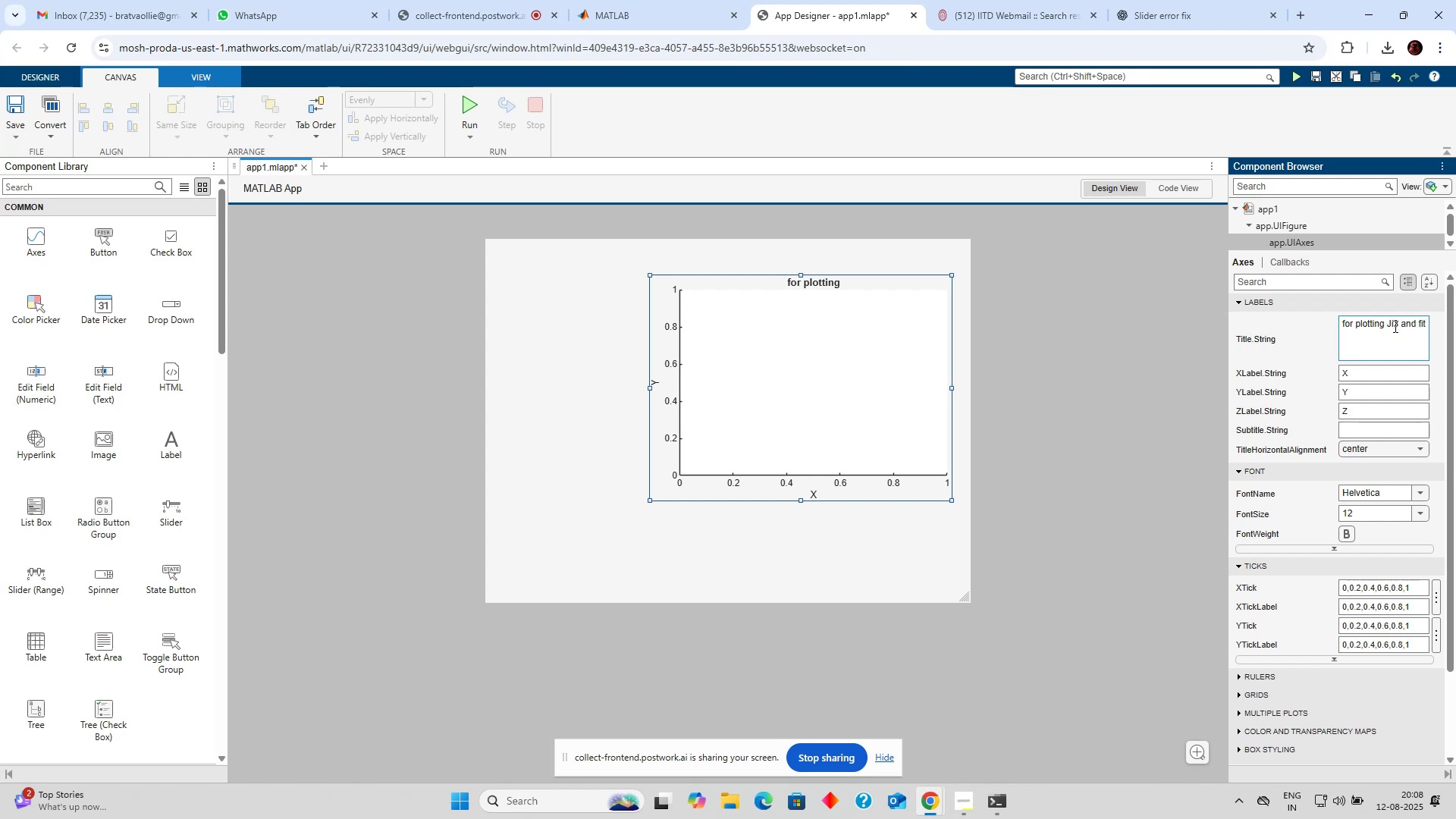 
left_click([1279, 333])
 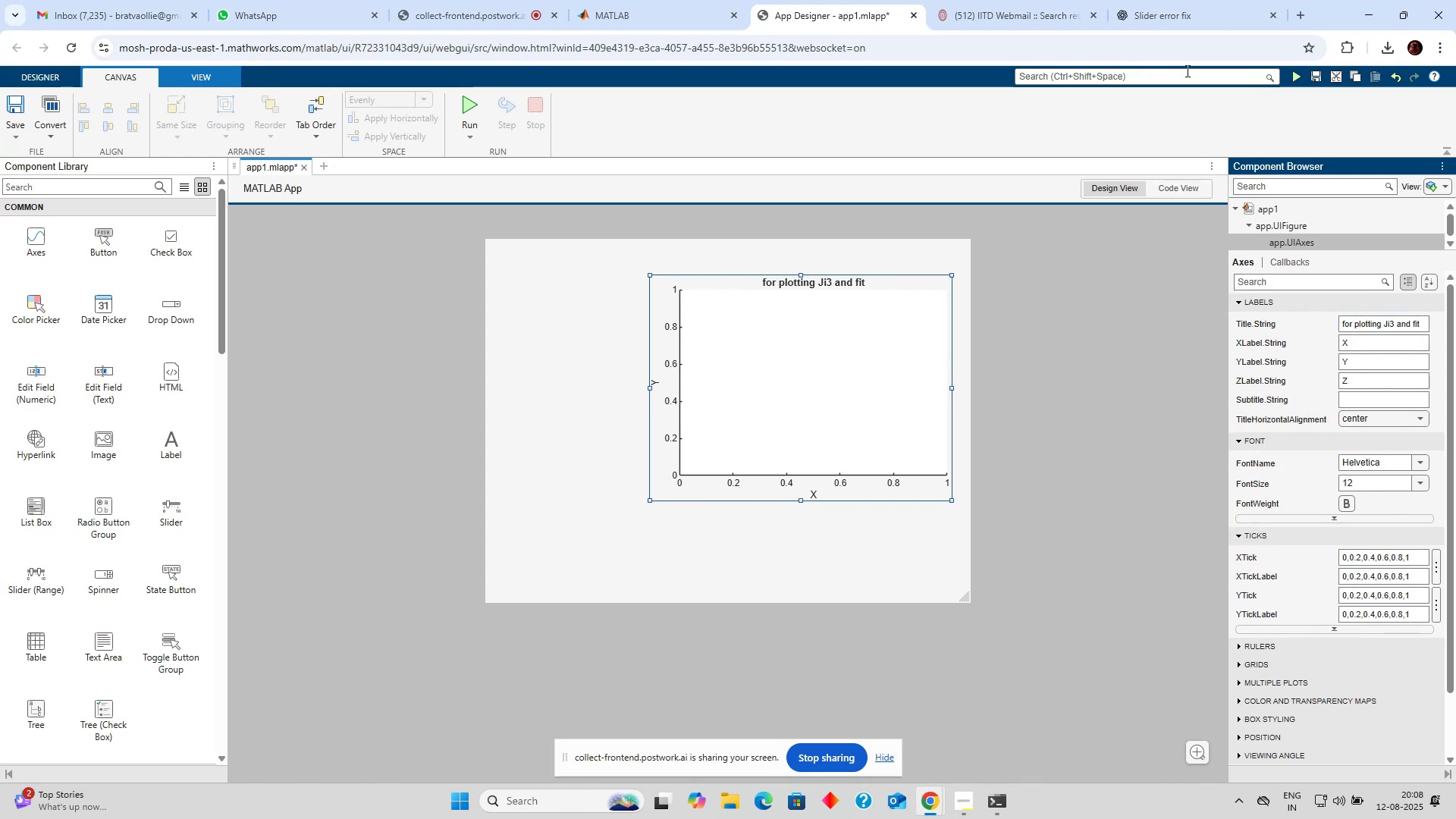 
left_click([1158, 0])
 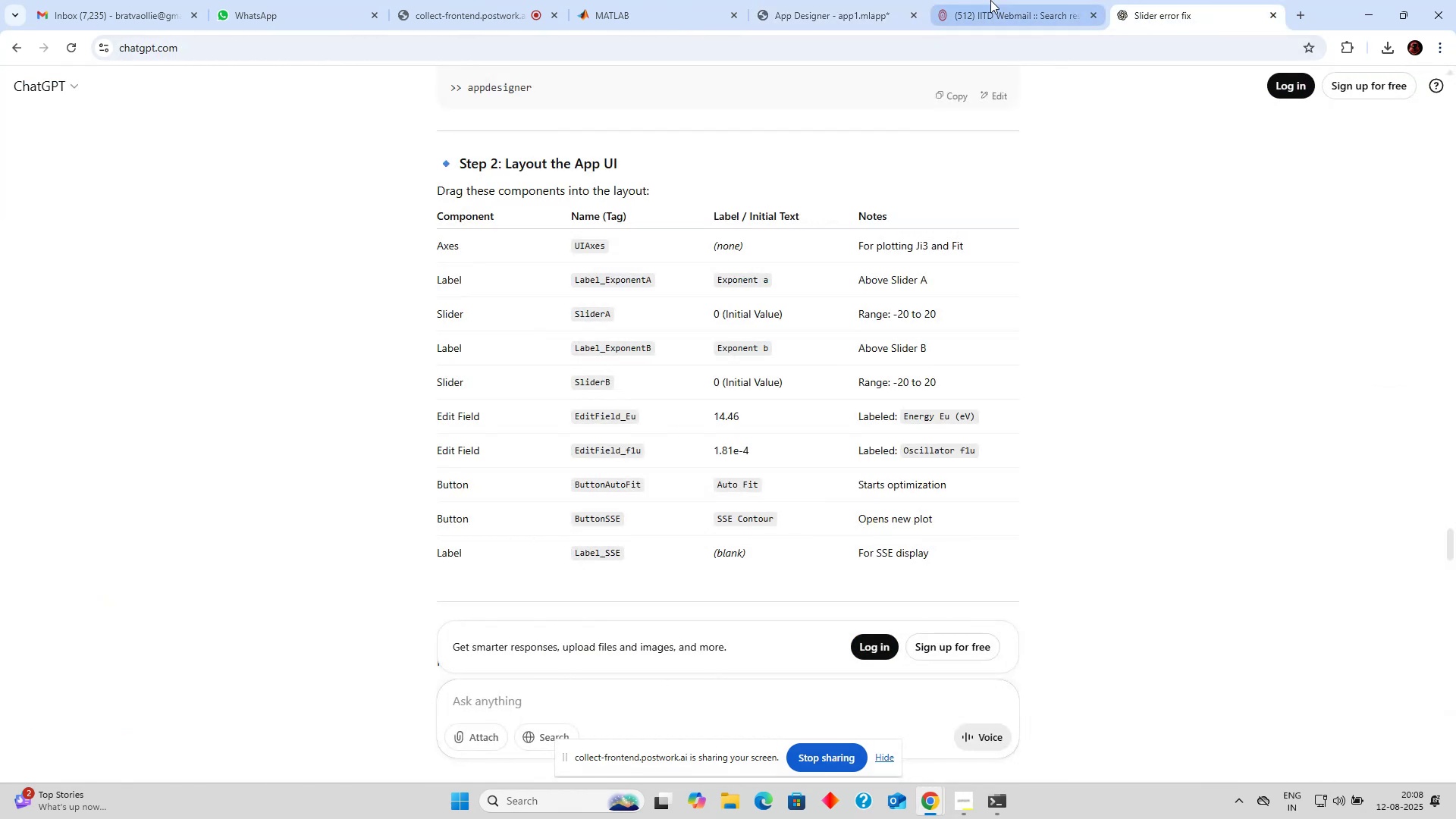 
left_click([872, 3])
 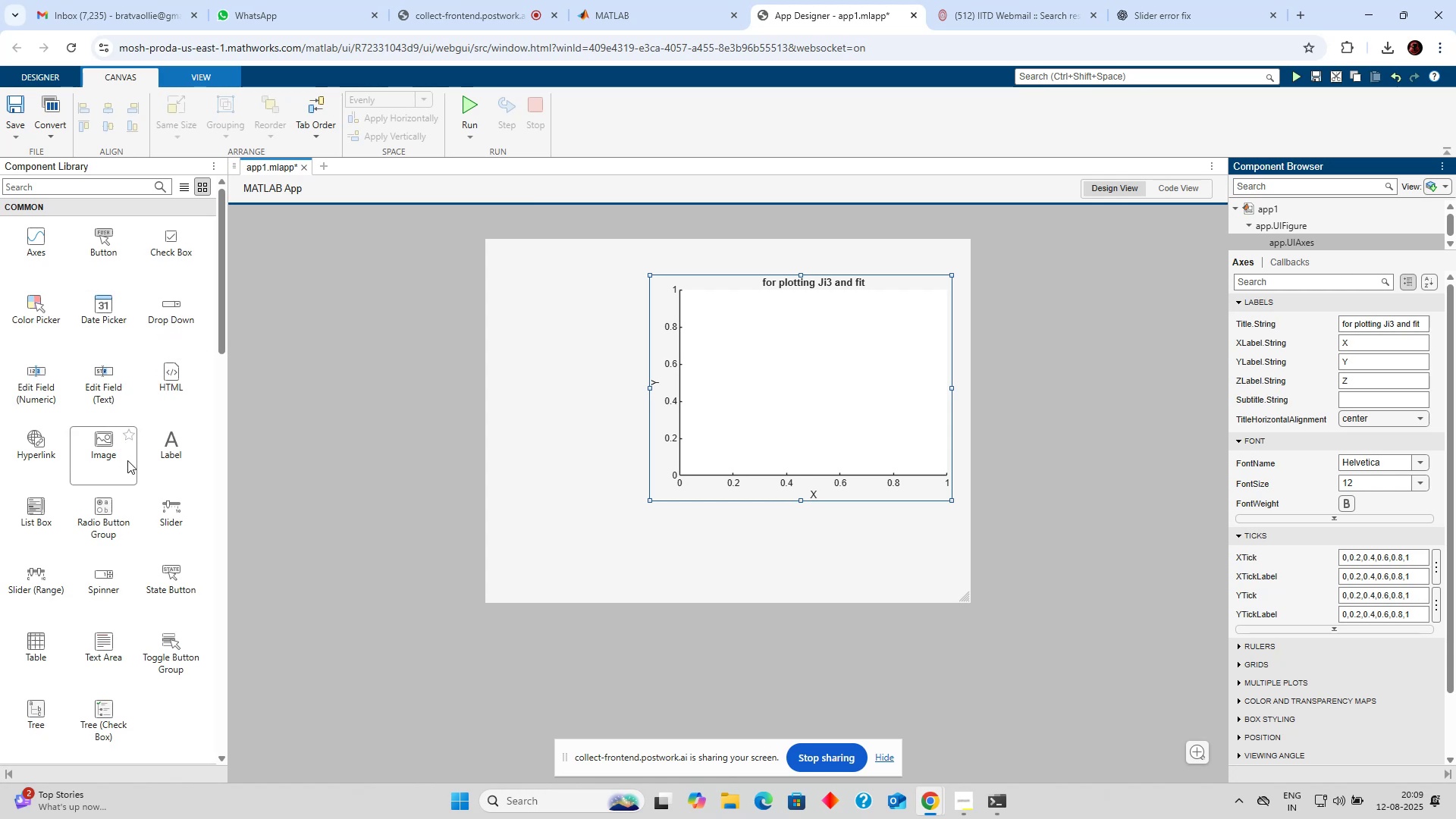 
mouse_move([136, 530])
 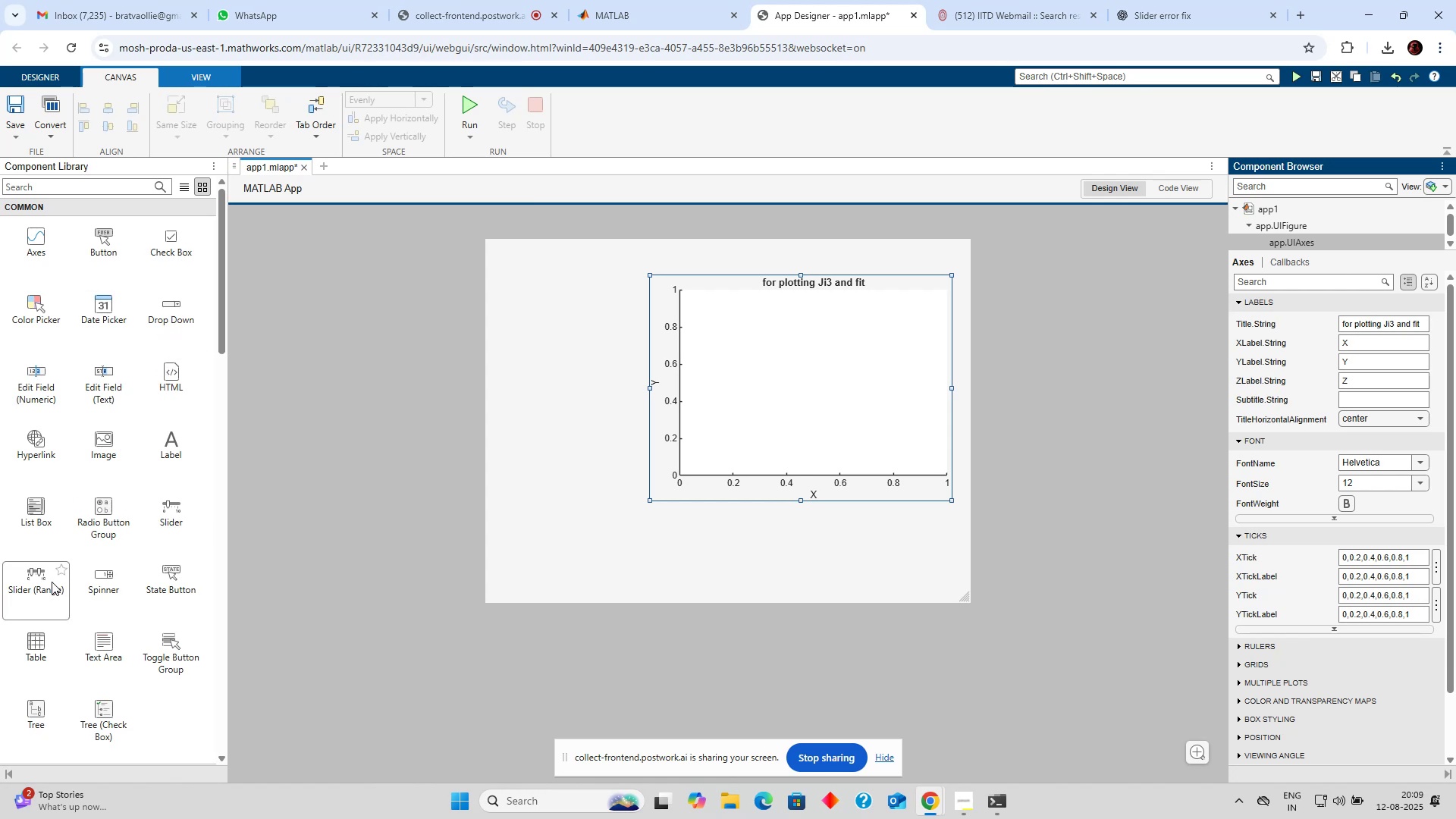 
left_click([49, 582])
 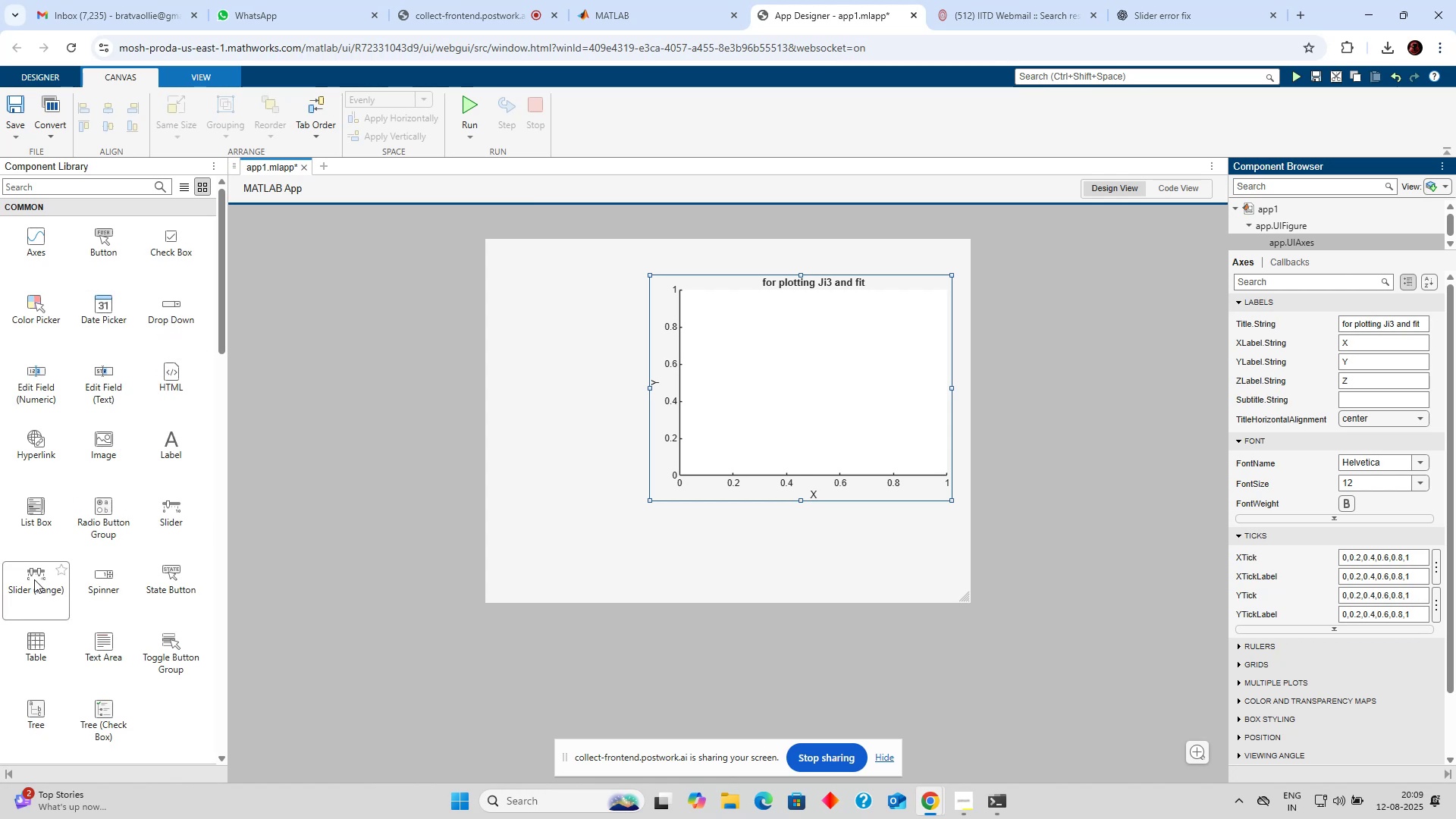 
left_click_drag(start_coordinate=[30, 578], to_coordinate=[575, 333])
 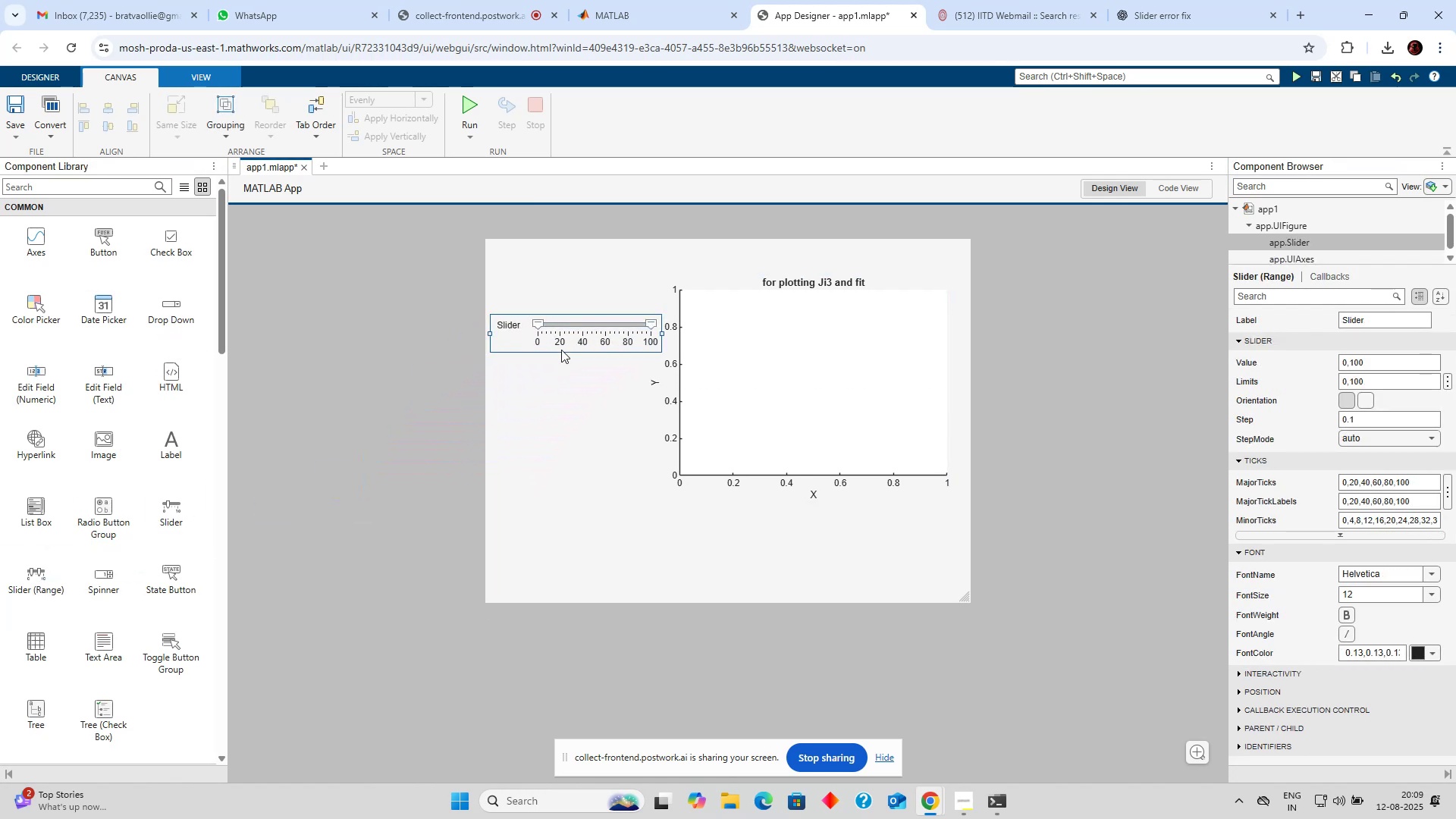 
left_click_drag(start_coordinate=[579, 328], to_coordinate=[576, 324])
 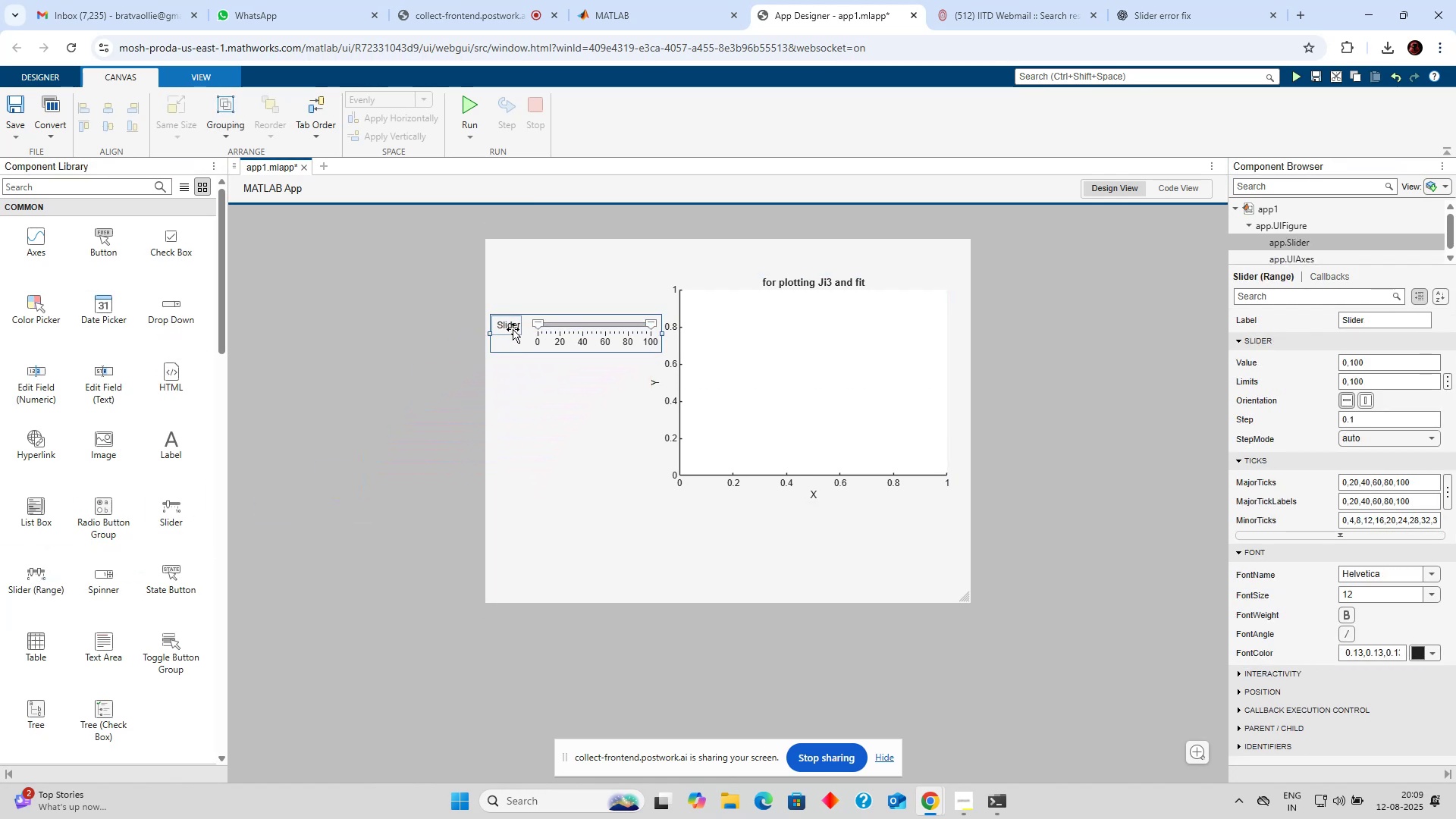 
left_click([512, 329])
 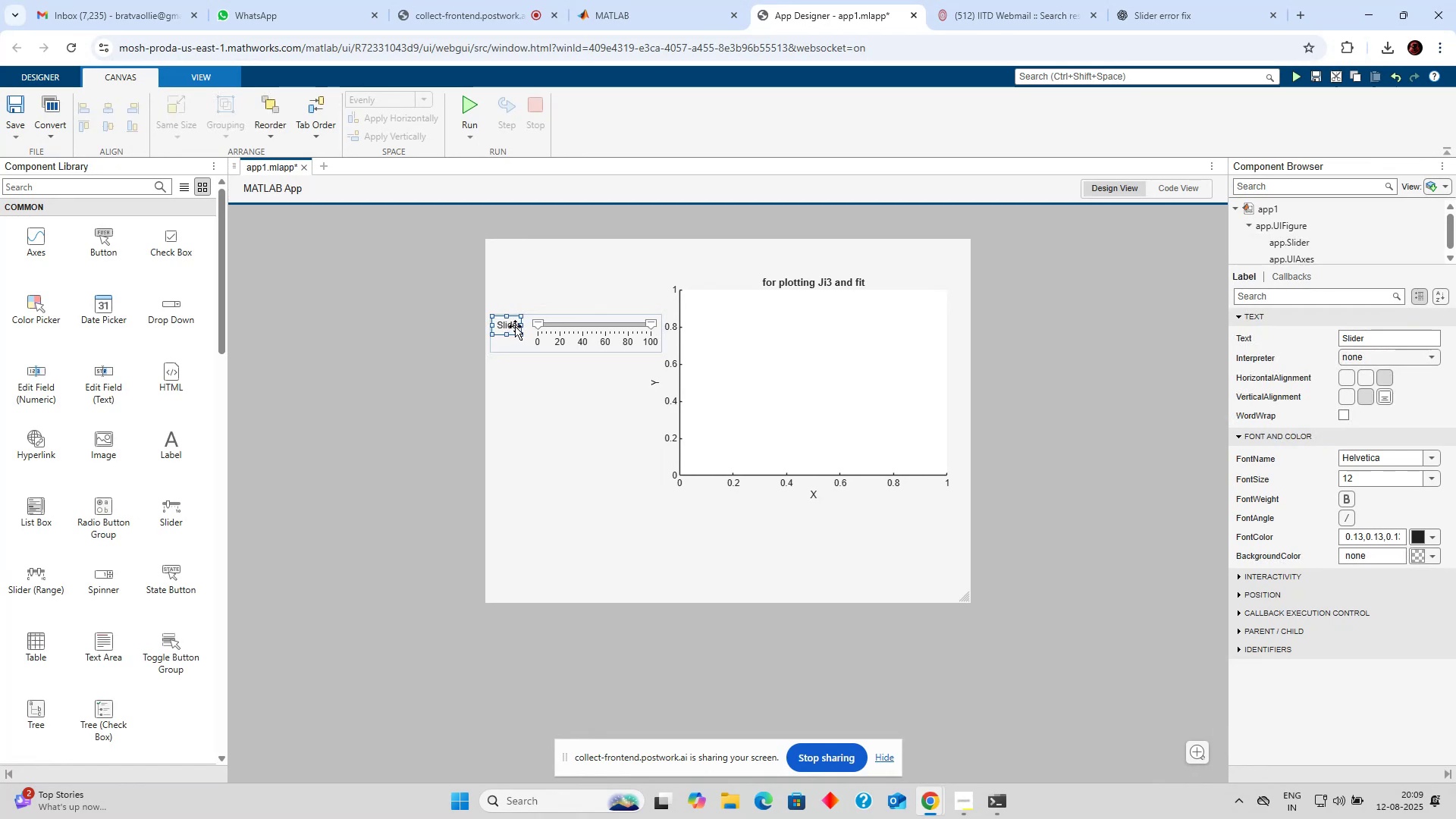 
left_click_drag(start_coordinate=[513, 325], to_coordinate=[604, 305])
 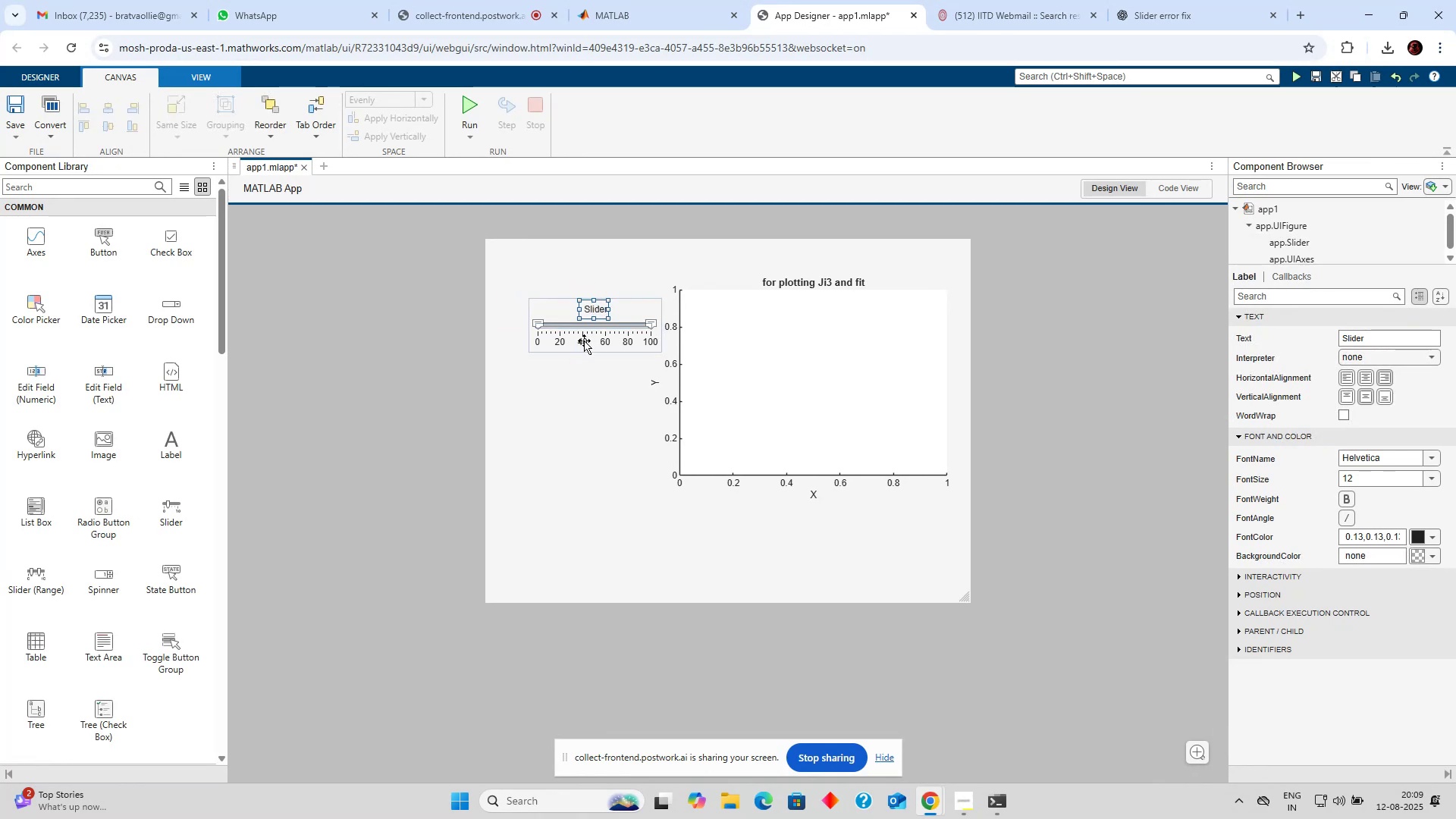 
left_click_drag(start_coordinate=[584, 340], to_coordinate=[571, 345])
 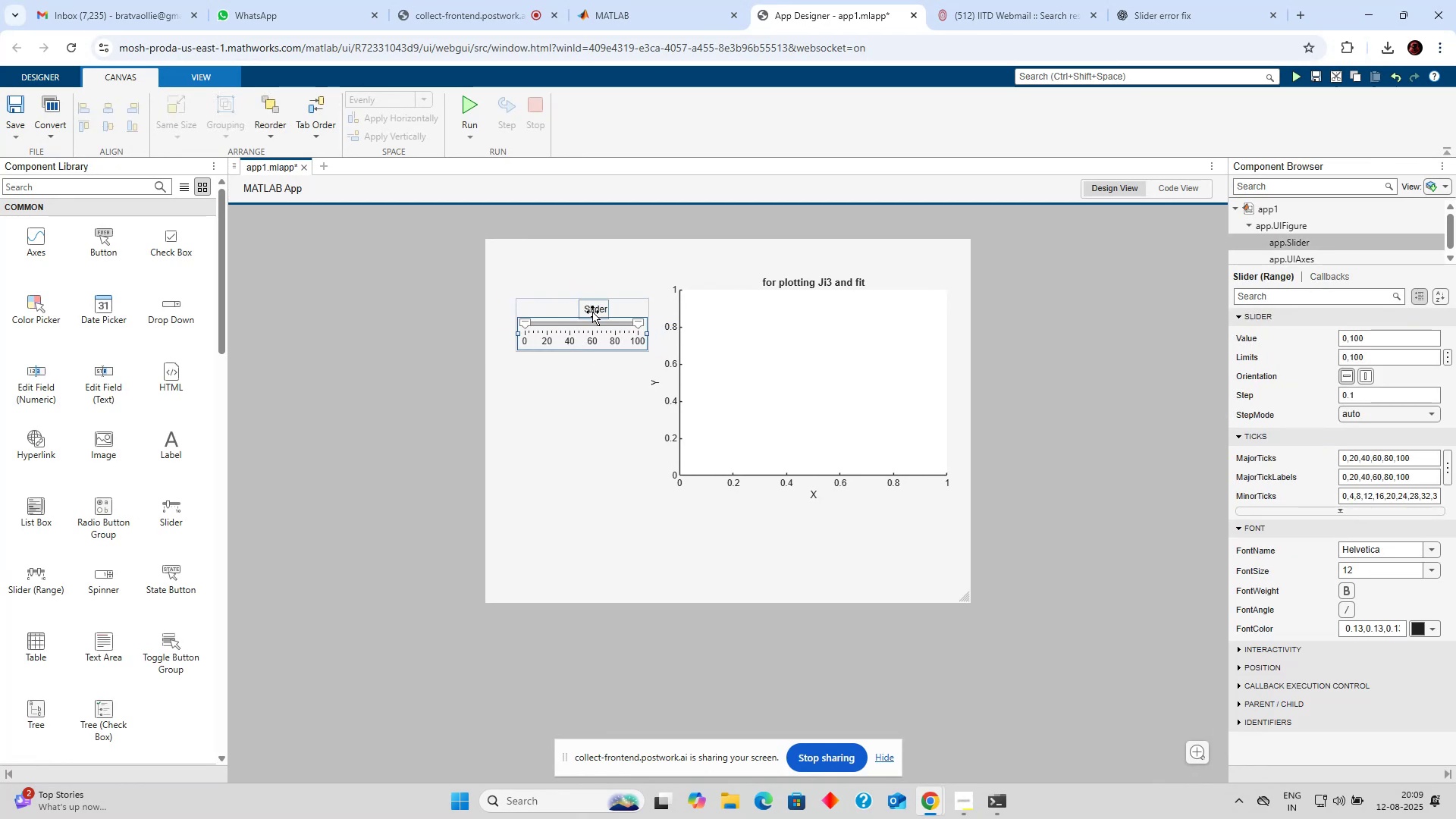 
left_click_drag(start_coordinate=[592, 312], to_coordinate=[576, 308])
 